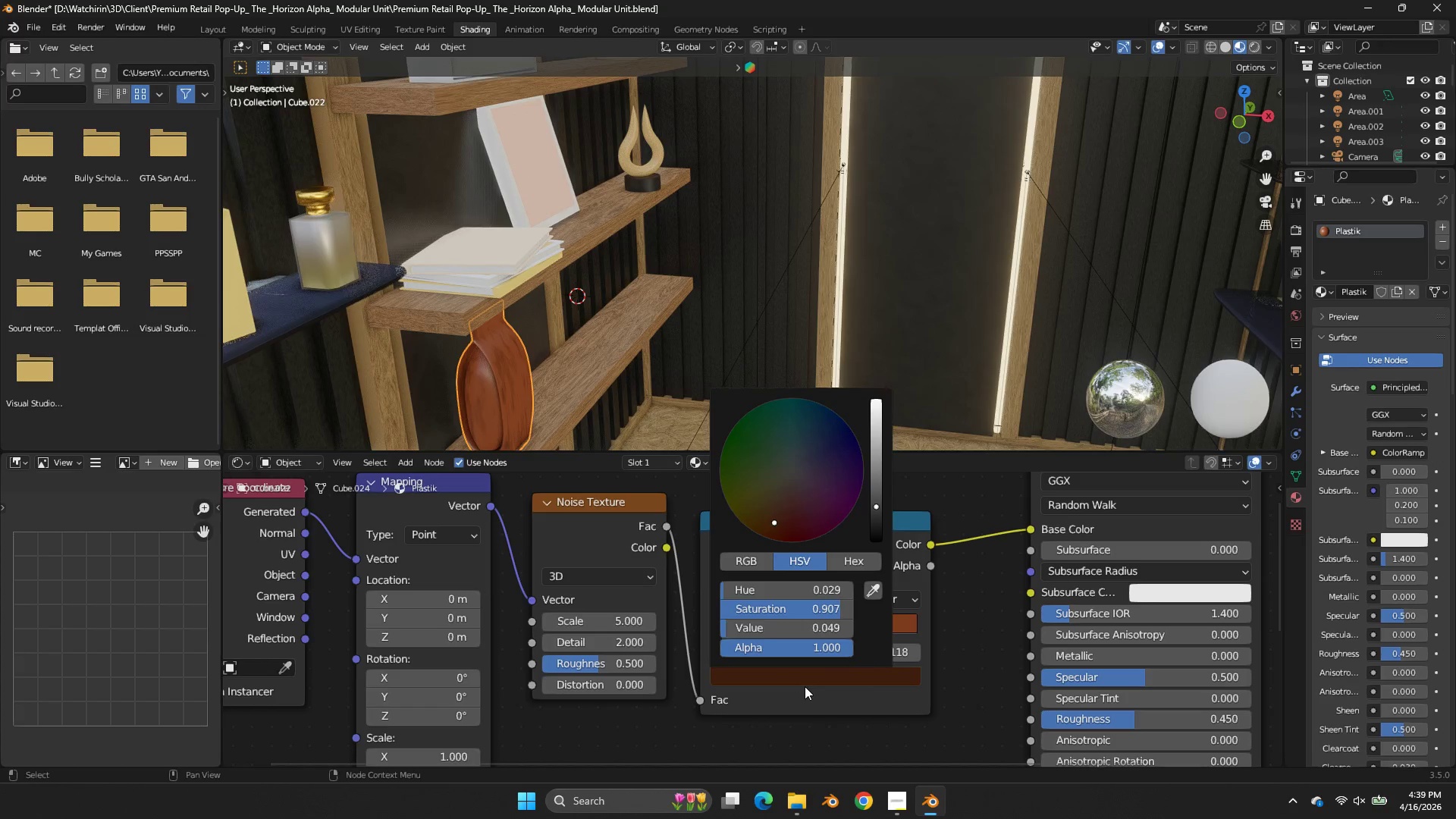 
left_click([801, 694])
 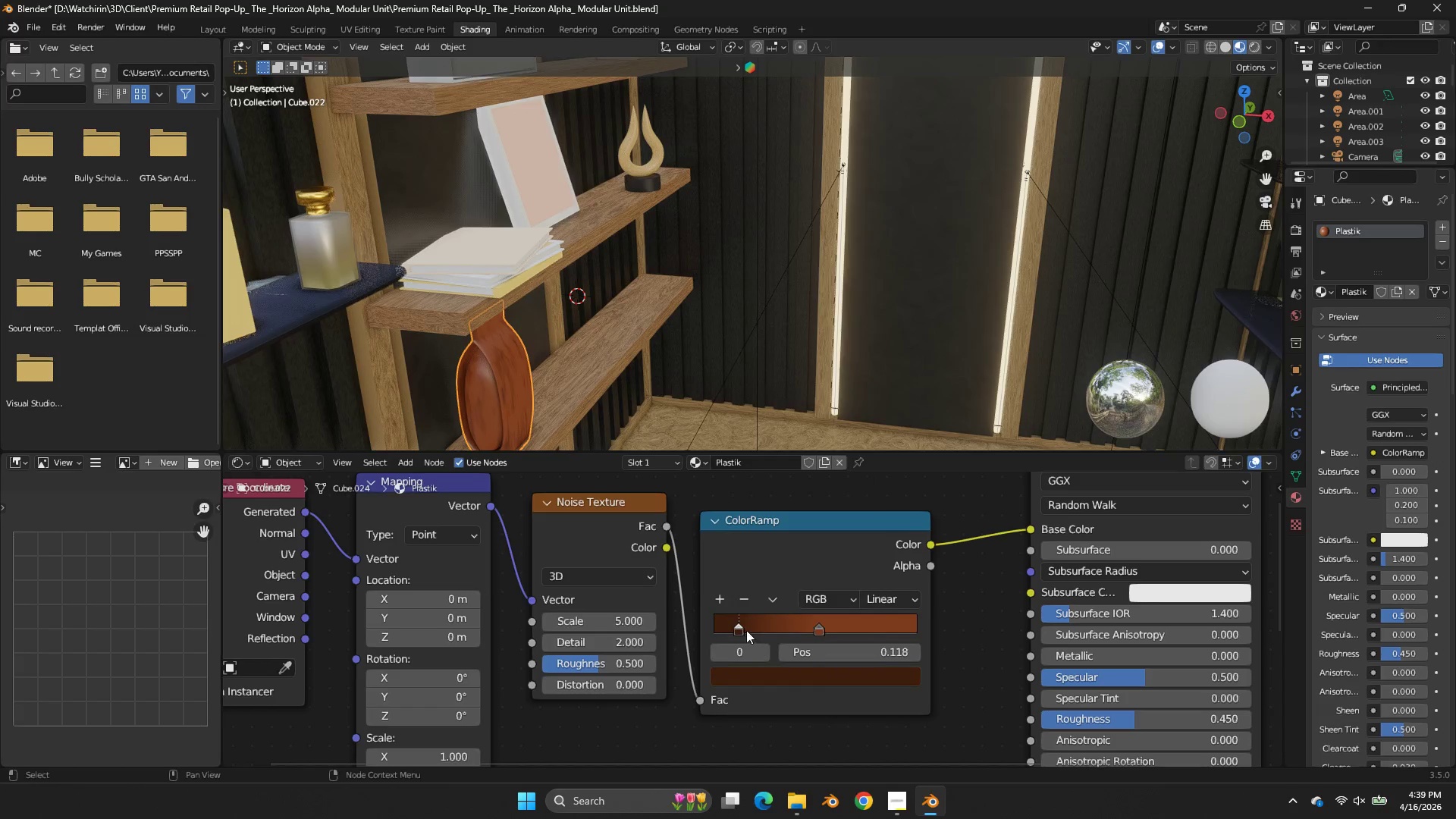 
left_click_drag(start_coordinate=[746, 630], to_coordinate=[730, 625])
 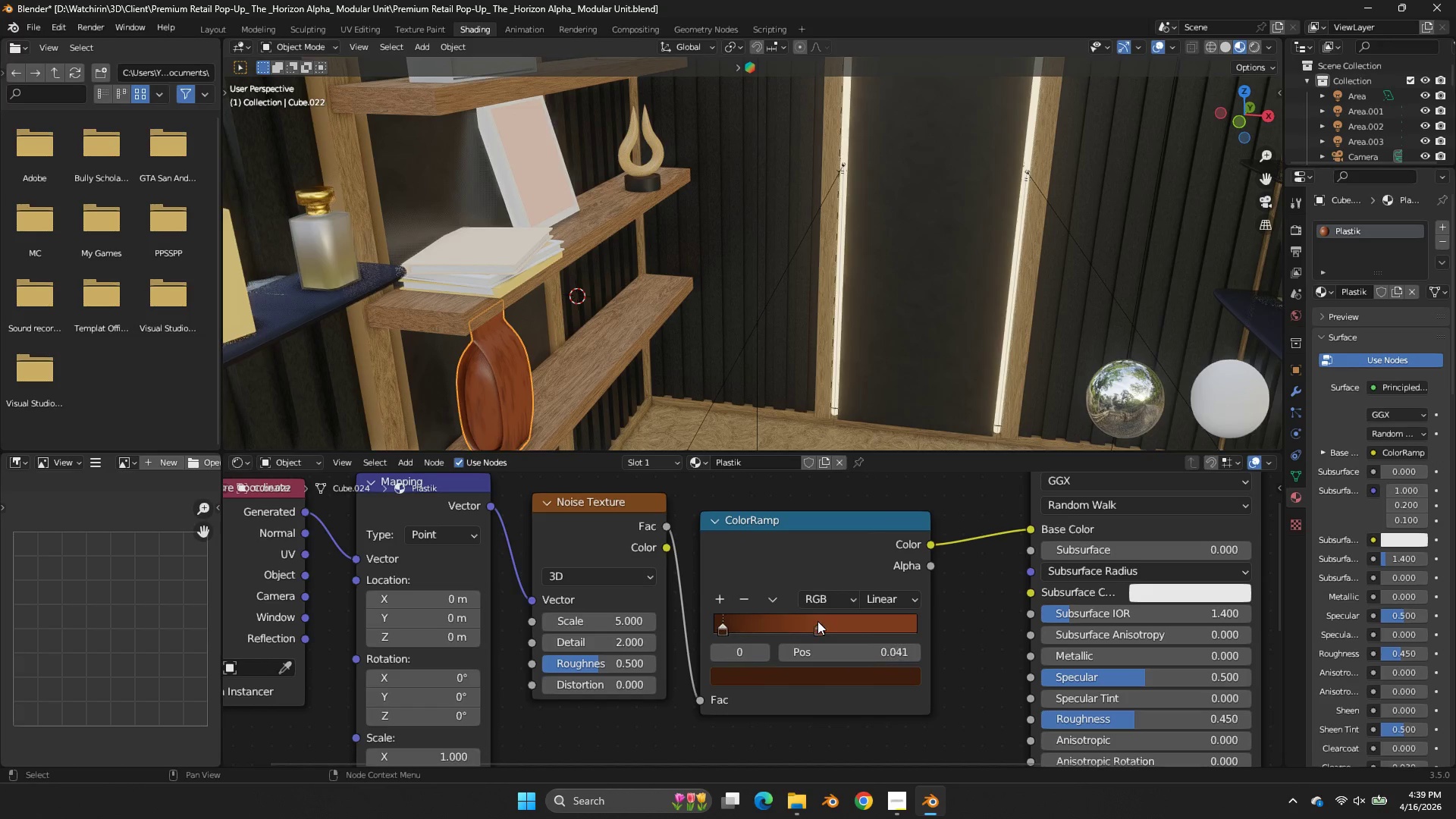 
left_click([817, 621])
 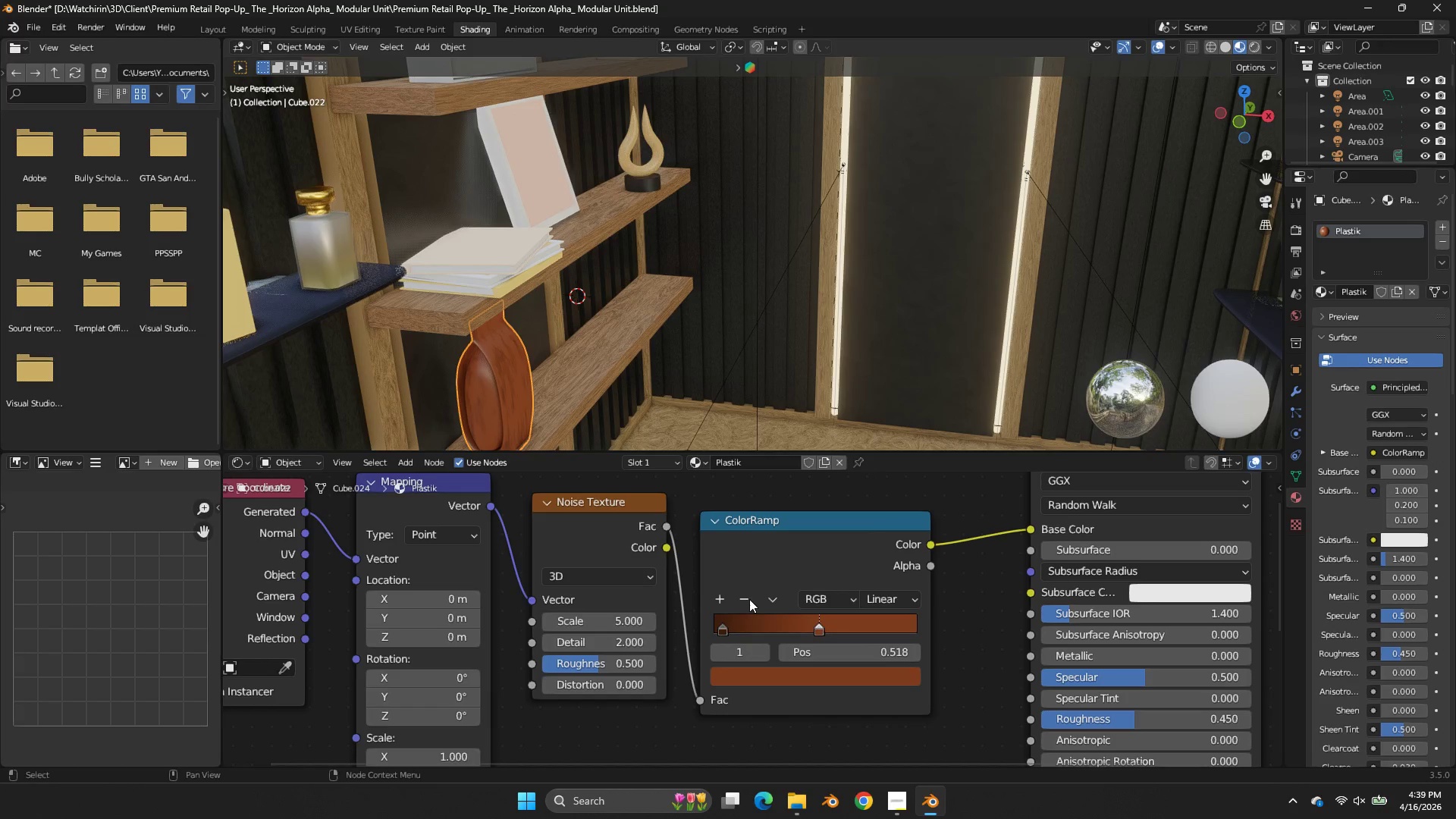 
left_click([743, 598])
 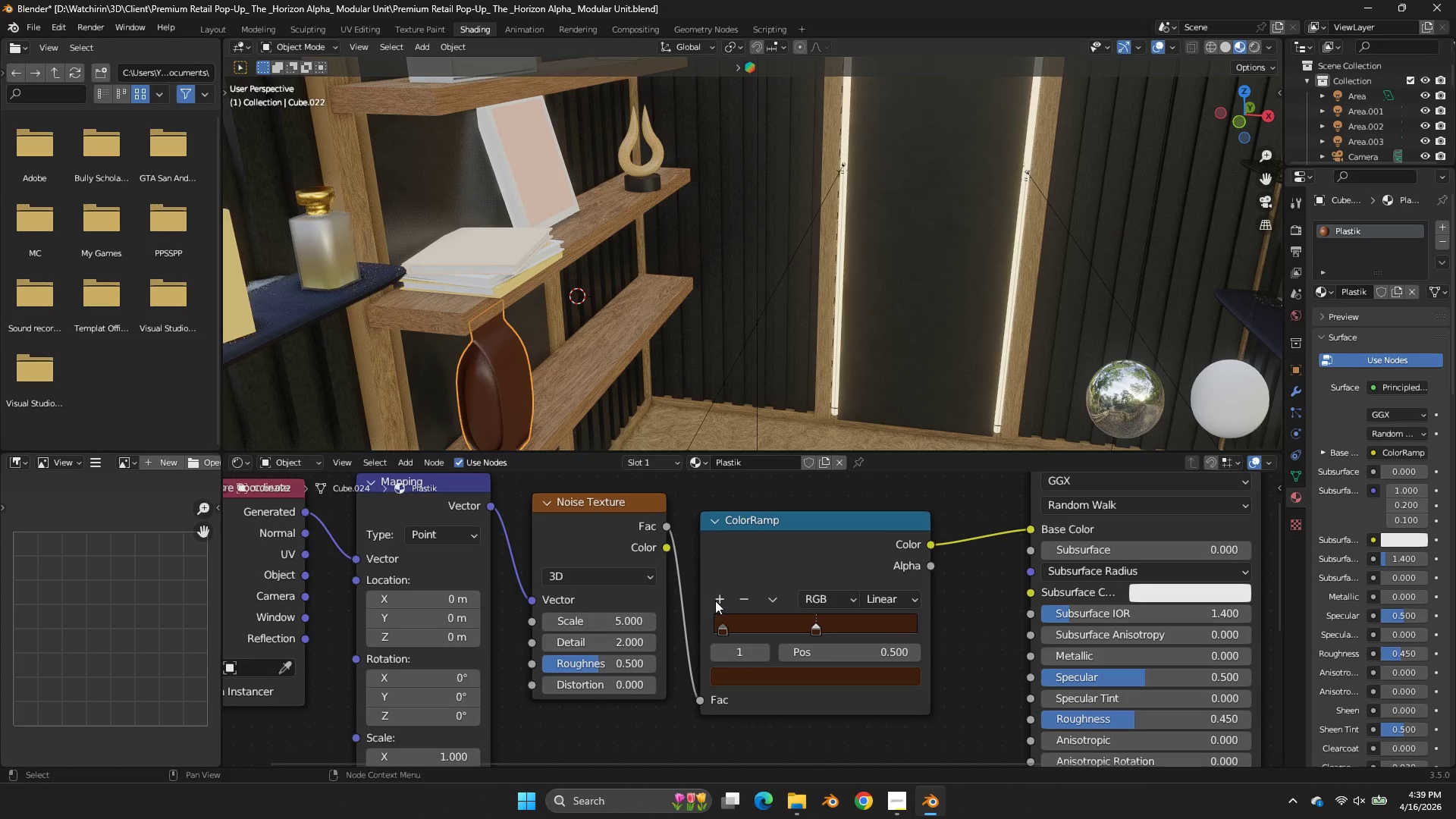 
left_click_drag(start_coordinate=[726, 621], to_coordinate=[776, 629])
 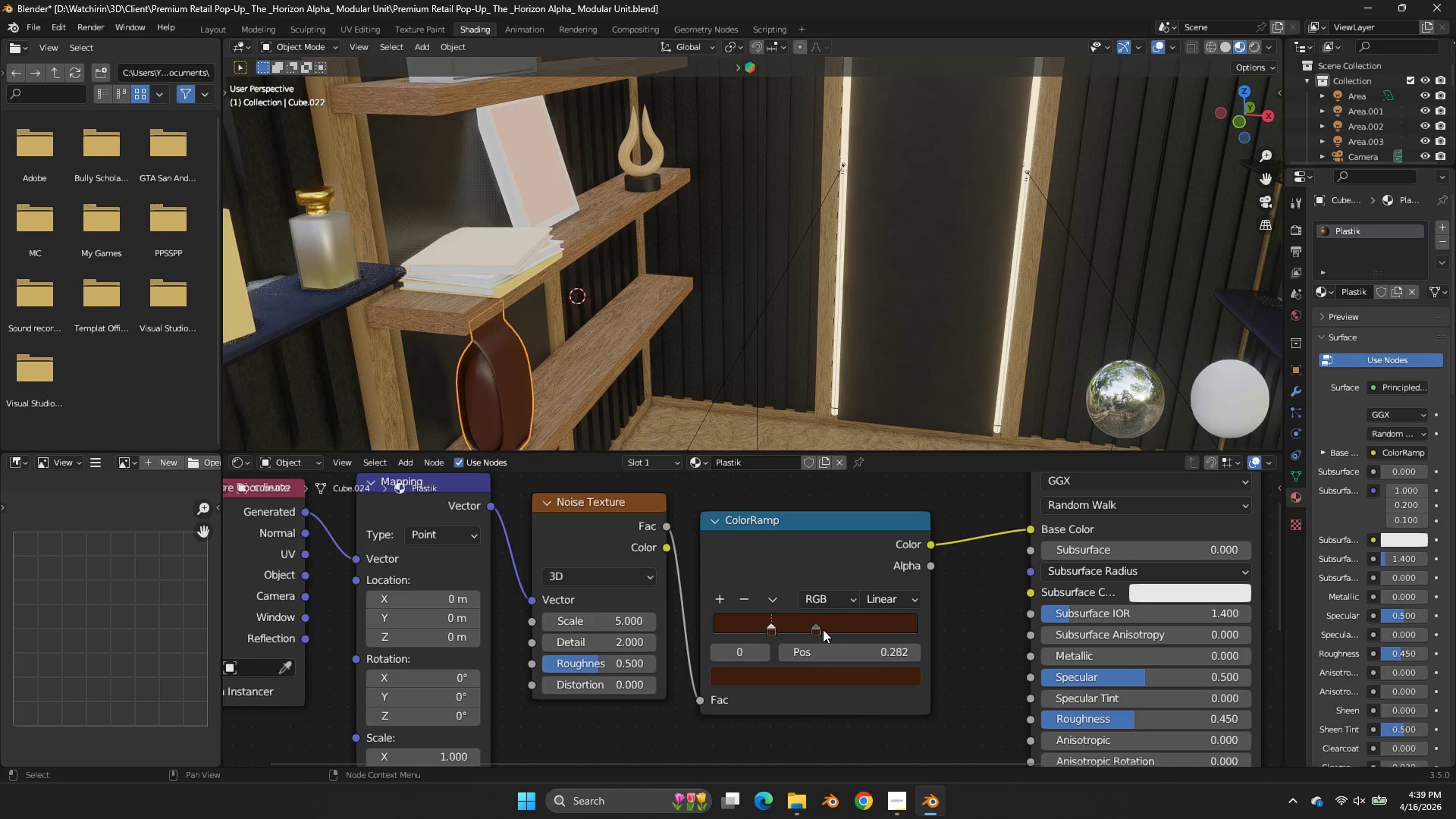 
left_click_drag(start_coordinate=[823, 629], to_coordinate=[713, 632])
 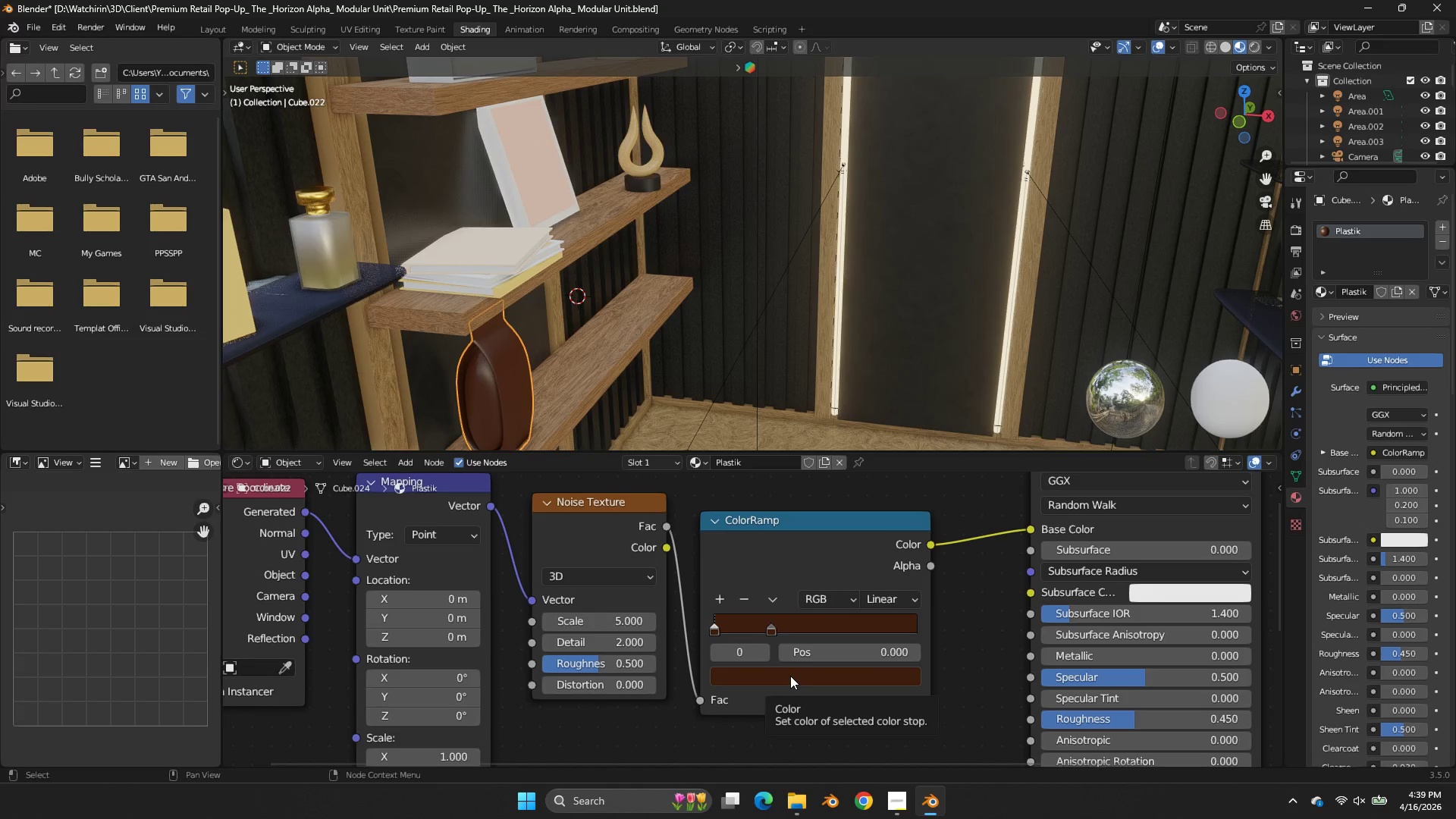 
left_click([790, 676])
 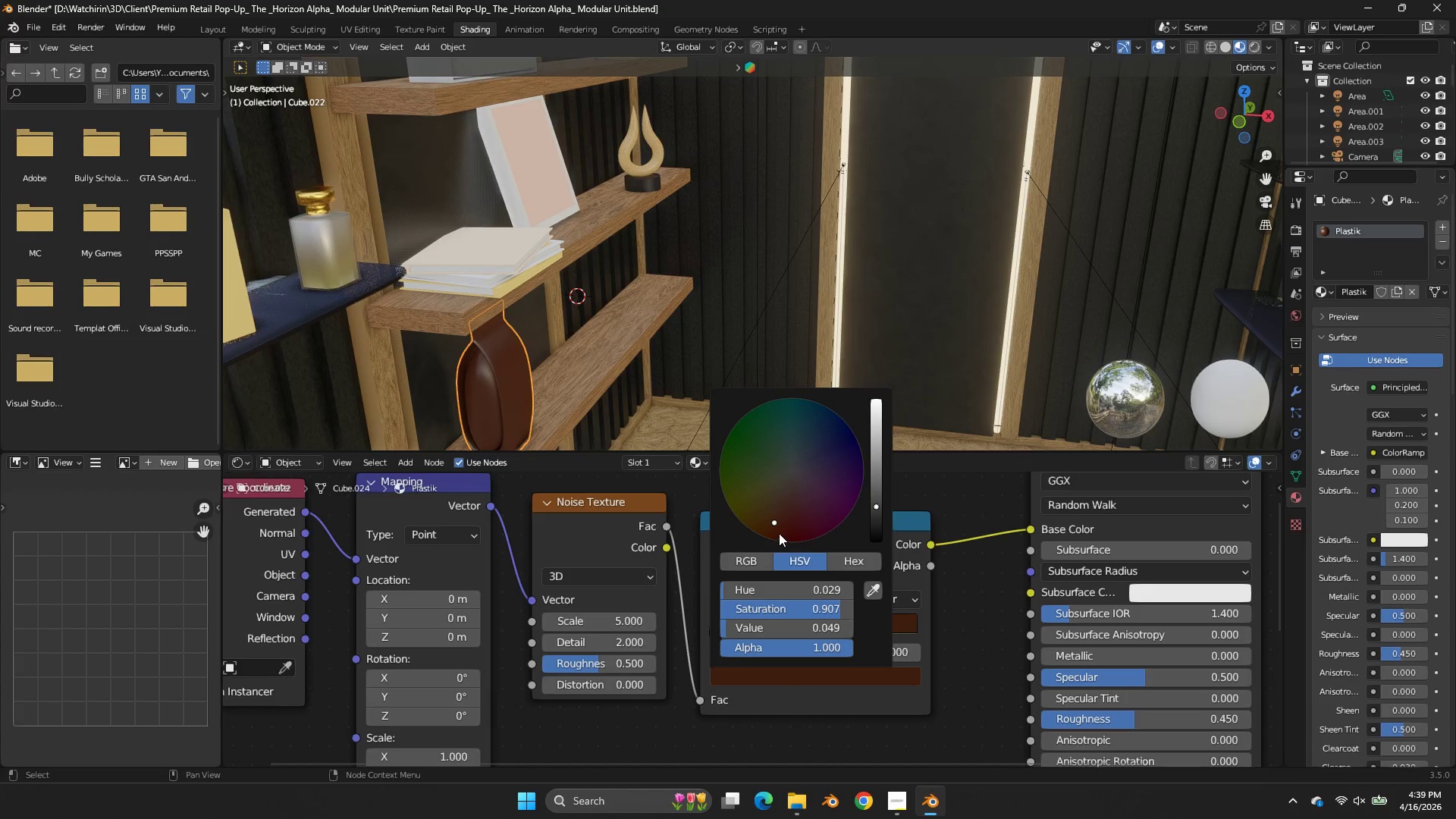 
left_click_drag(start_coordinate=[774, 528], to_coordinate=[752, 341])
 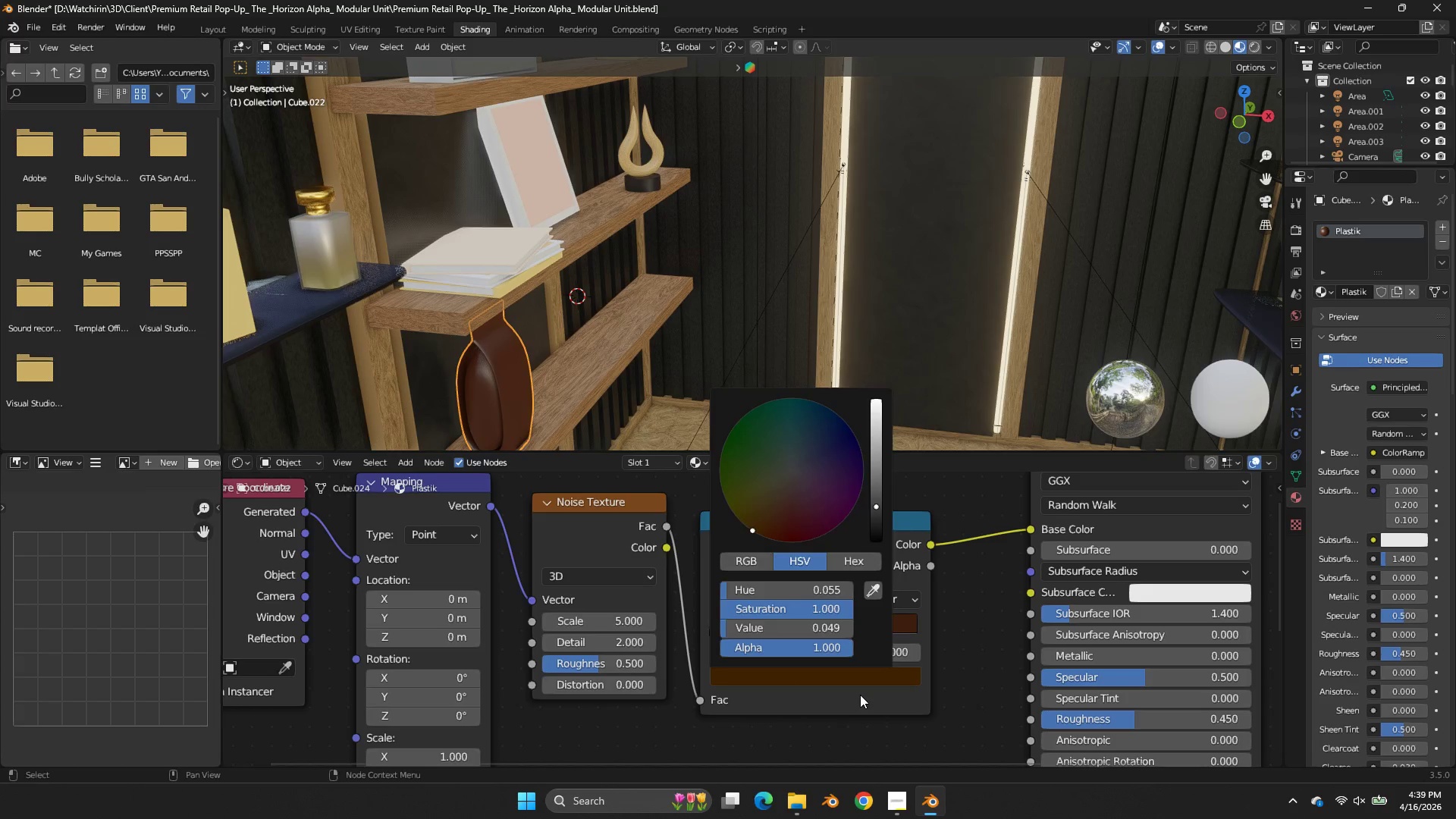 
left_click([860, 695])
 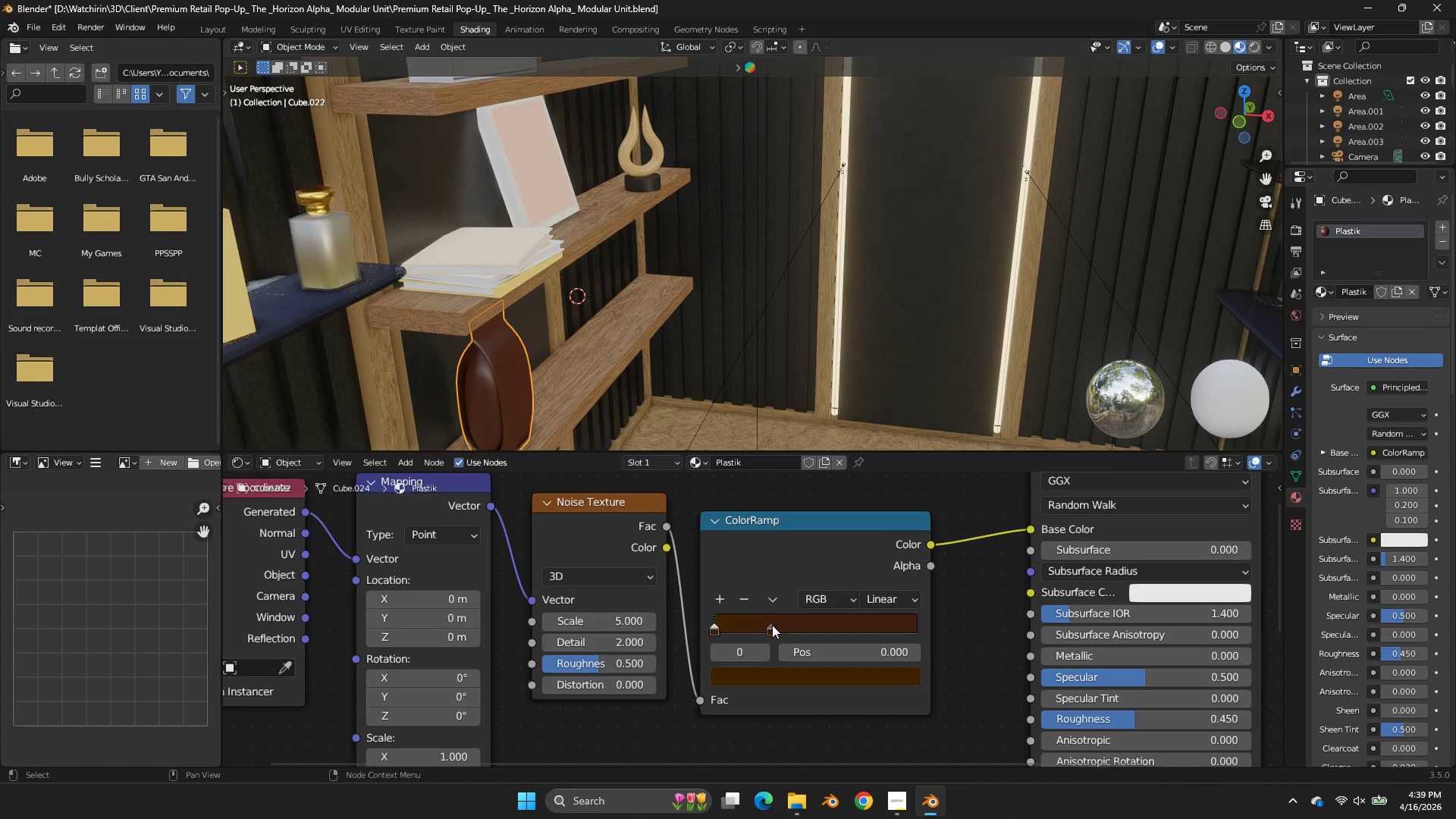 
left_click([771, 623])
 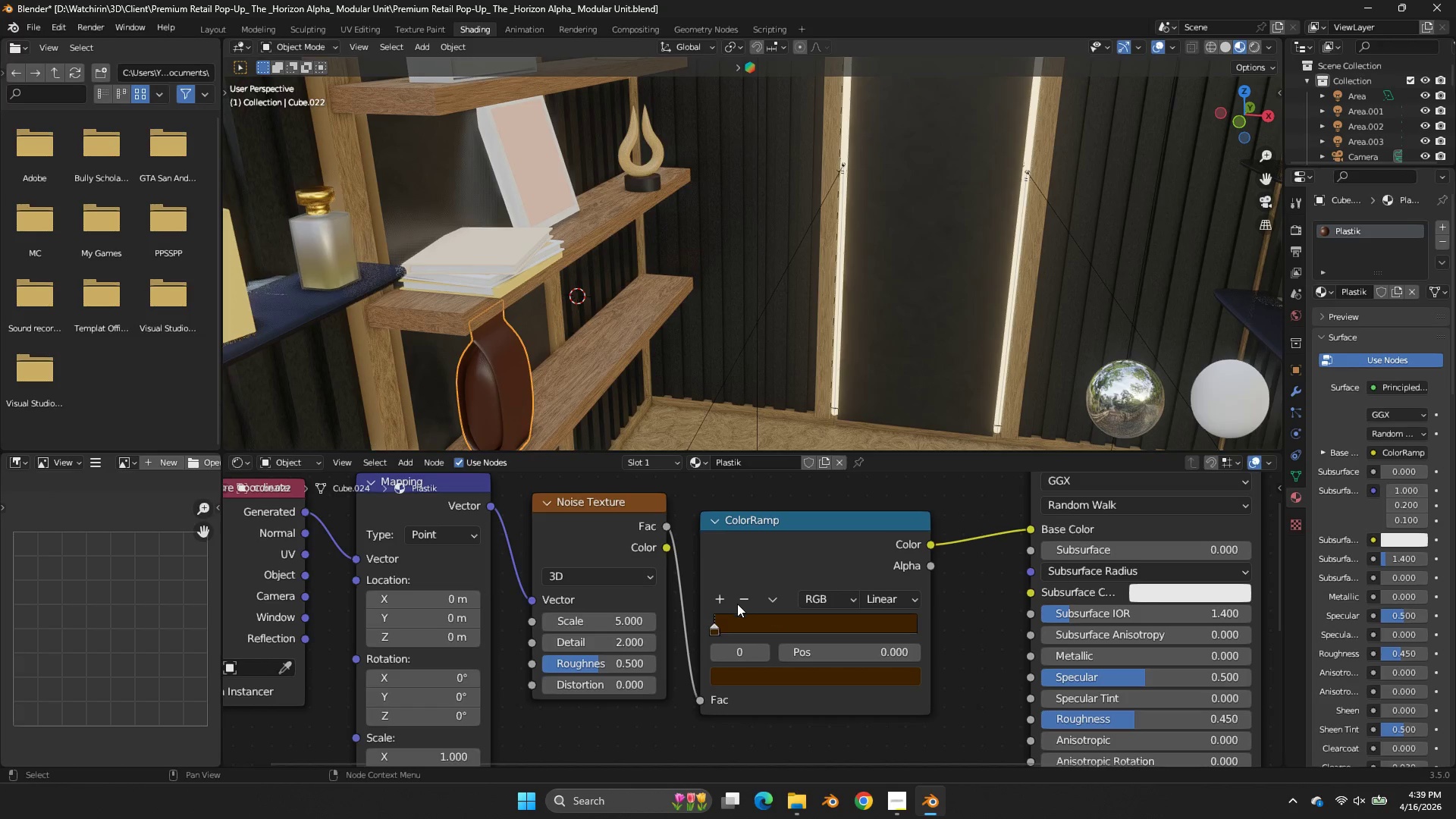 
left_click_drag(start_coordinate=[720, 622], to_coordinate=[751, 629])
 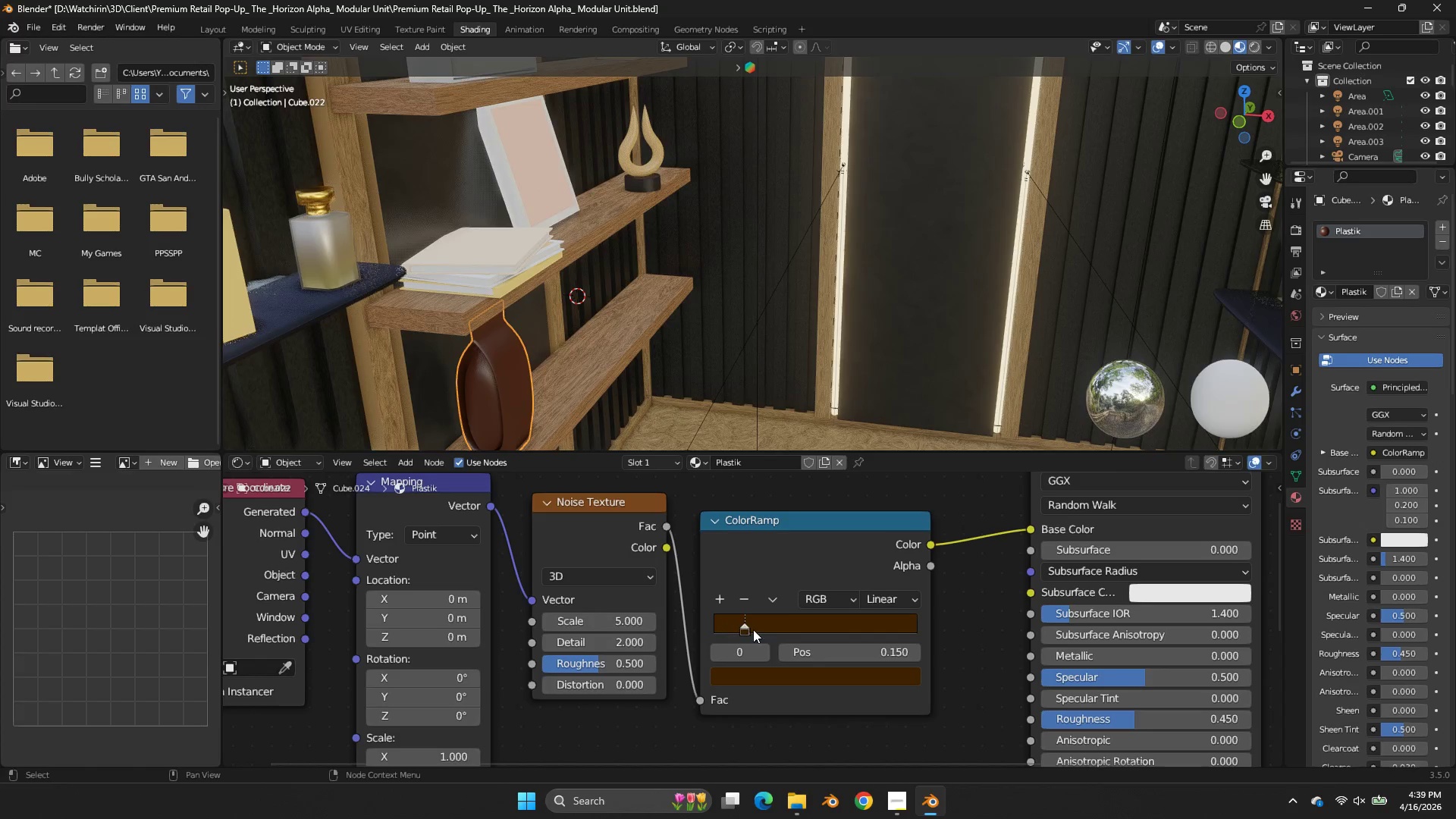 
left_click_drag(start_coordinate=[752, 629], to_coordinate=[886, 631])
 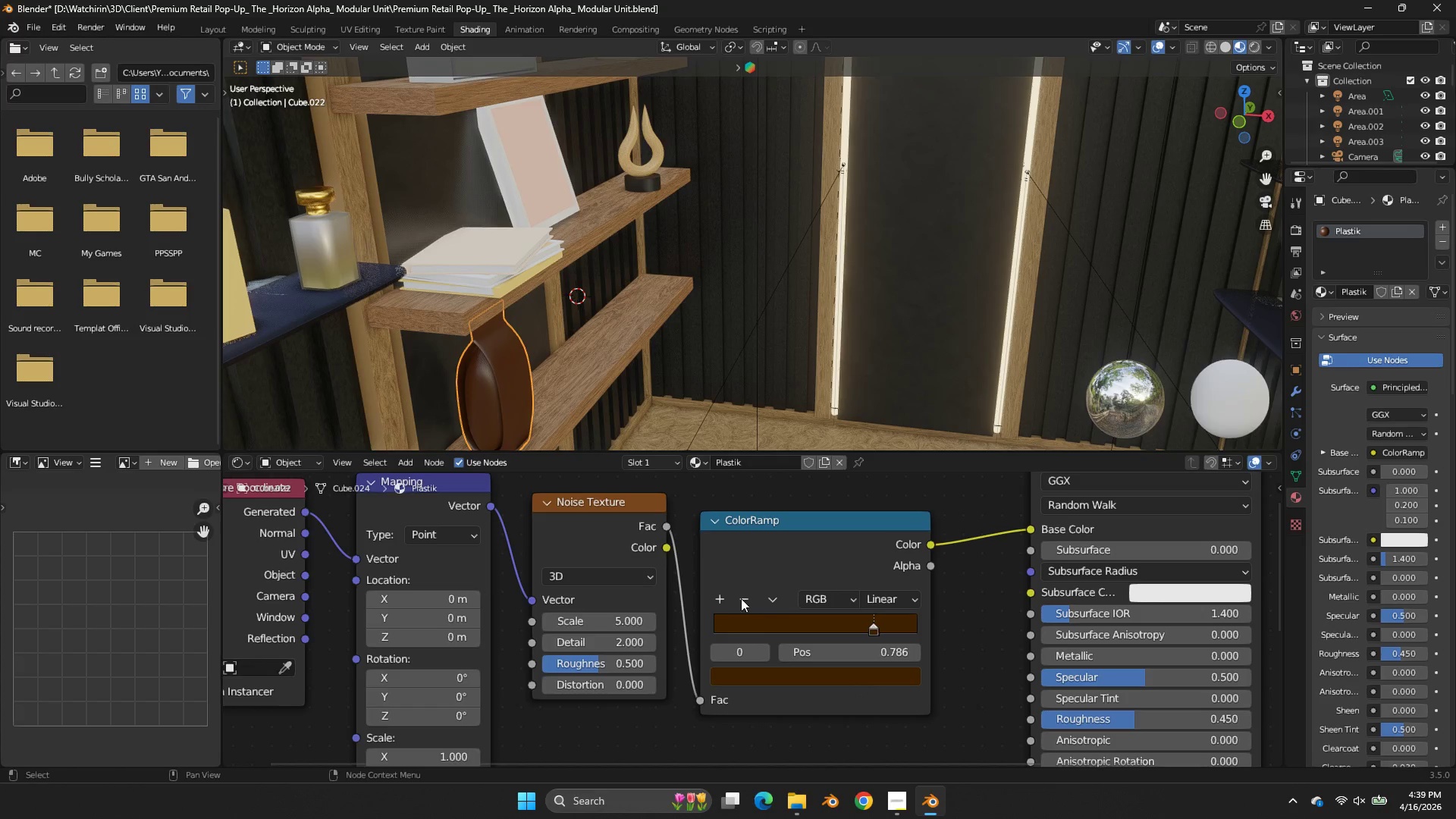 
left_click([714, 596])
 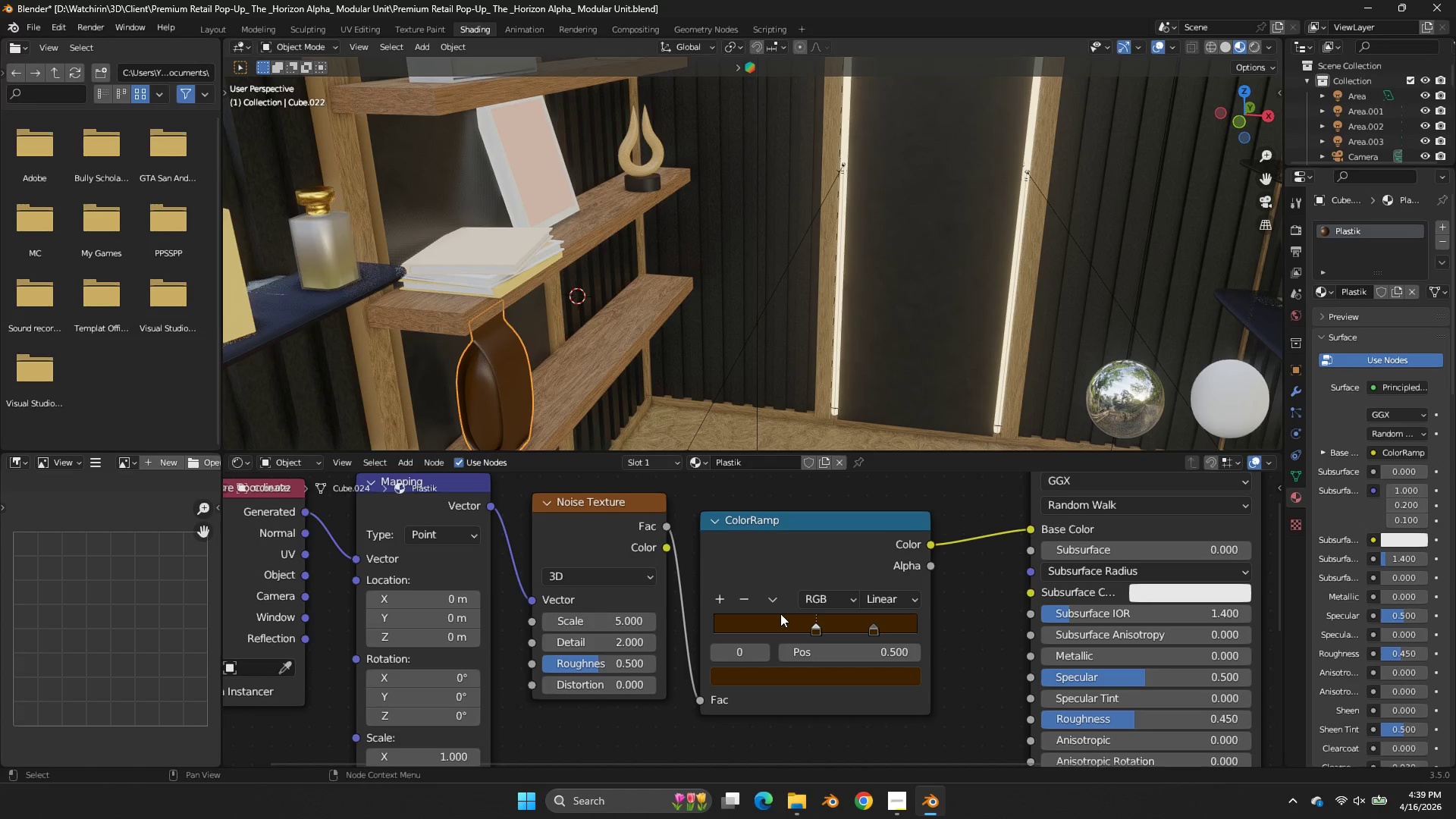 
left_click_drag(start_coordinate=[780, 613], to_coordinate=[668, 623])
 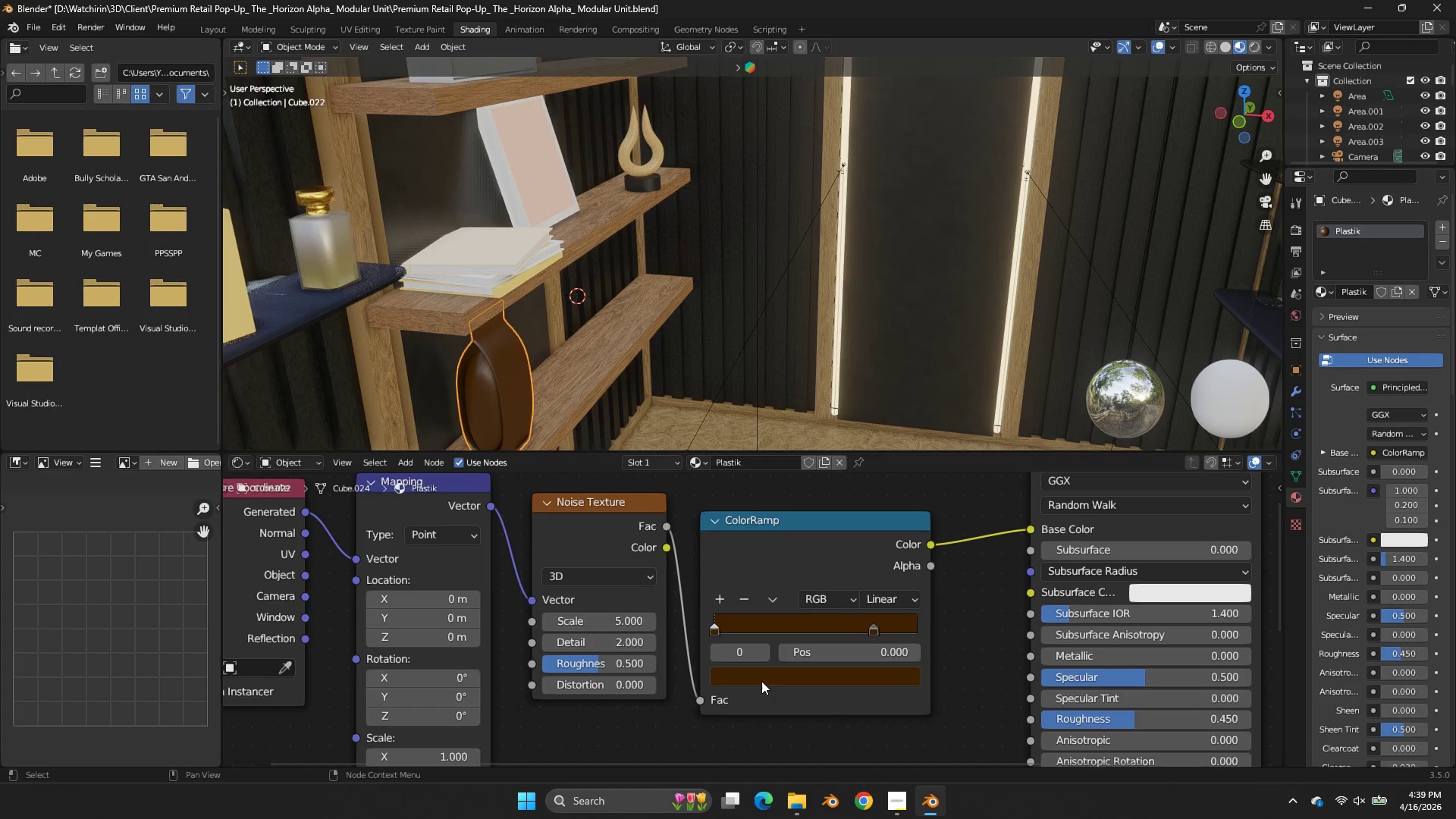 
left_click([761, 681])
 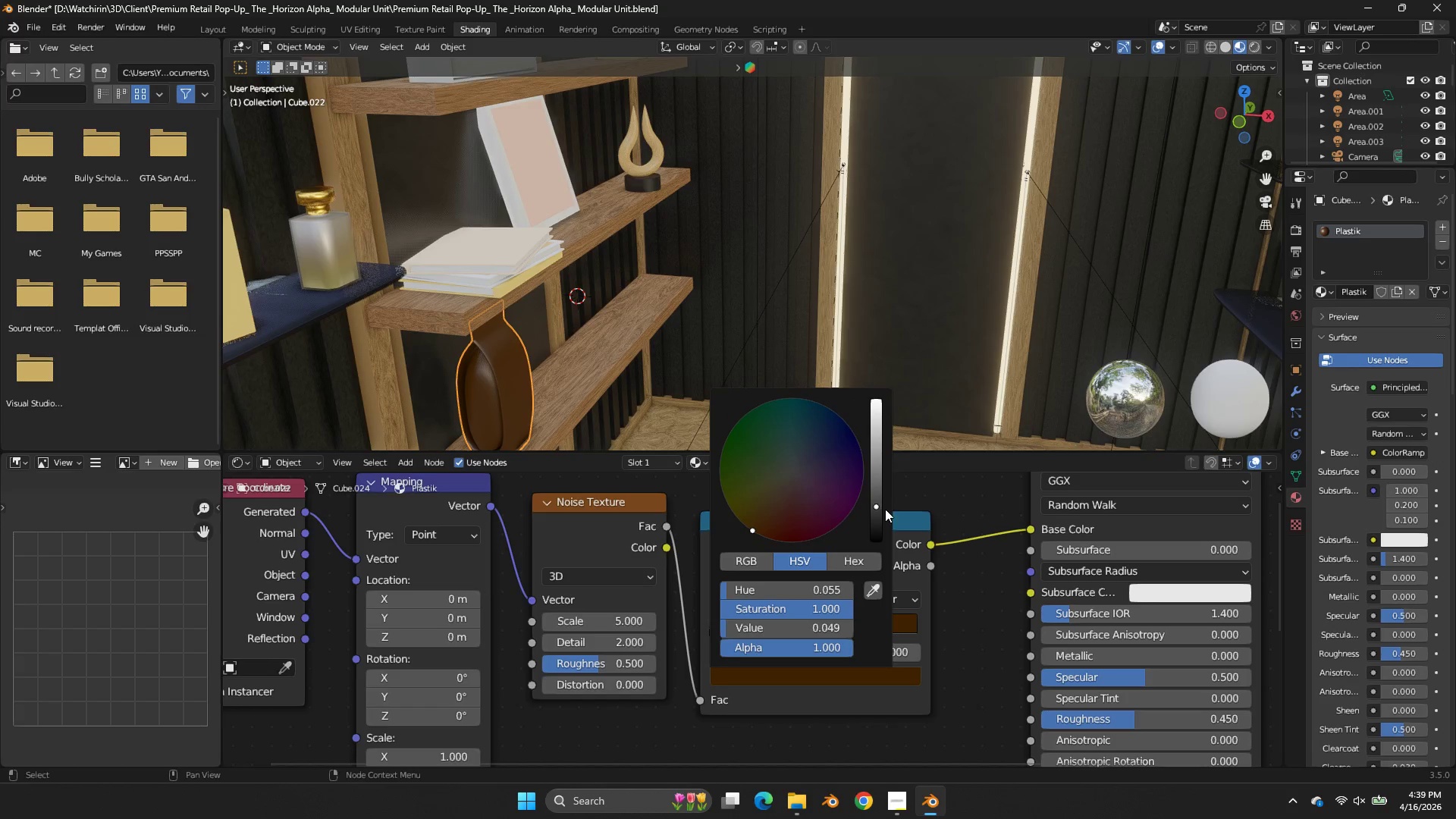 
left_click_drag(start_coordinate=[881, 516], to_coordinate=[880, 378])
 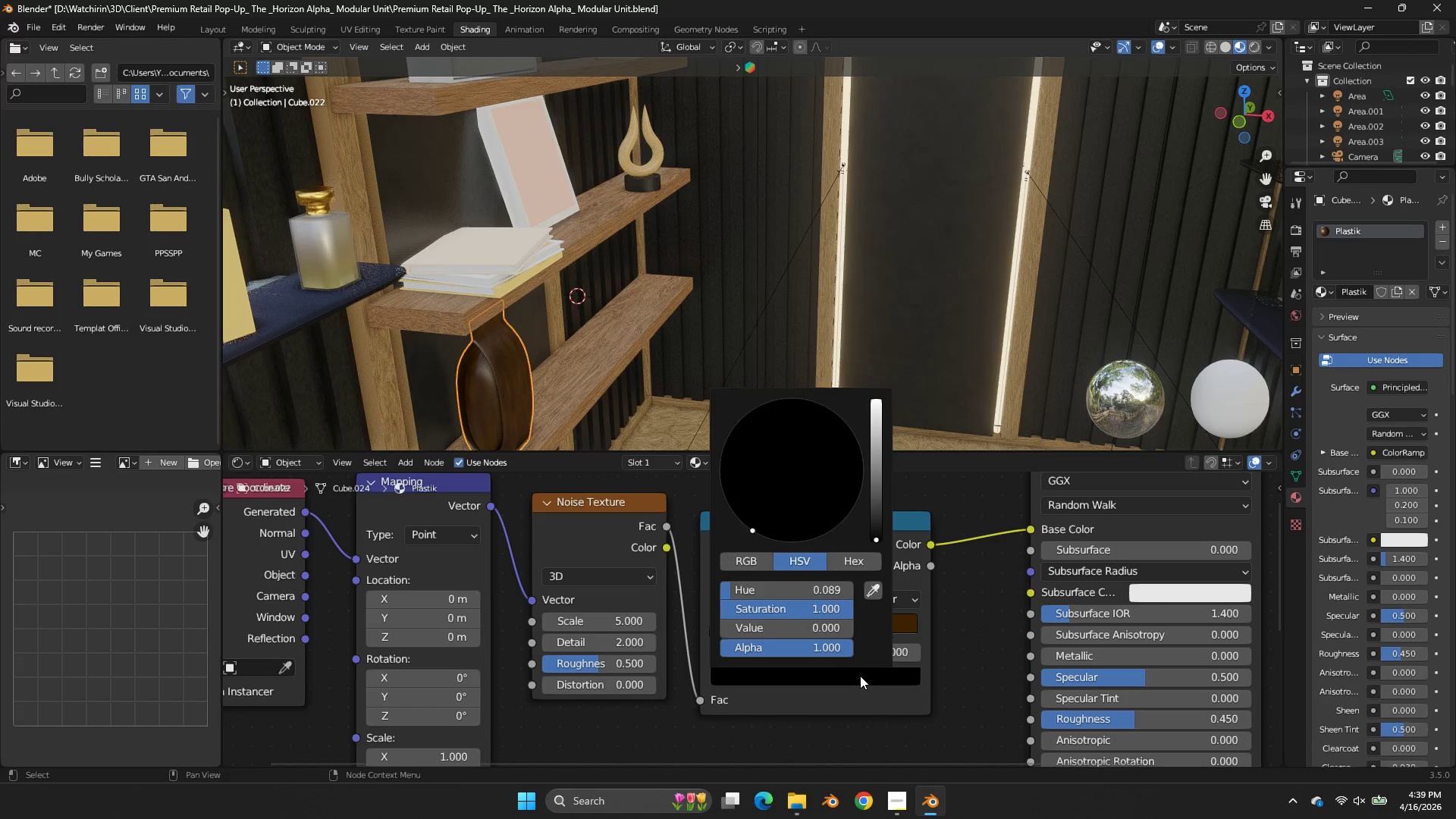 
left_click([860, 676])
 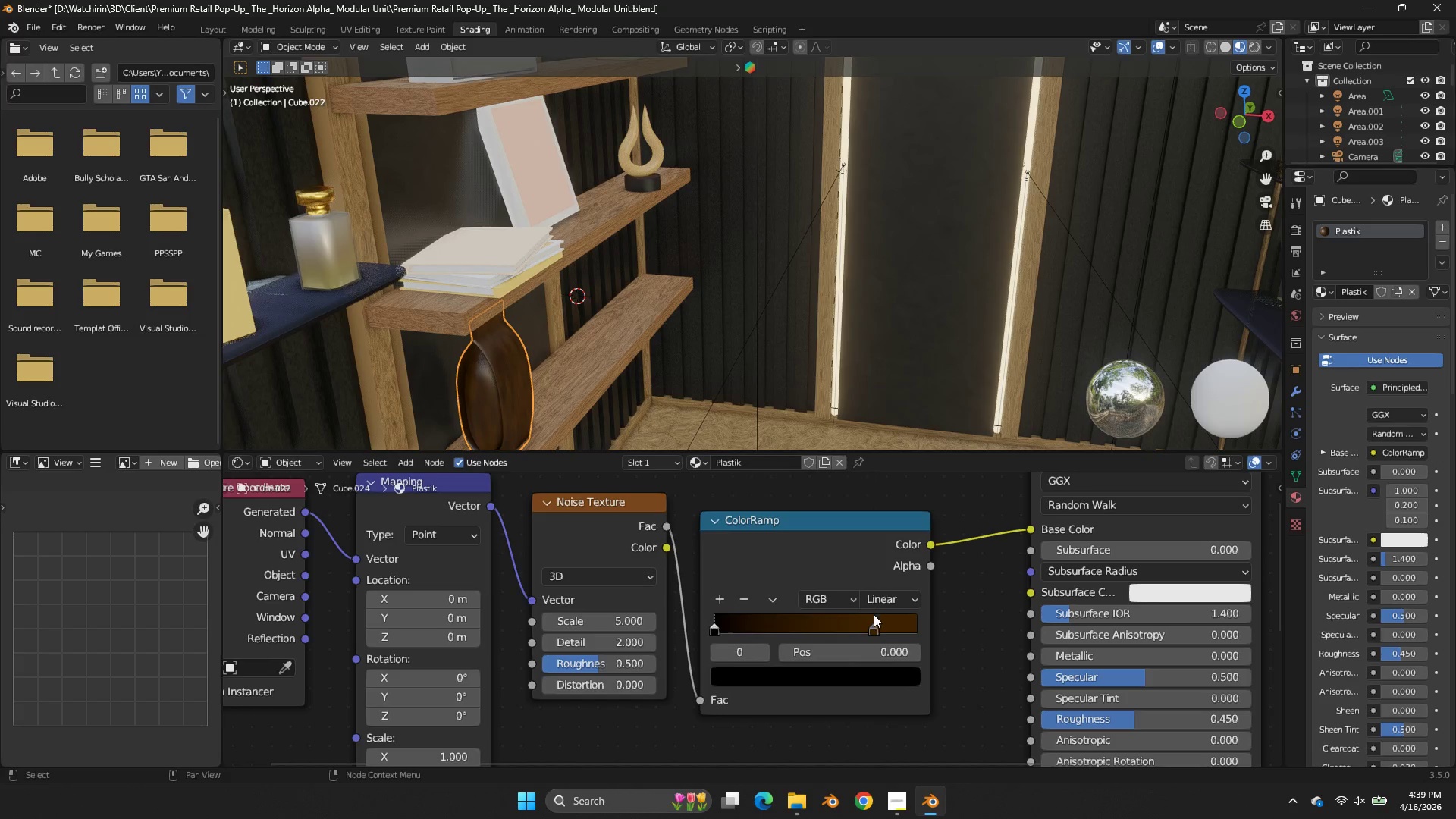 
left_click_drag(start_coordinate=[874, 623], to_coordinate=[774, 629])
 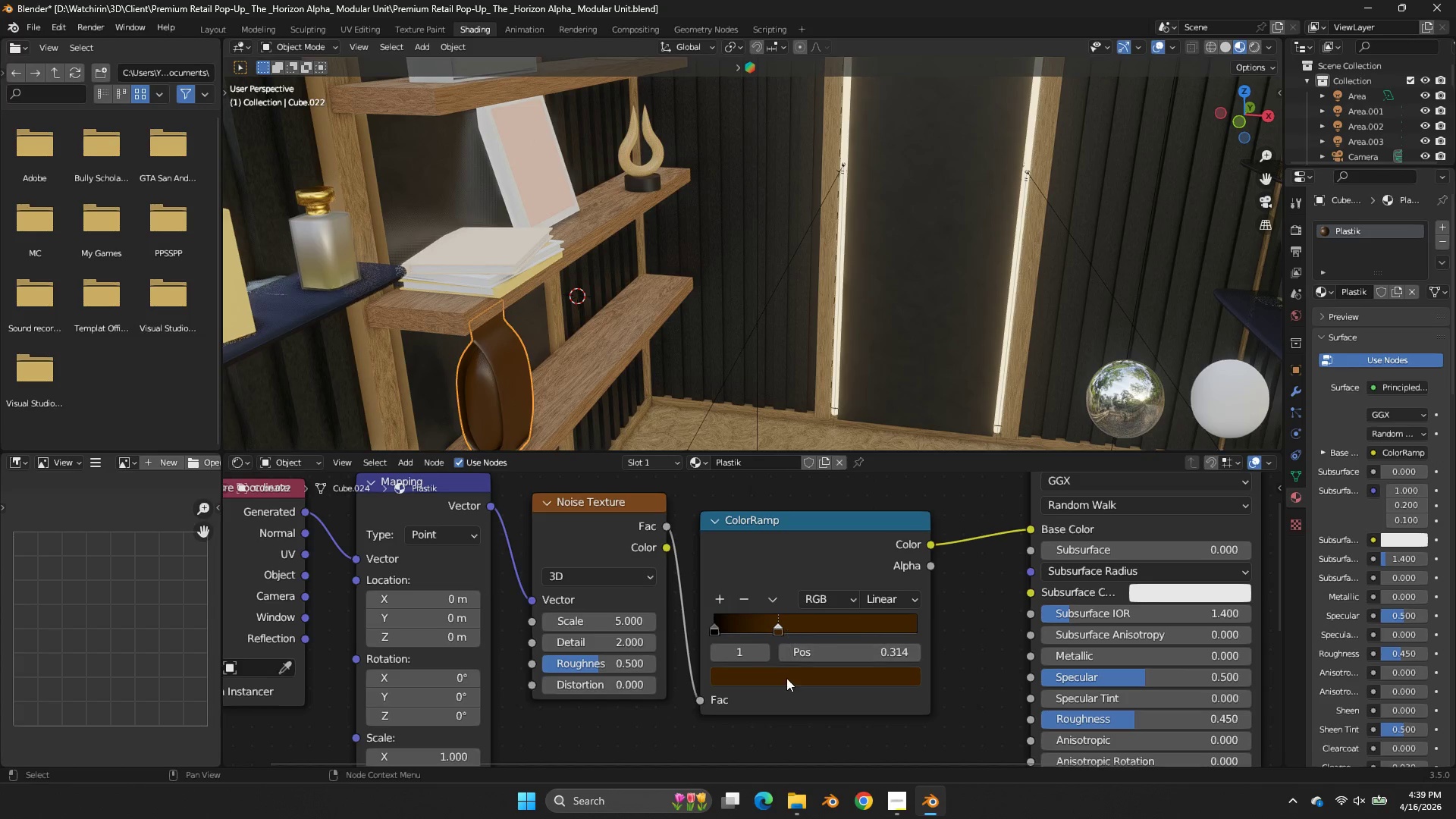 
left_click([786, 678])
 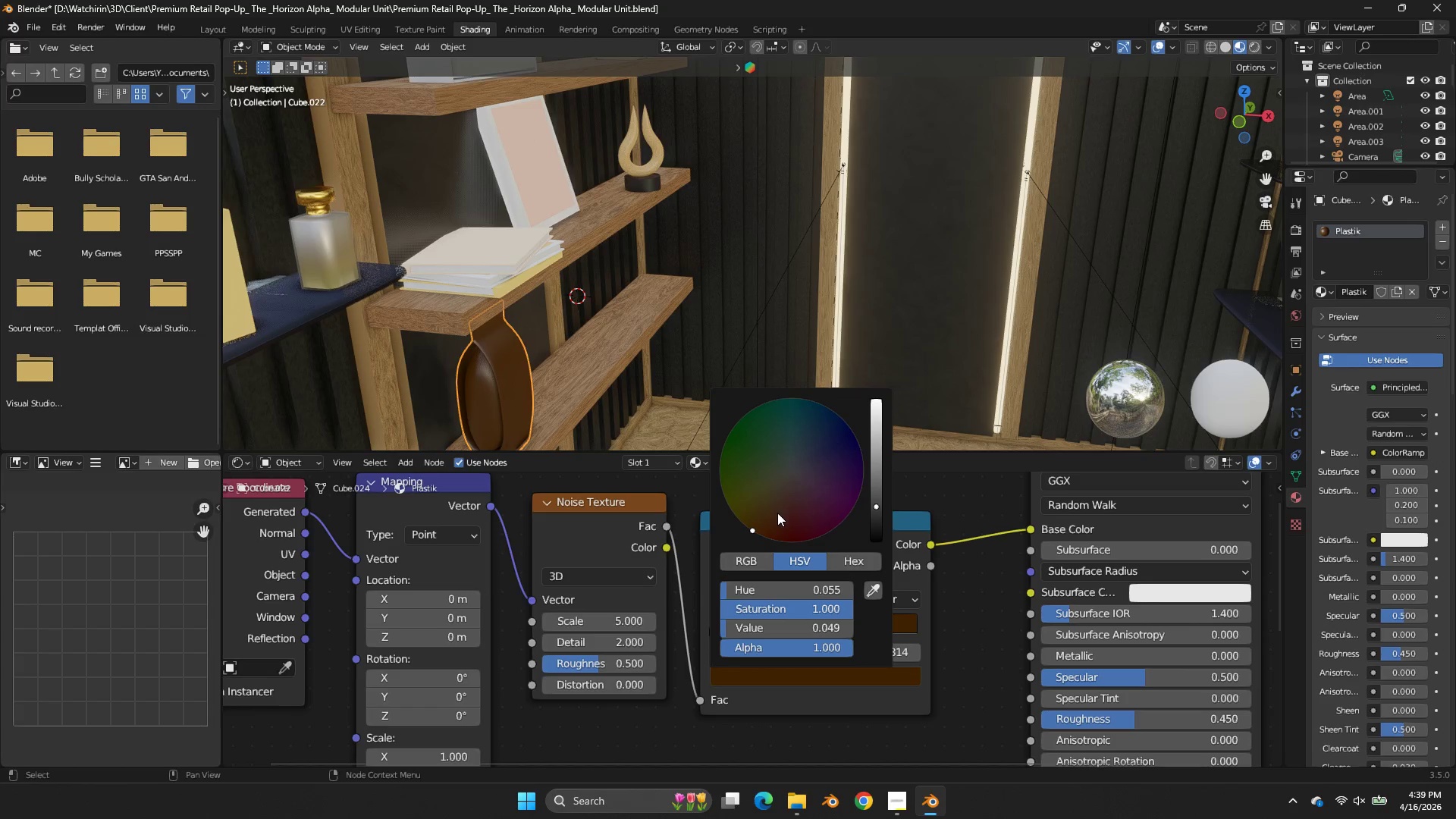 
left_click_drag(start_coordinate=[764, 525], to_coordinate=[738, 337])
 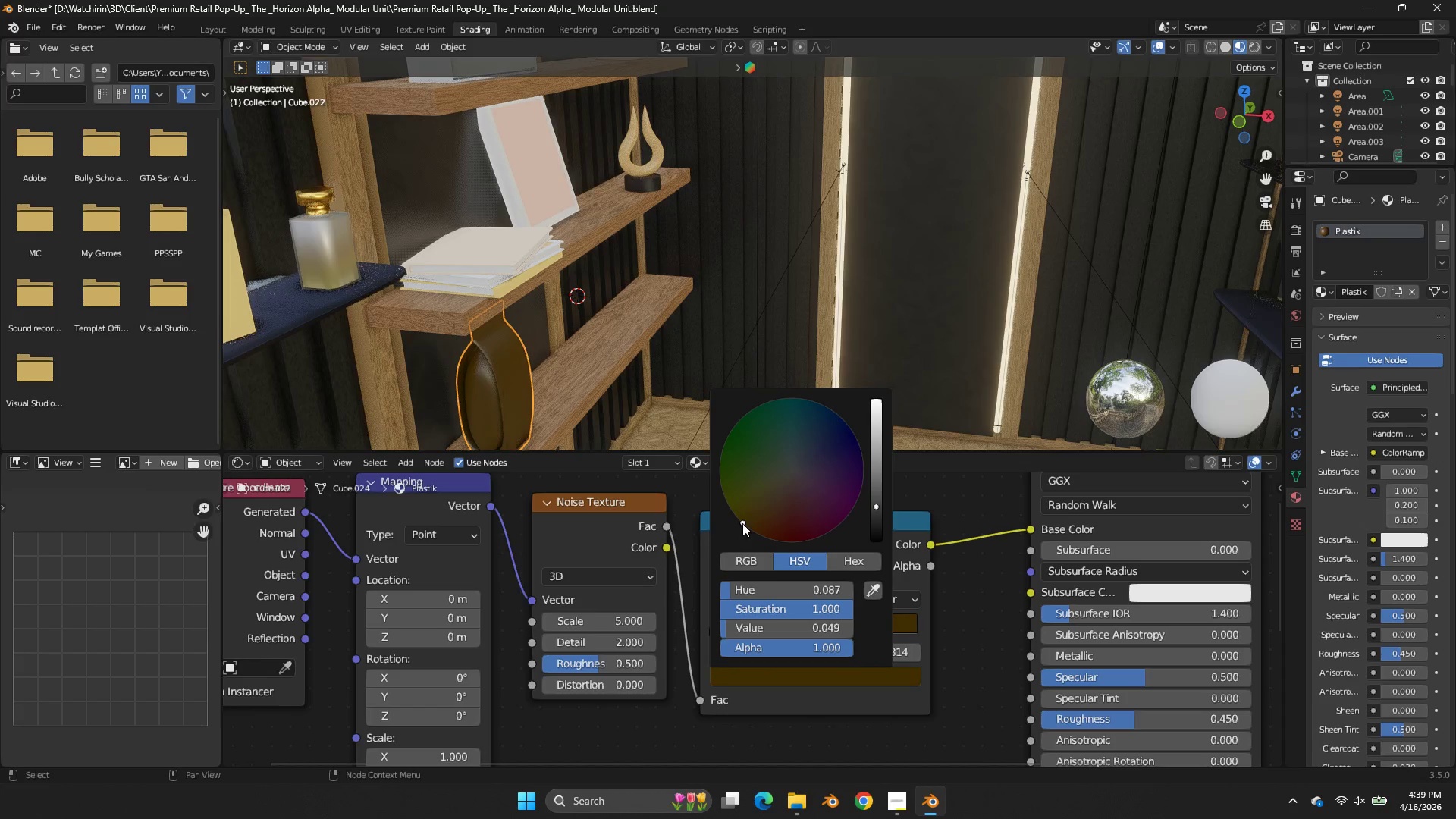 
middle_click([742, 523])
 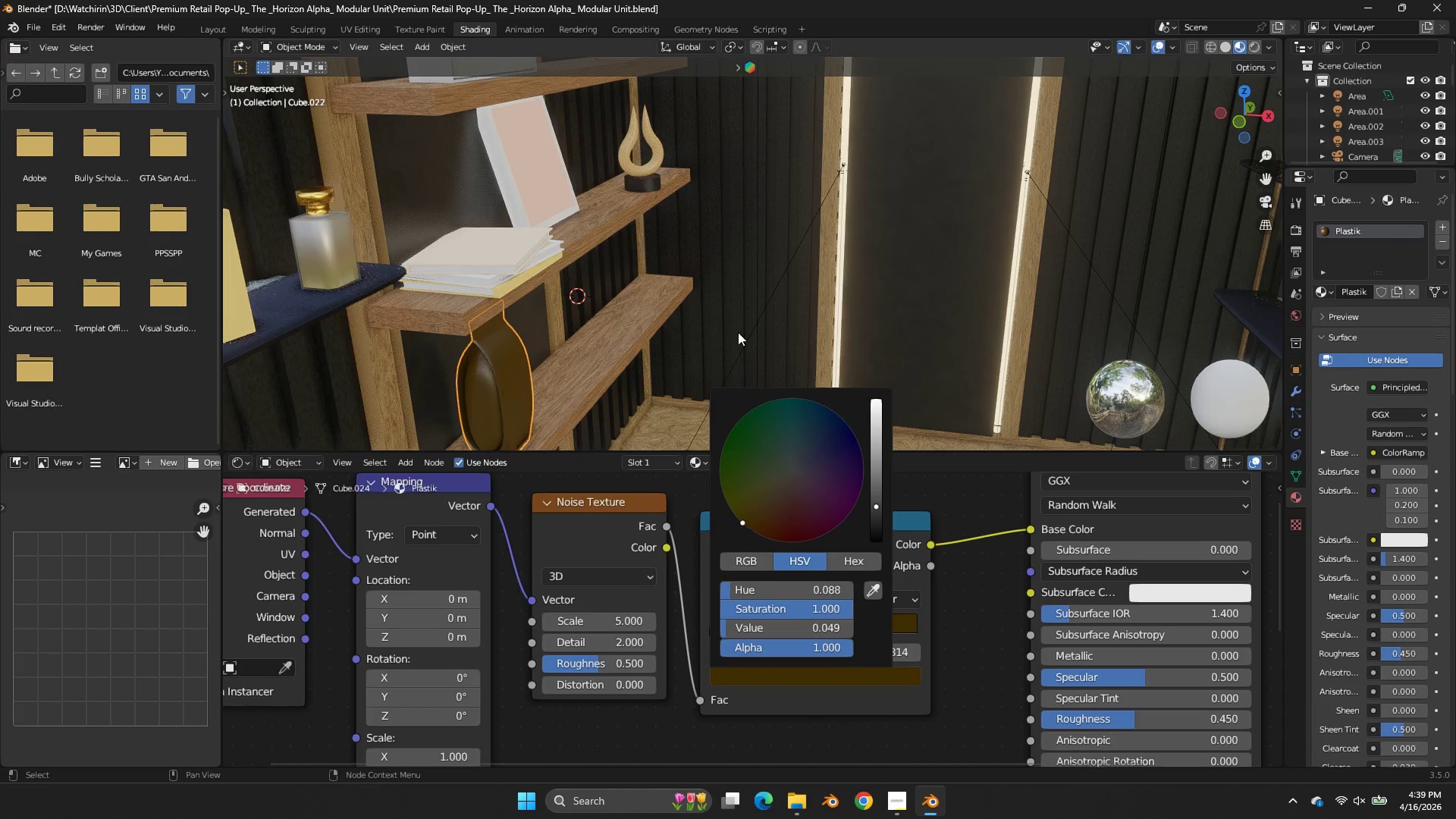 
left_click_drag(start_coordinate=[742, 523], to_coordinate=[764, 325])
 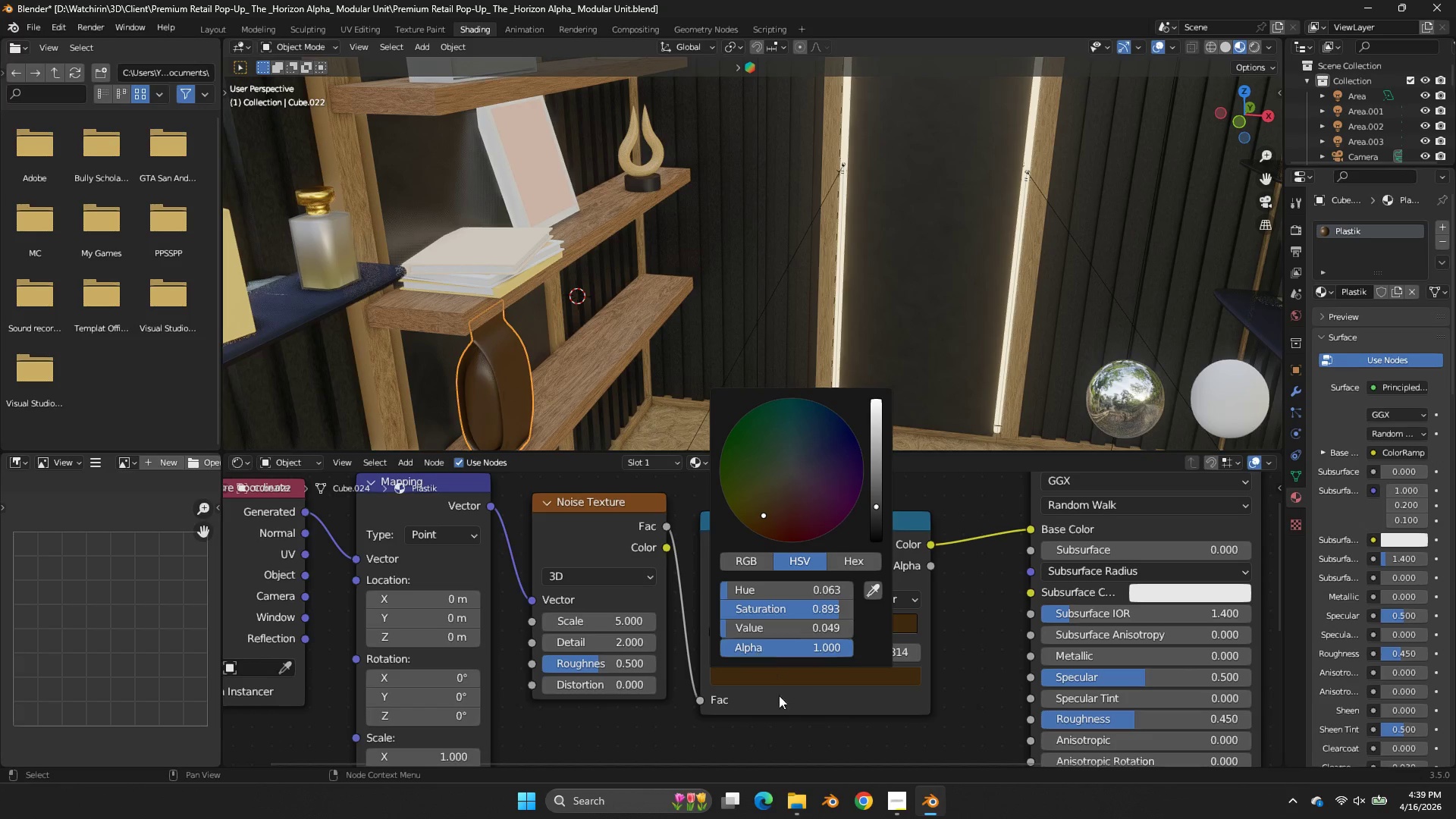 
left_click([782, 717])
 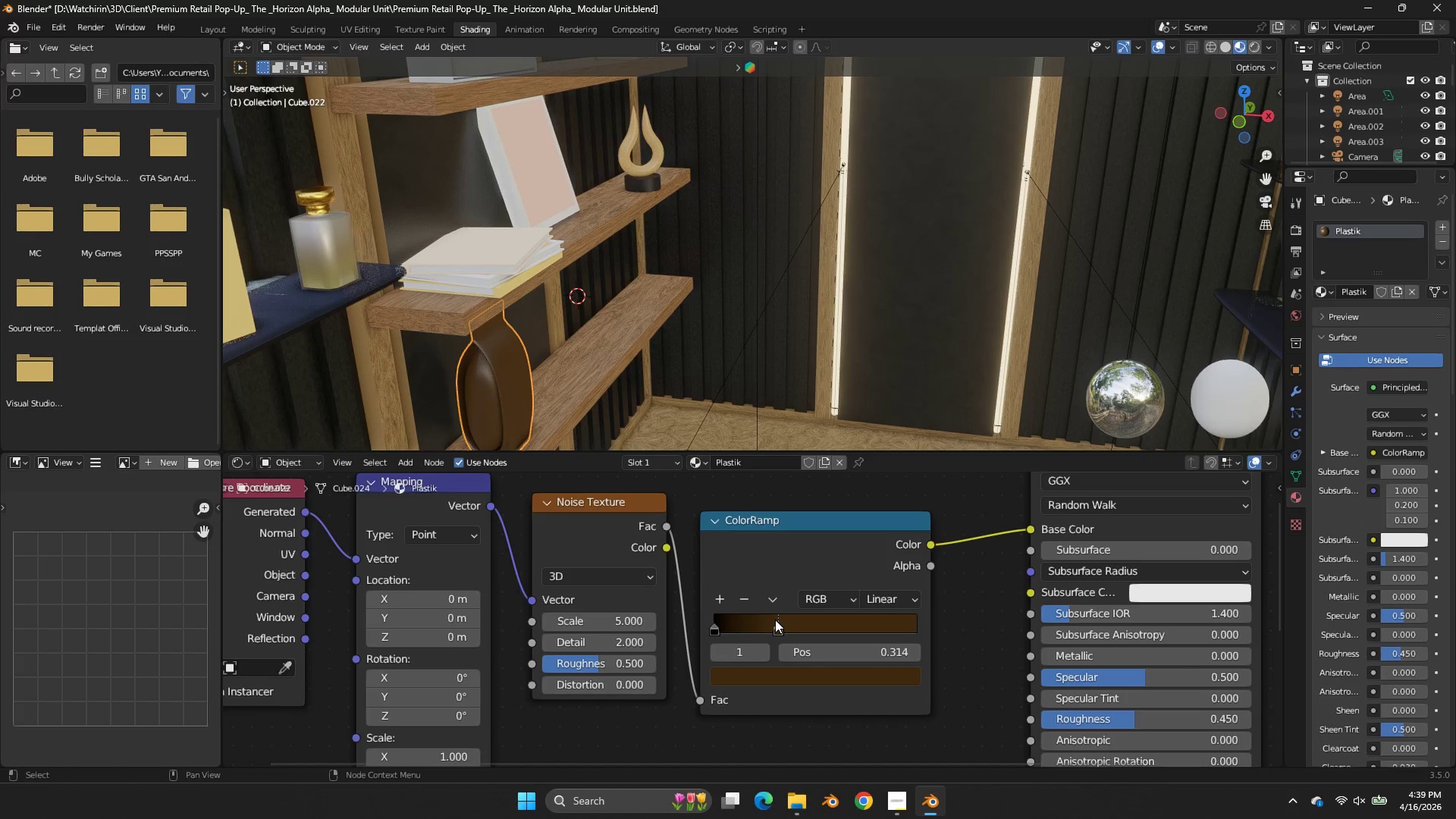 
left_click_drag(start_coordinate=[780, 626], to_coordinate=[811, 632])
 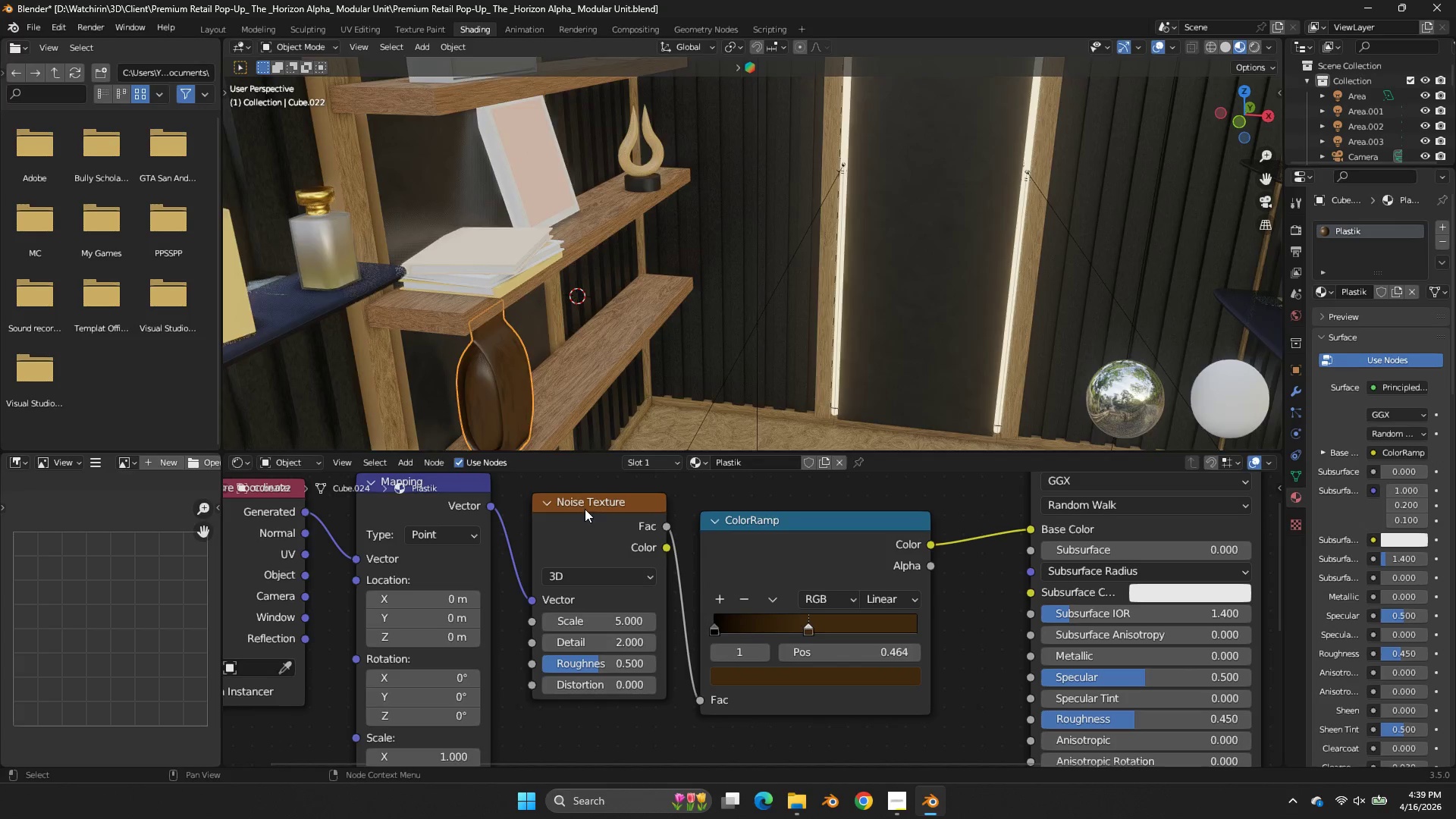 
scroll: coordinate [603, 416], scroll_direction: up, amount: 1.0
 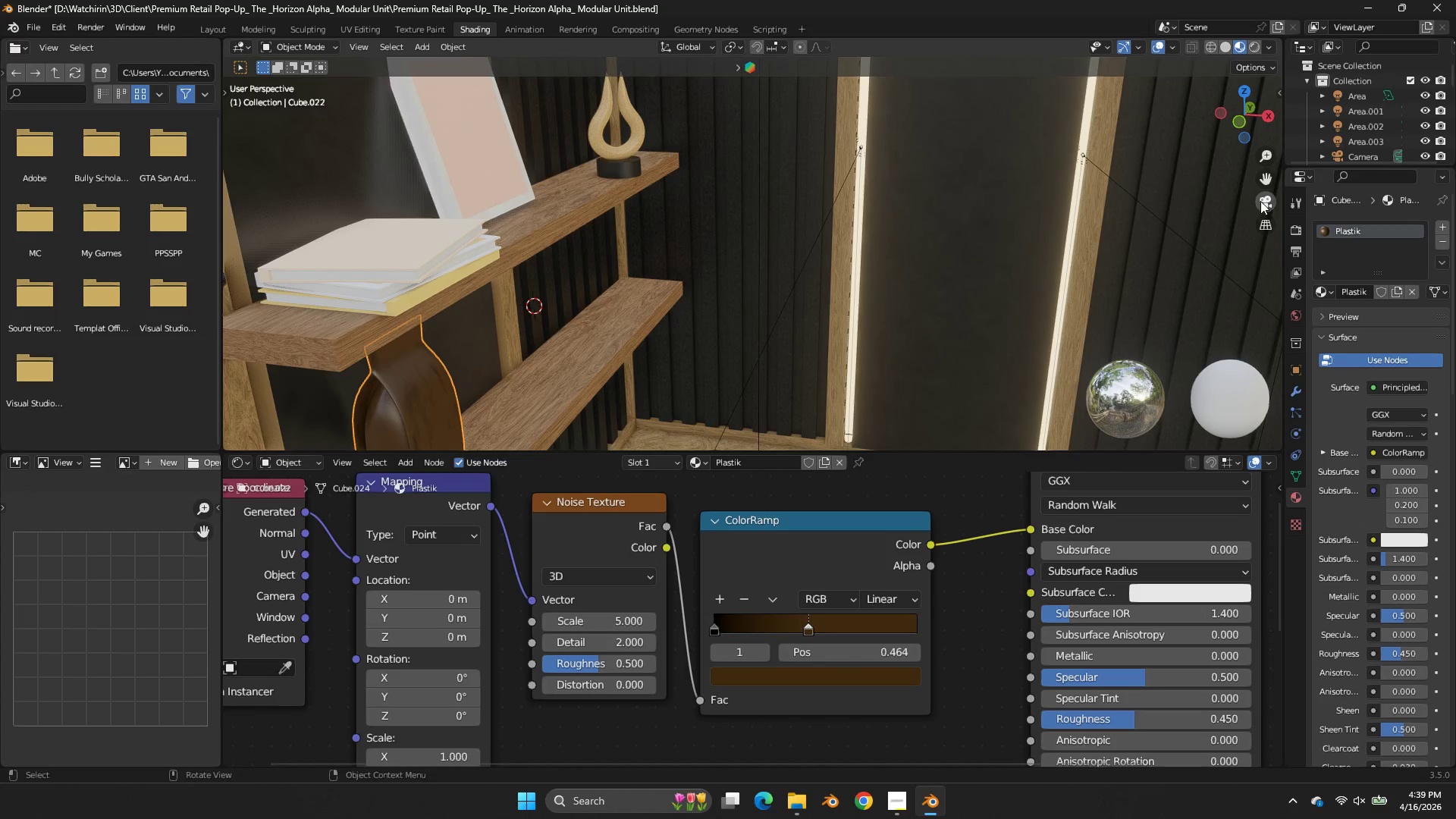 
left_click_drag(start_coordinate=[1264, 182], to_coordinate=[333, 108])
 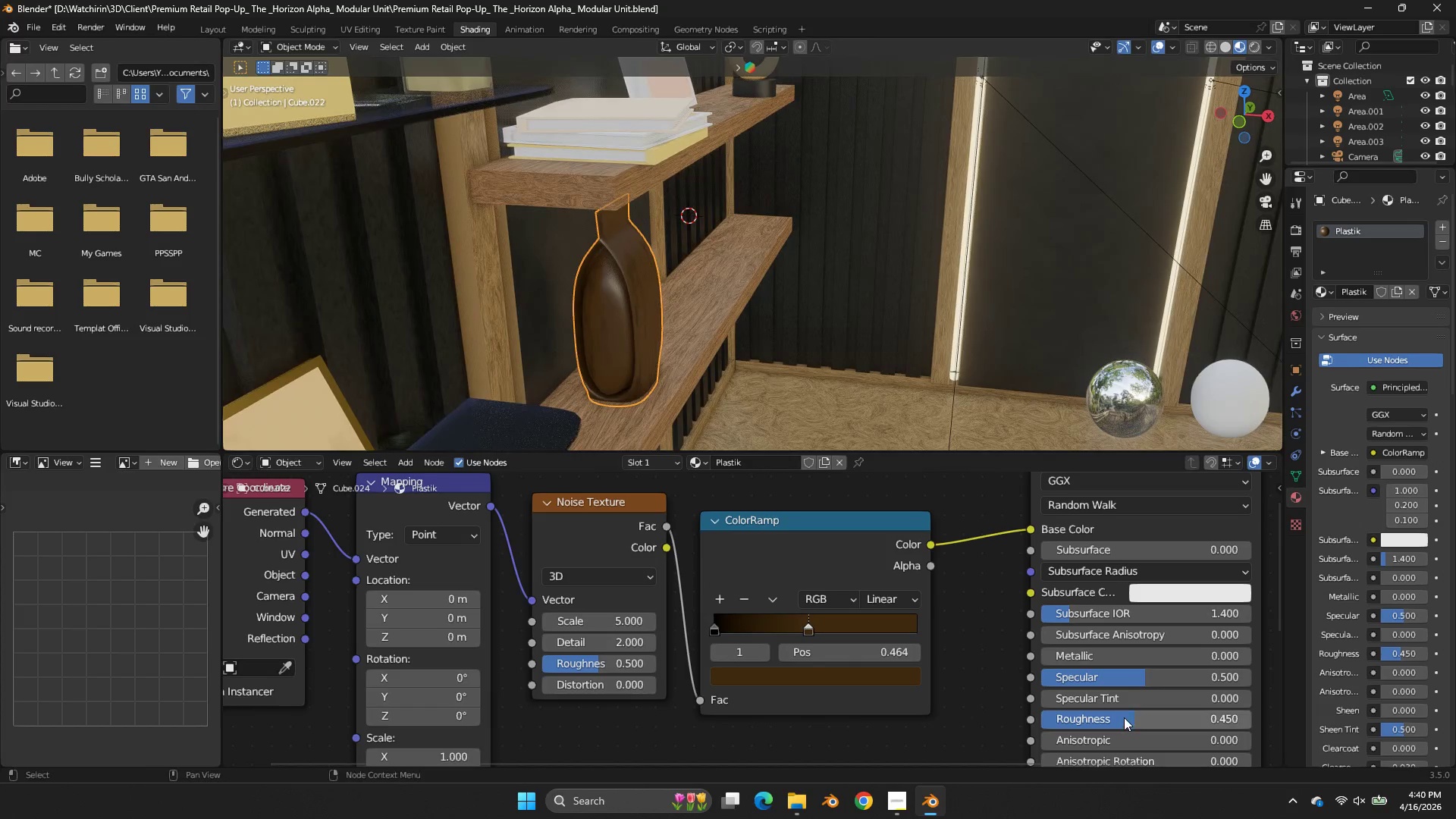 
left_click_drag(start_coordinate=[1124, 717], to_coordinate=[858, 333])
 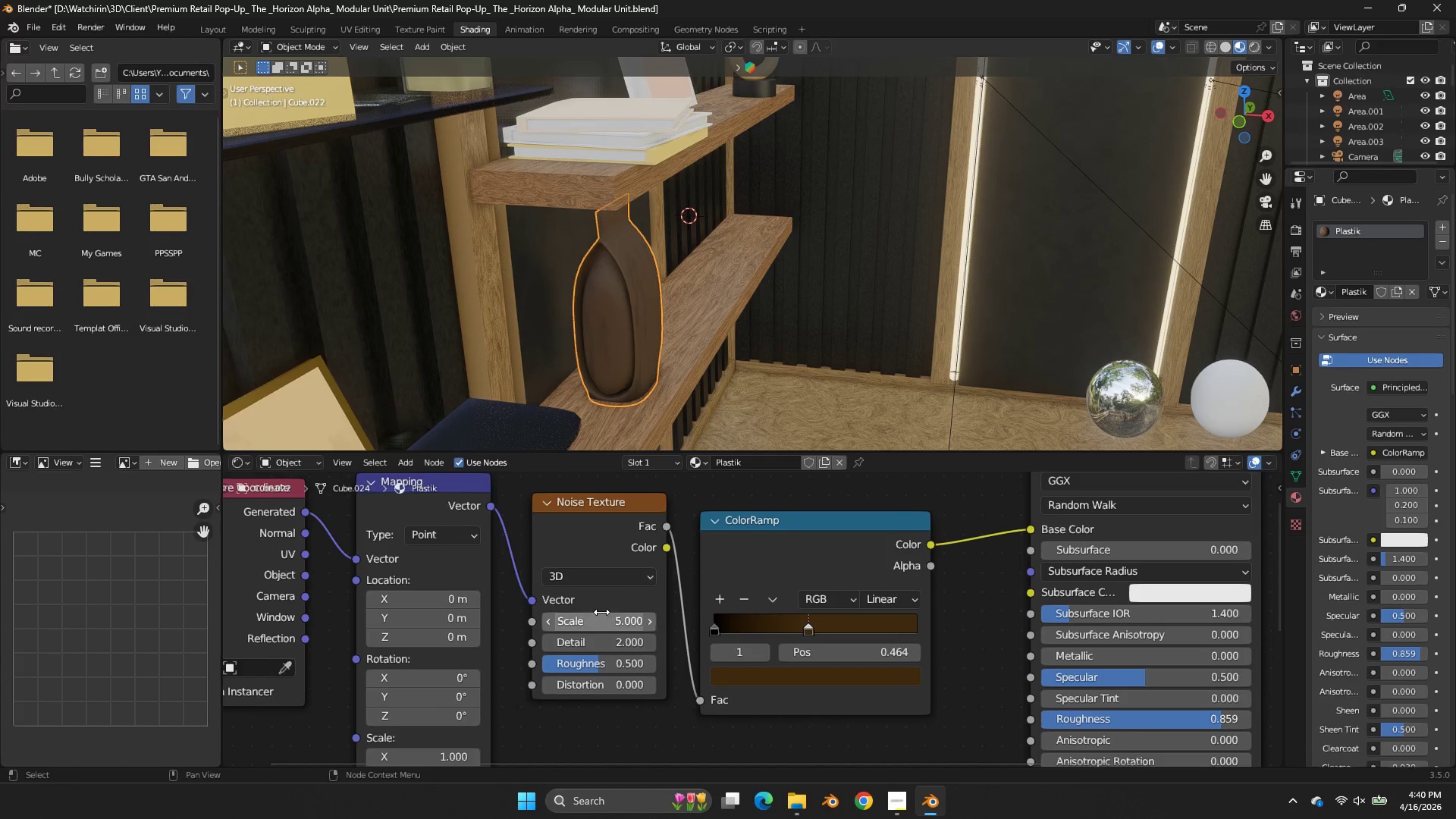 
left_click_drag(start_coordinate=[593, 667], to_coordinate=[751, 312])
 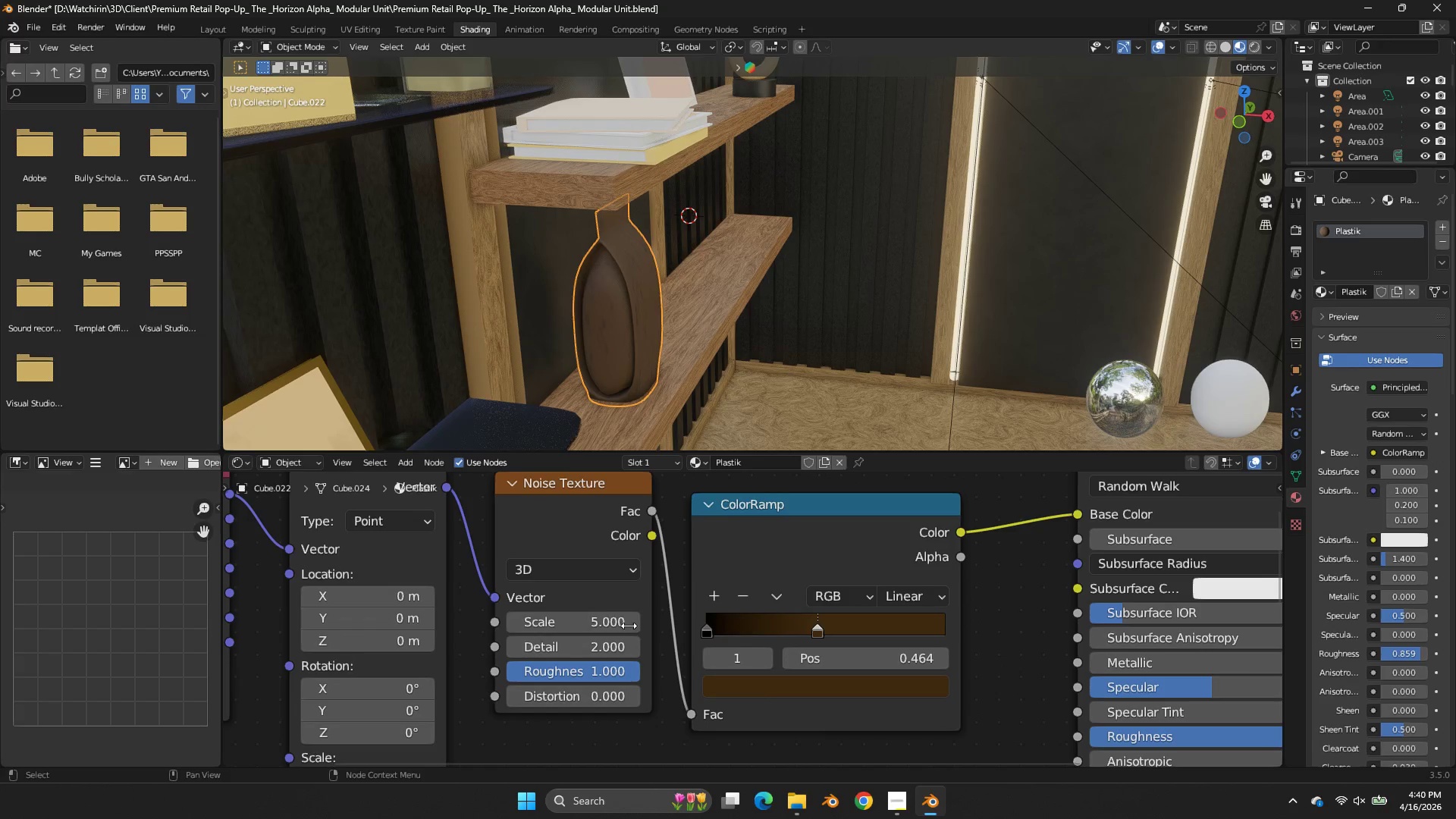 
scroll: coordinate [601, 612], scroll_direction: up, amount: 2.0
 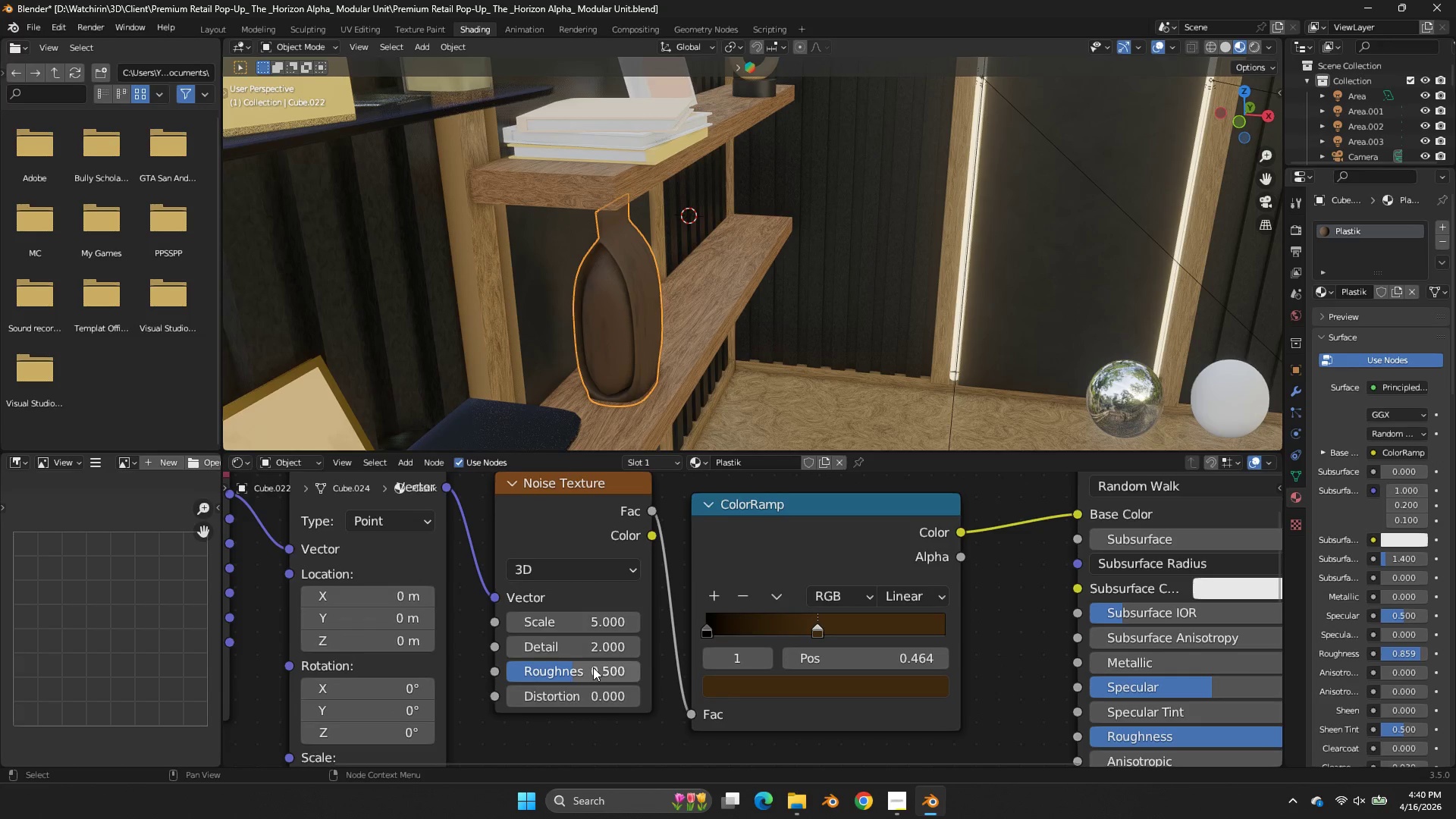 
left_click_drag(start_coordinate=[595, 620], to_coordinate=[582, 445])
 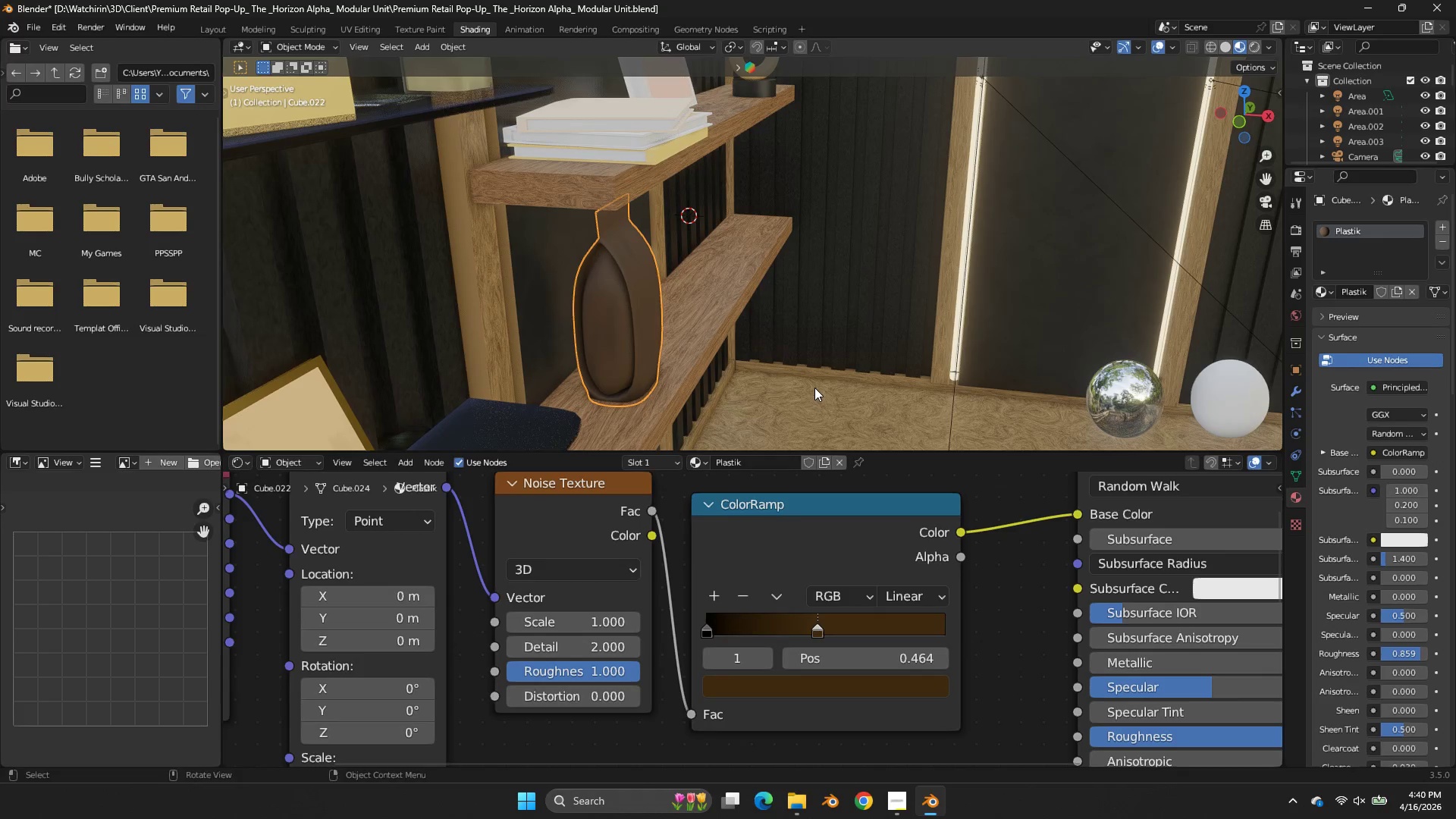 
scroll: coordinate [686, 346], scroll_direction: up, amount: 1.0
 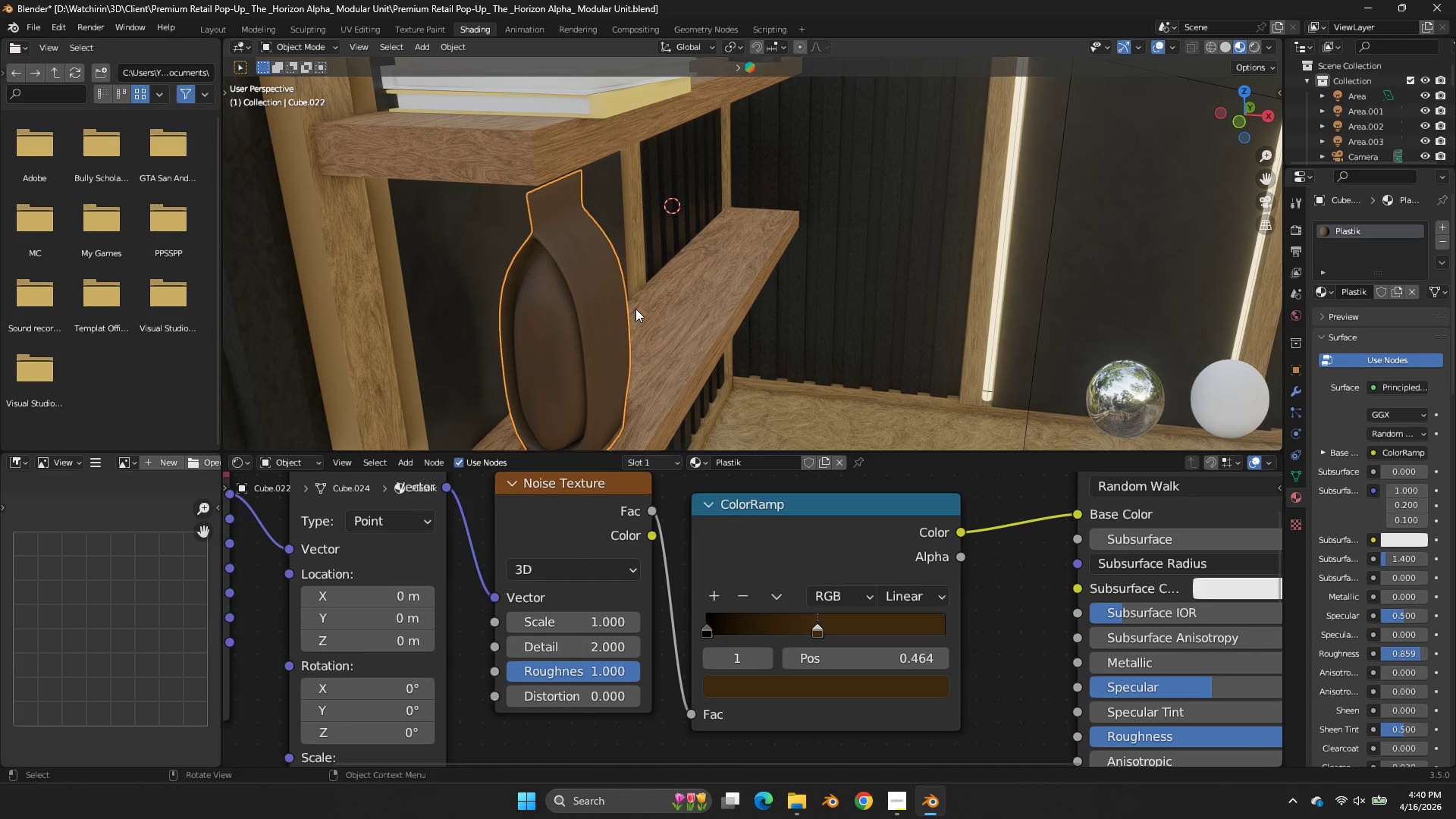 
key(Tab)
 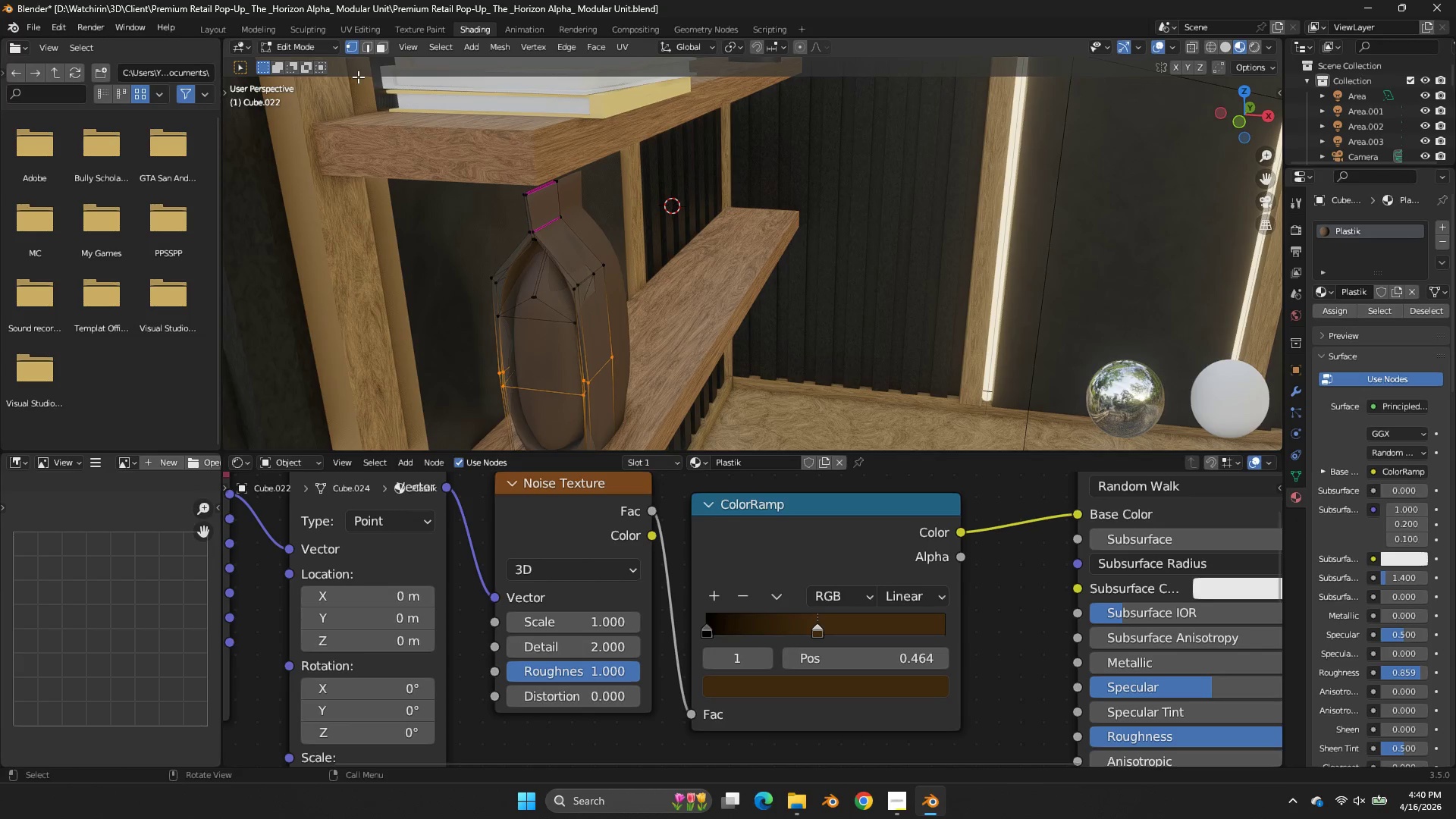 
left_click([378, 53])
 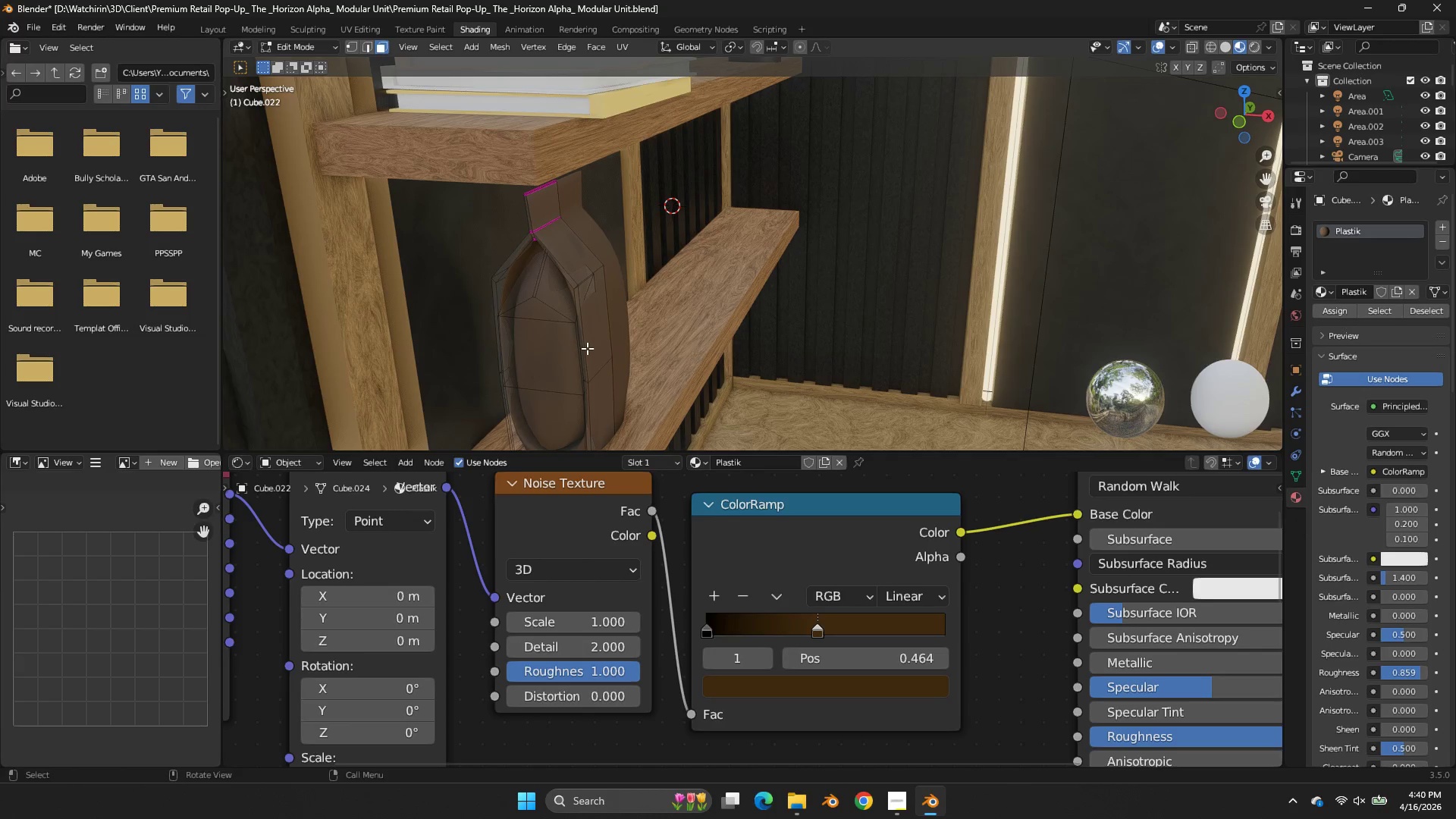 
left_click([587, 348])
 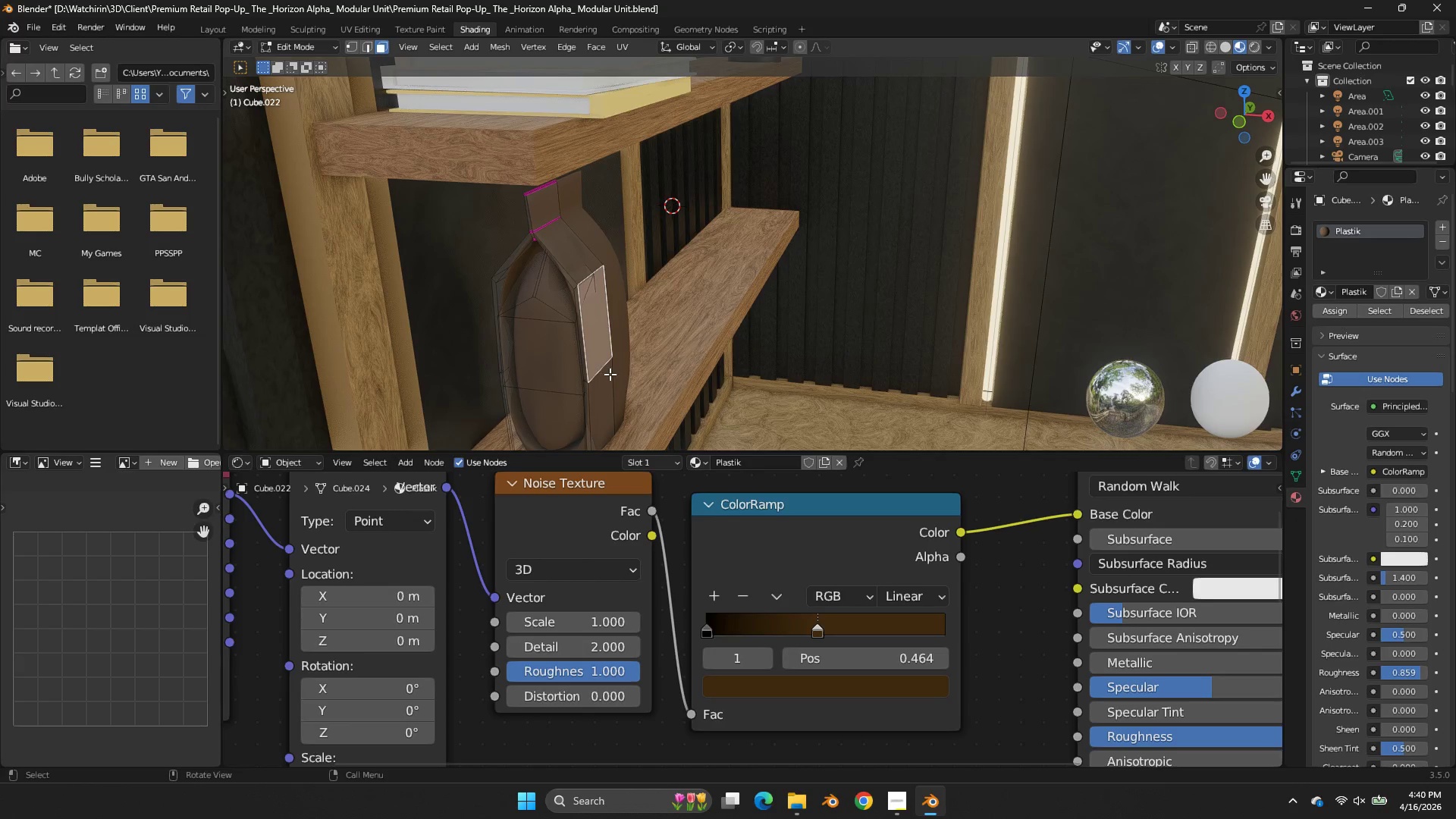 
hold_key(key=ShiftLeft, duration=0.41)
left_click([610, 374])
 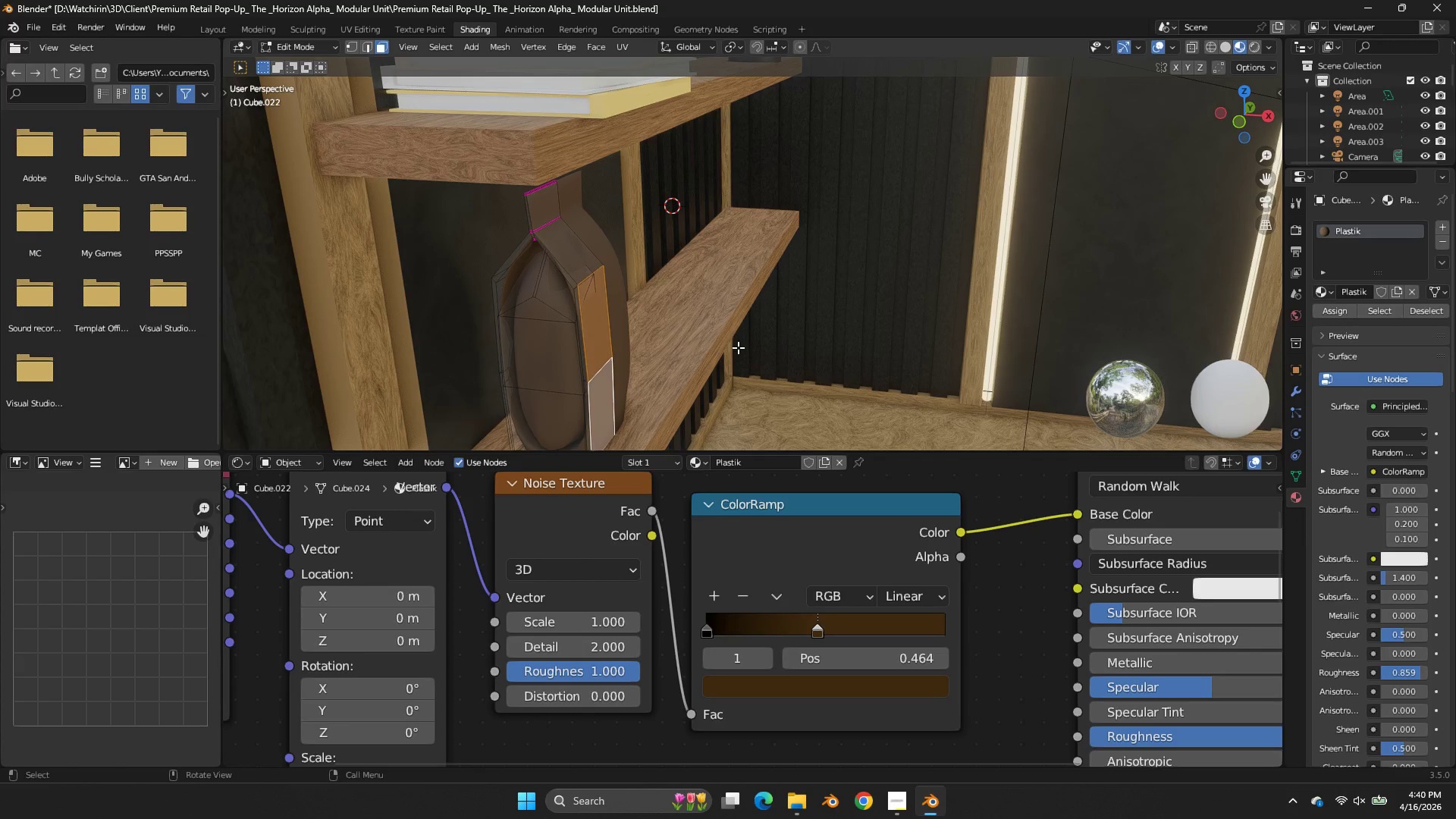 
key(I)
 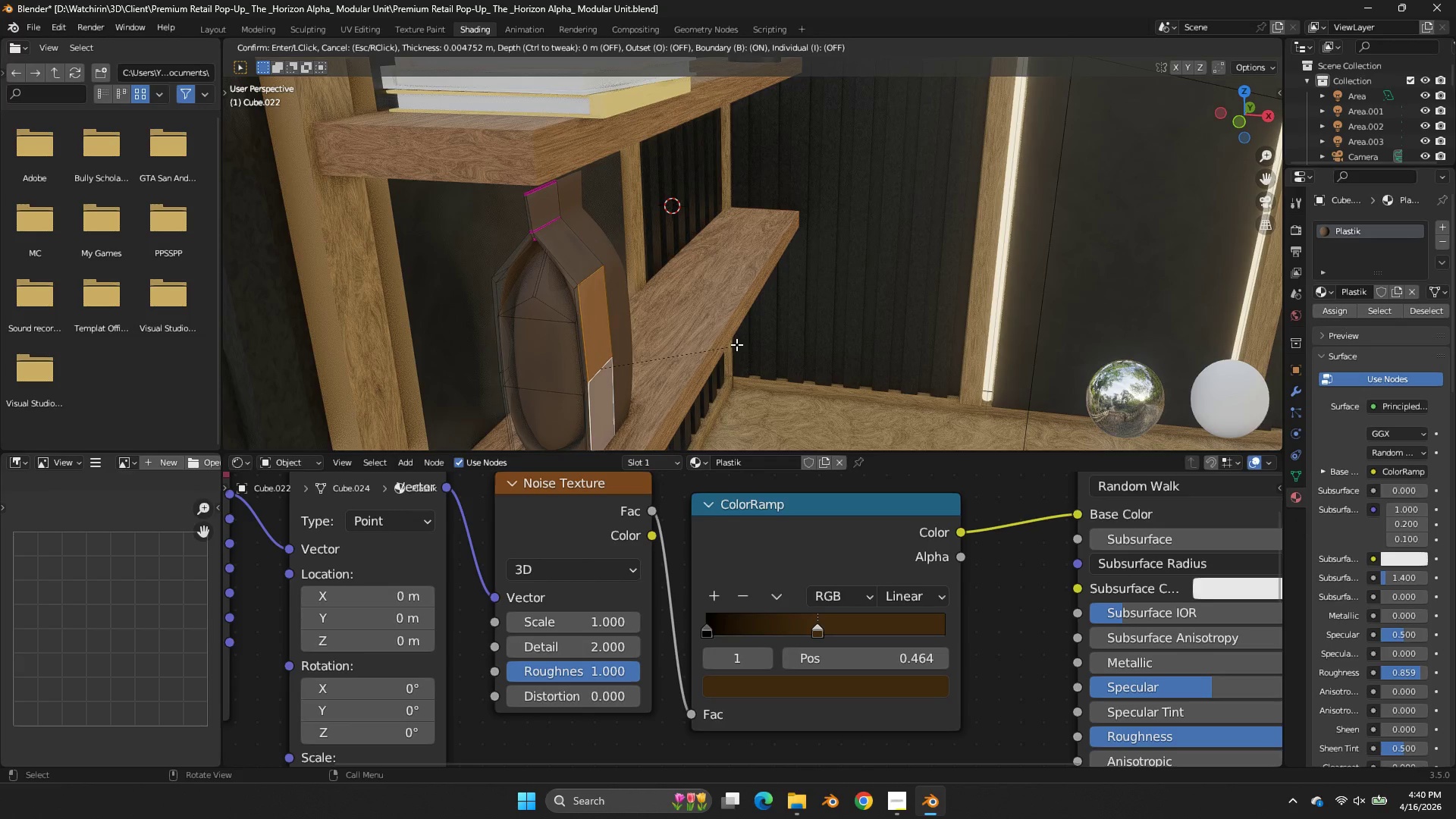 
hold_key(key=ShiftLeft, duration=1.45)
left_click([610, 337])
 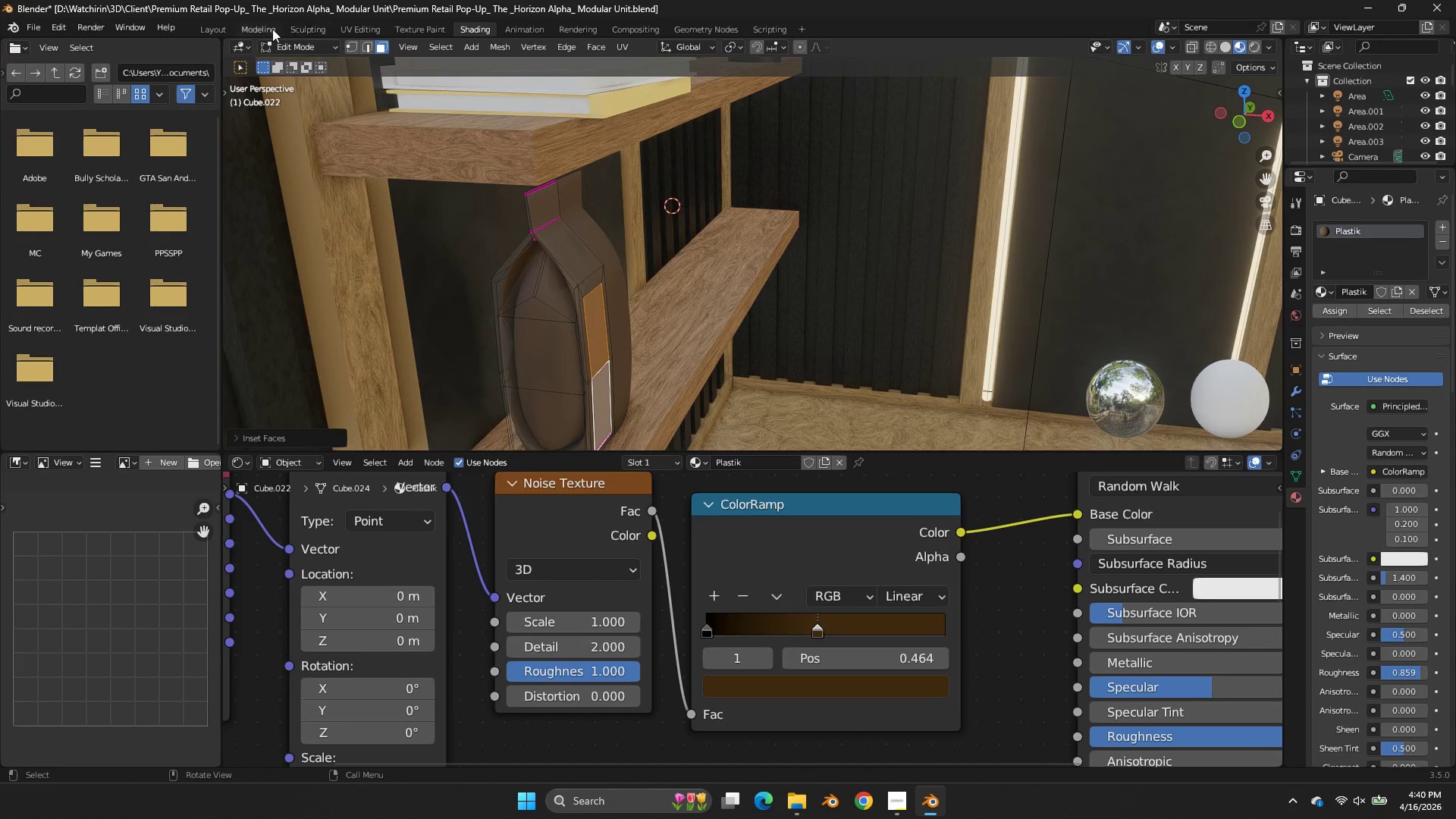 
left_click([272, 29])
 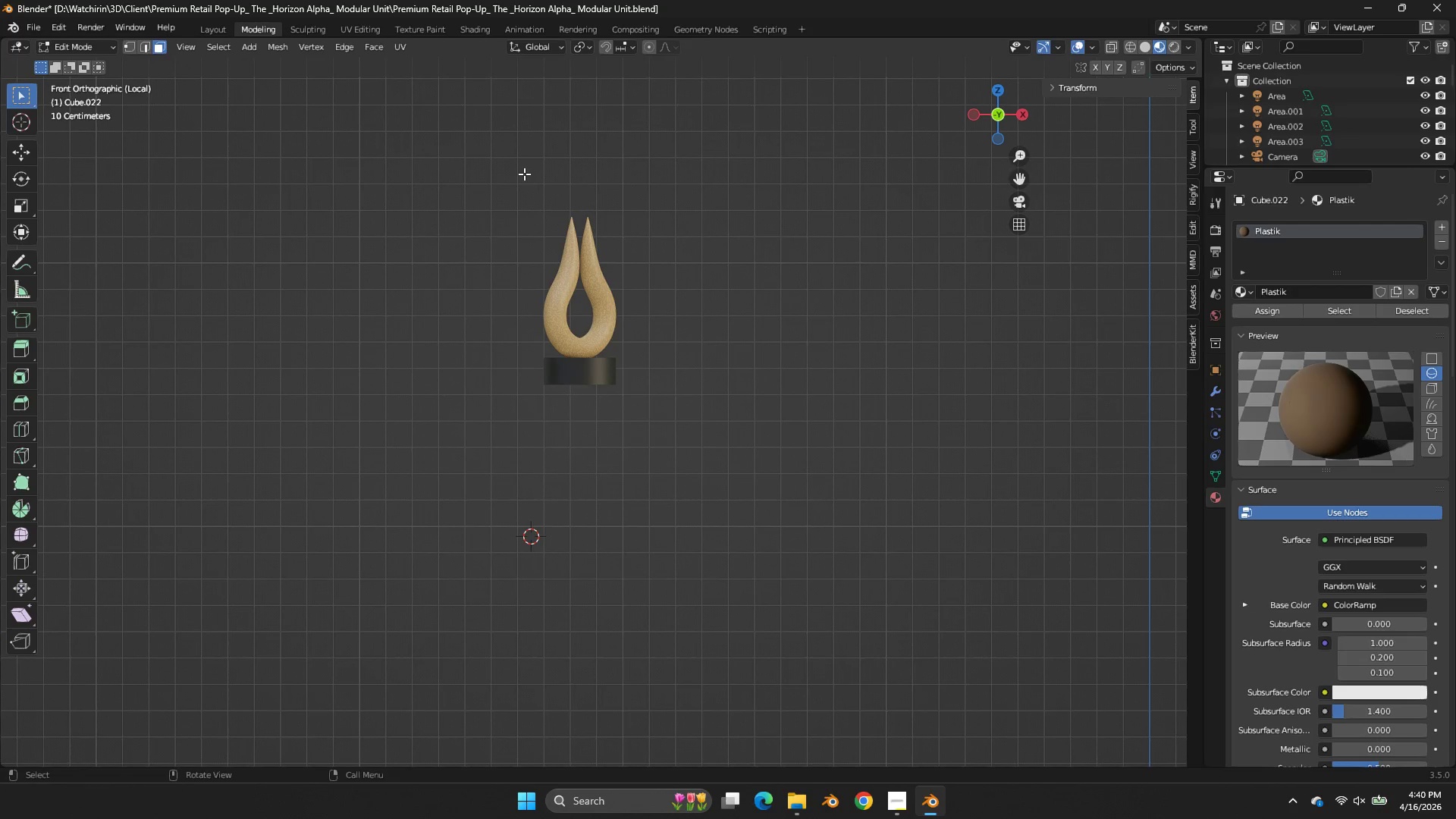 
key(NumpadDivide)
 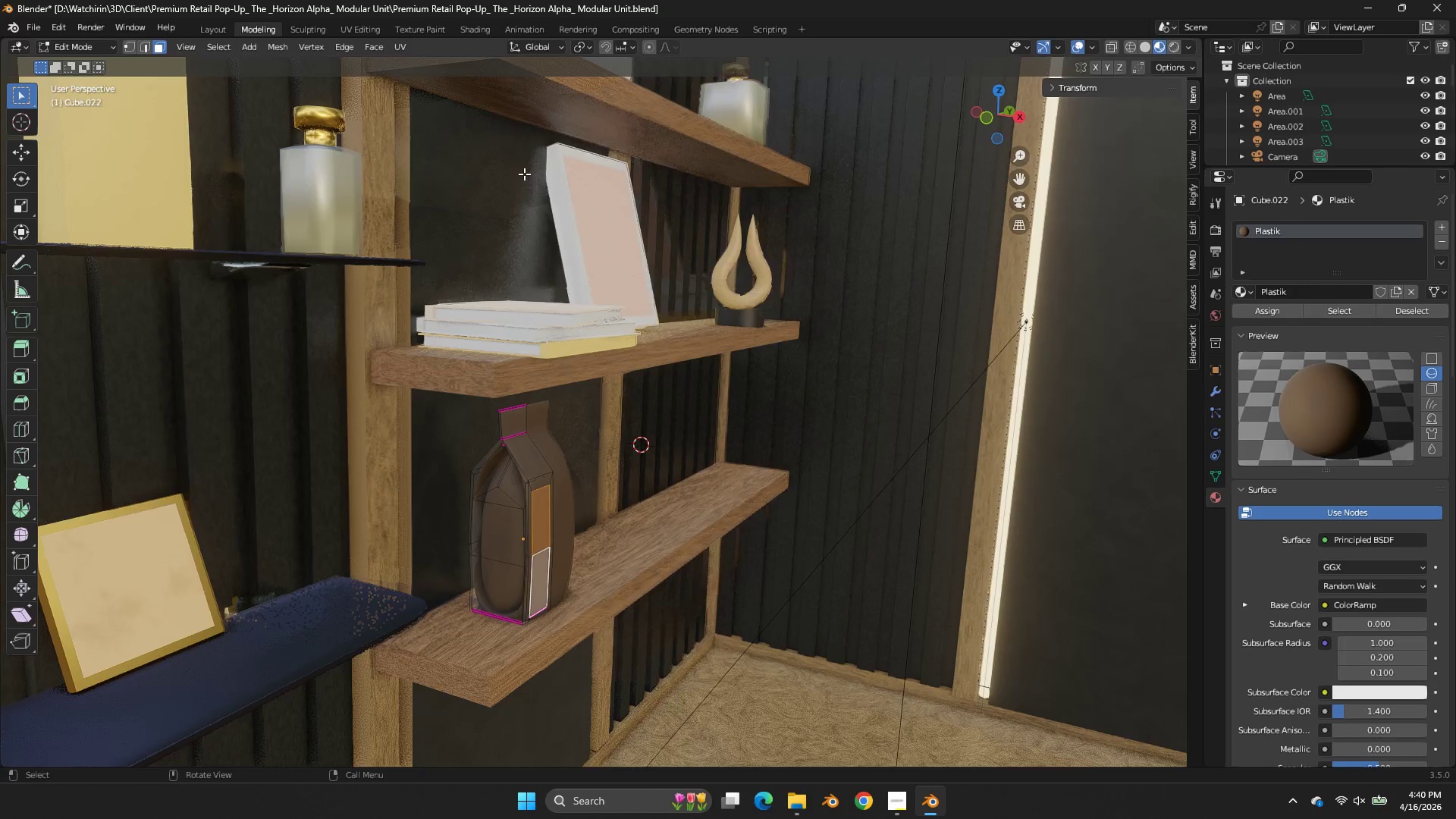 
key(NumpadDivide)
 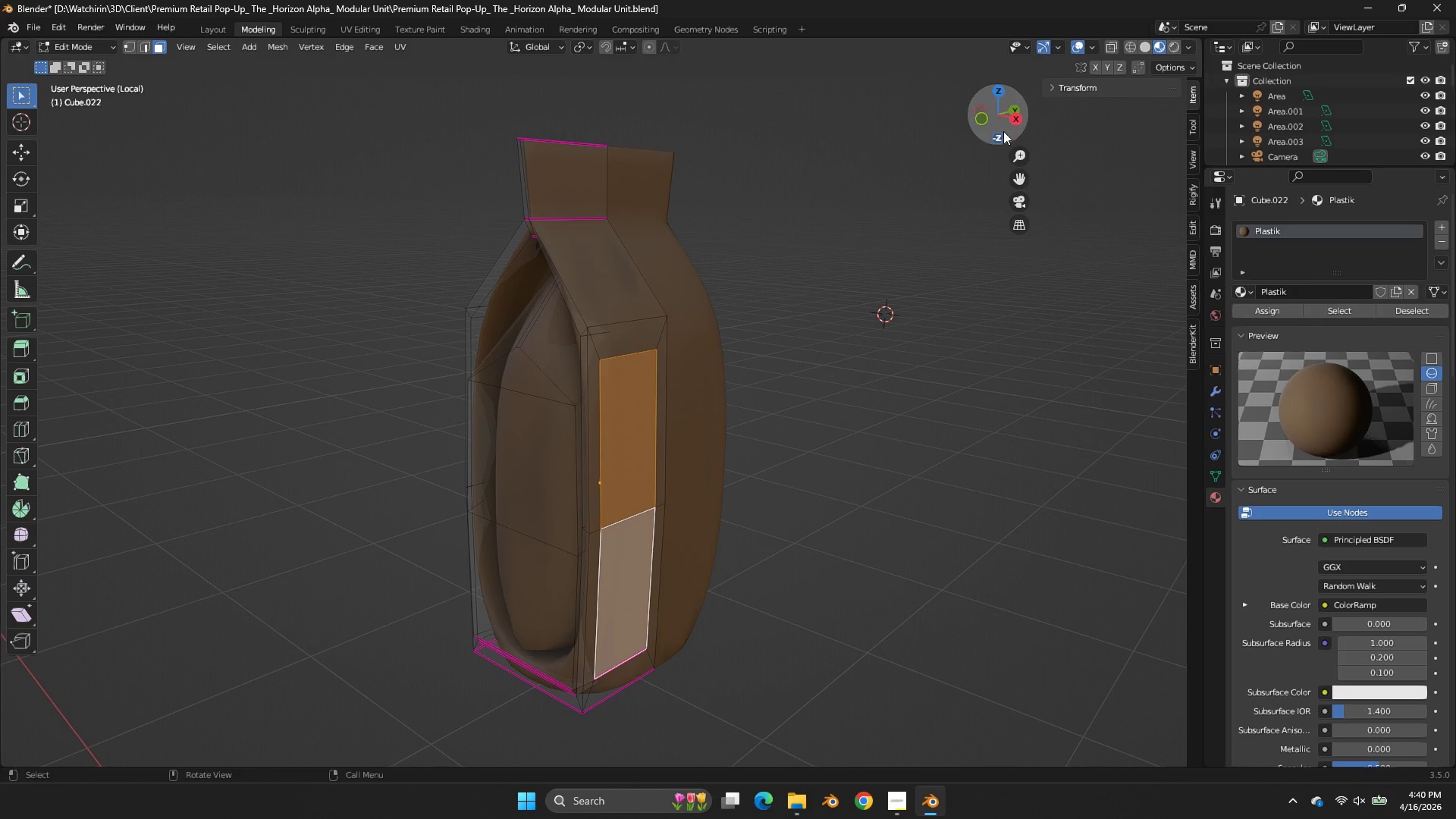 
left_click([1021, 119])
 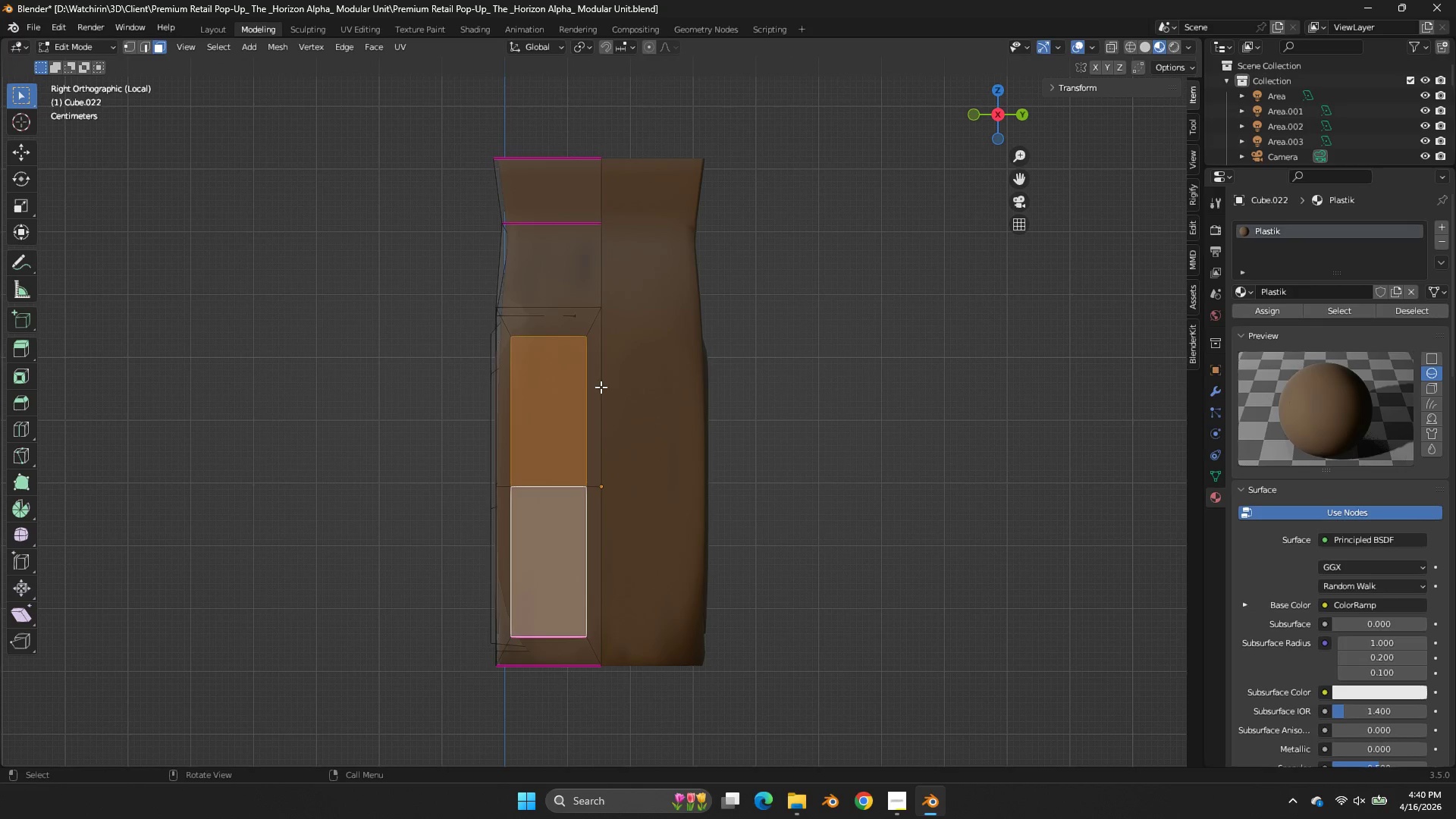 
left_click([599, 387])
 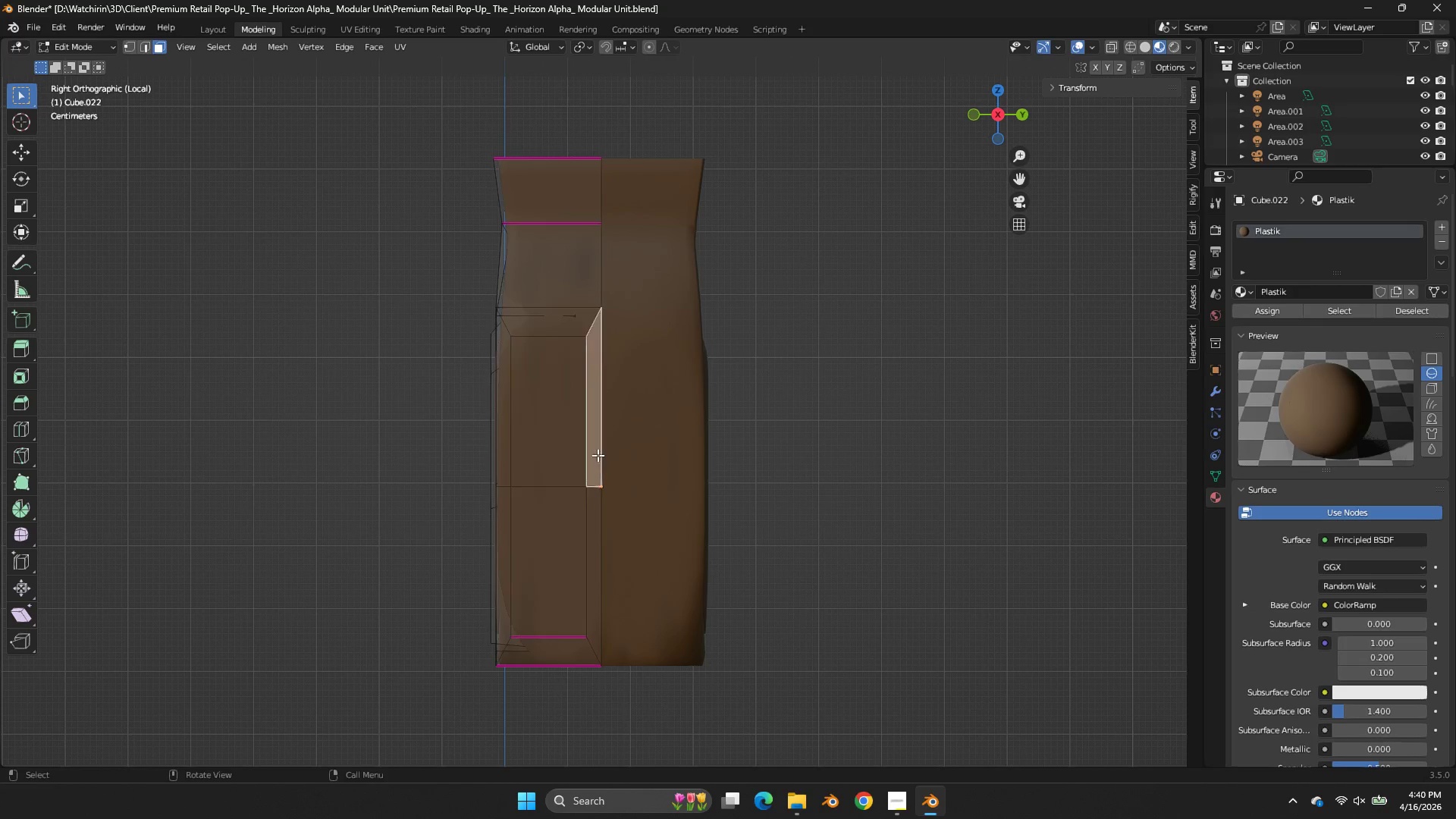 
hold_key(key=ShiftLeft, duration=0.59)
double_click([590, 491])
 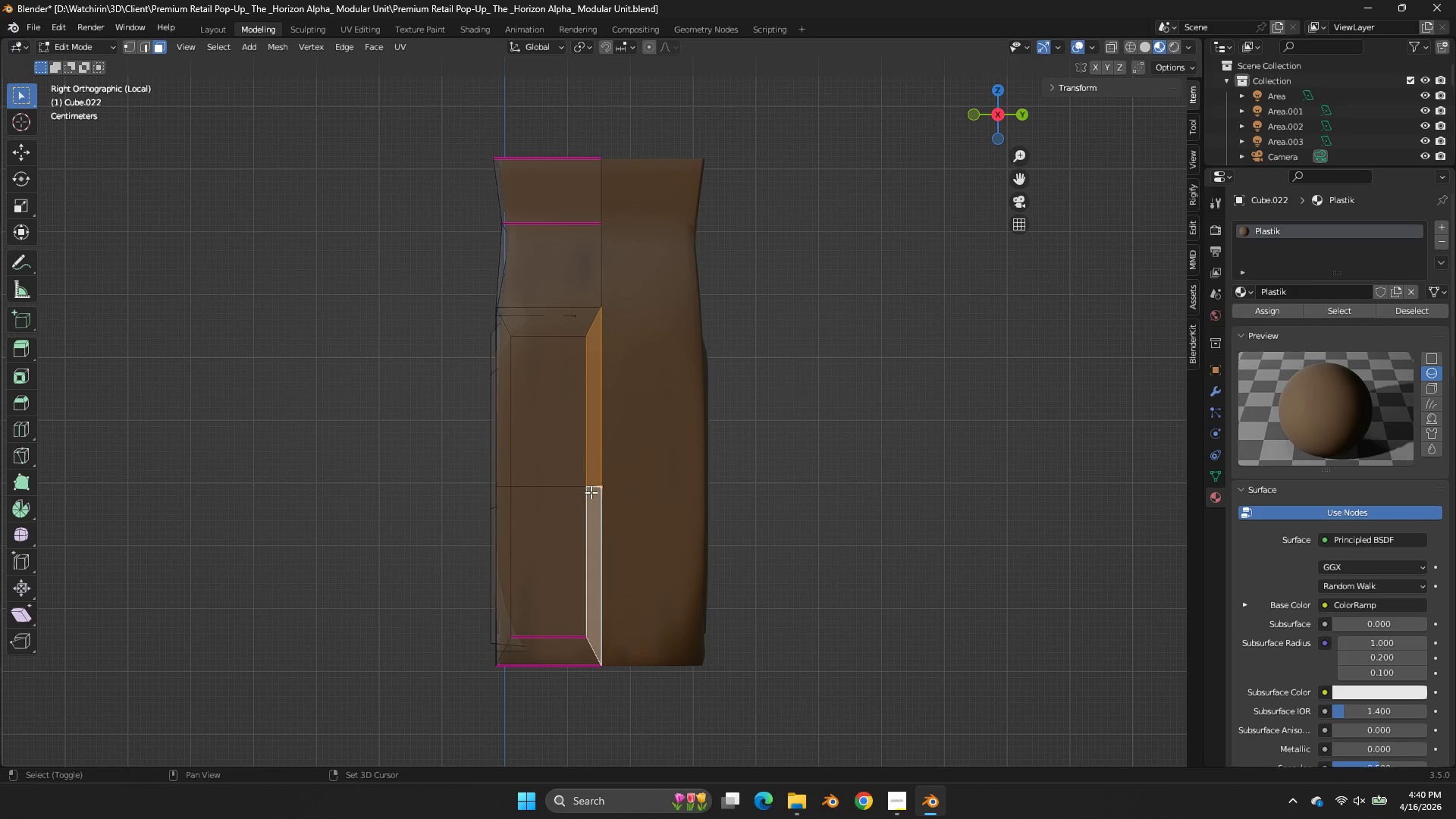 
key(X)
 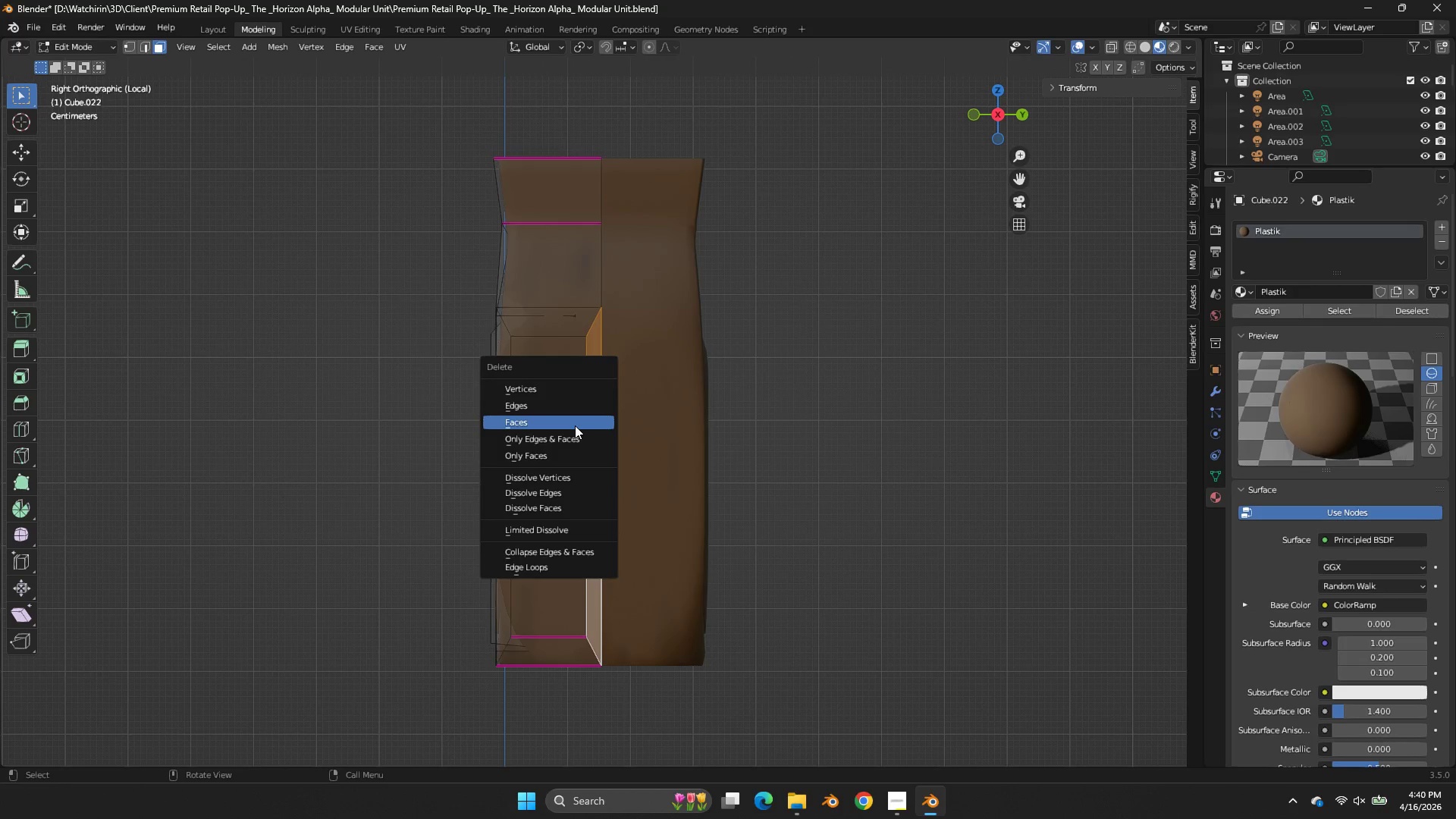 
left_click([573, 423])
 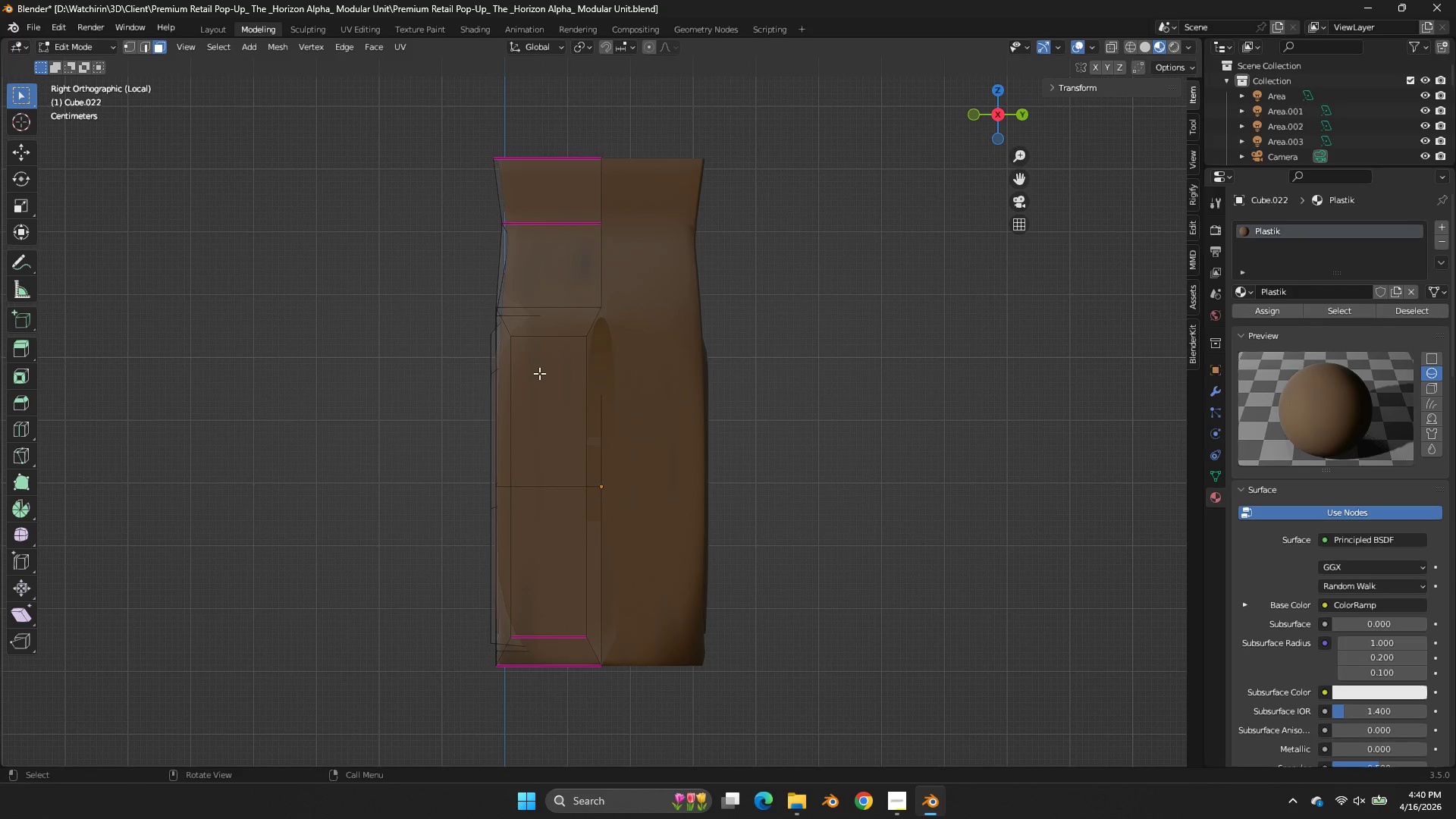 
left_click([552, 400])
 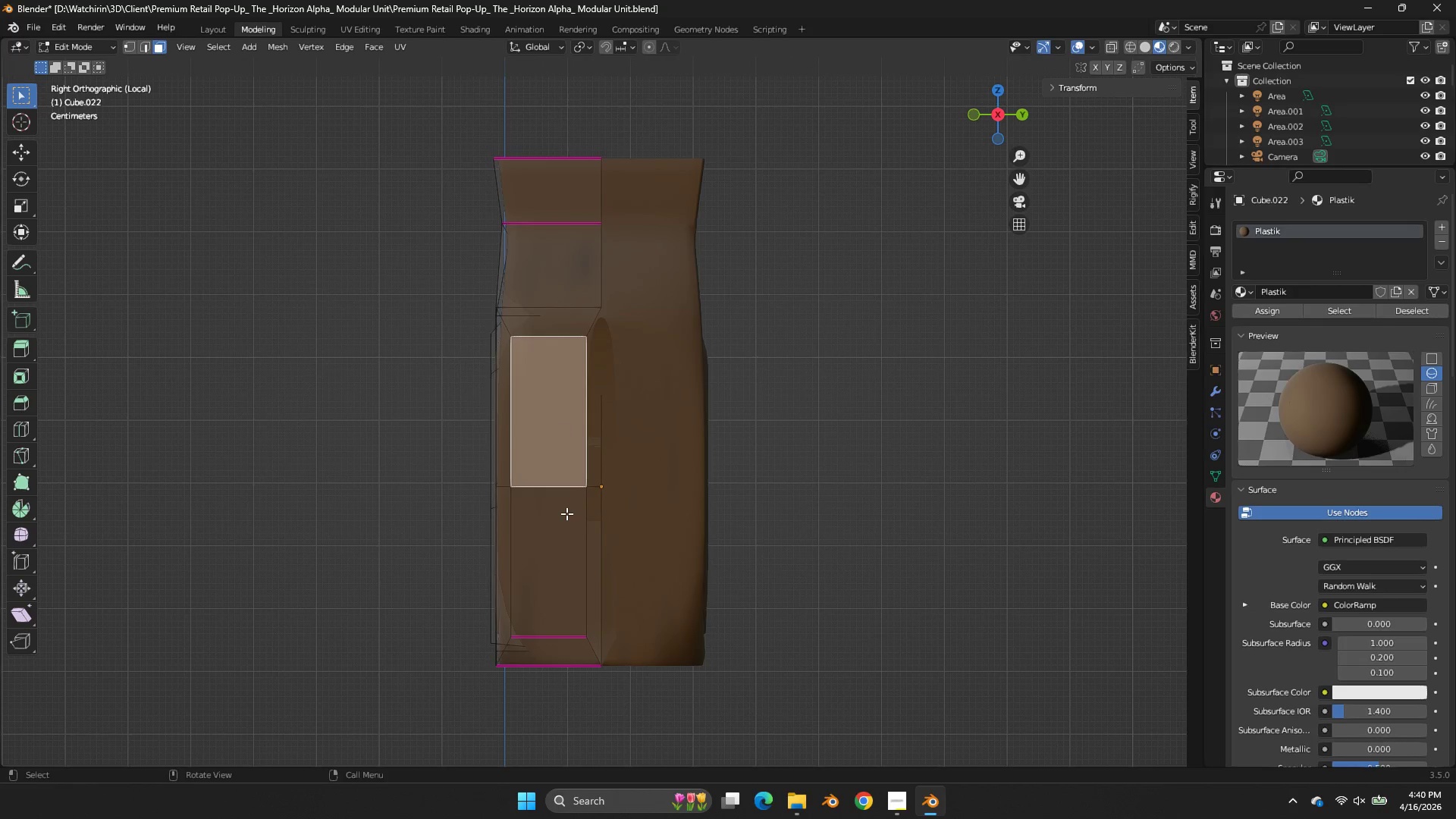 
hold_key(key=ShiftLeft, duration=0.33)
double_click([566, 515])
 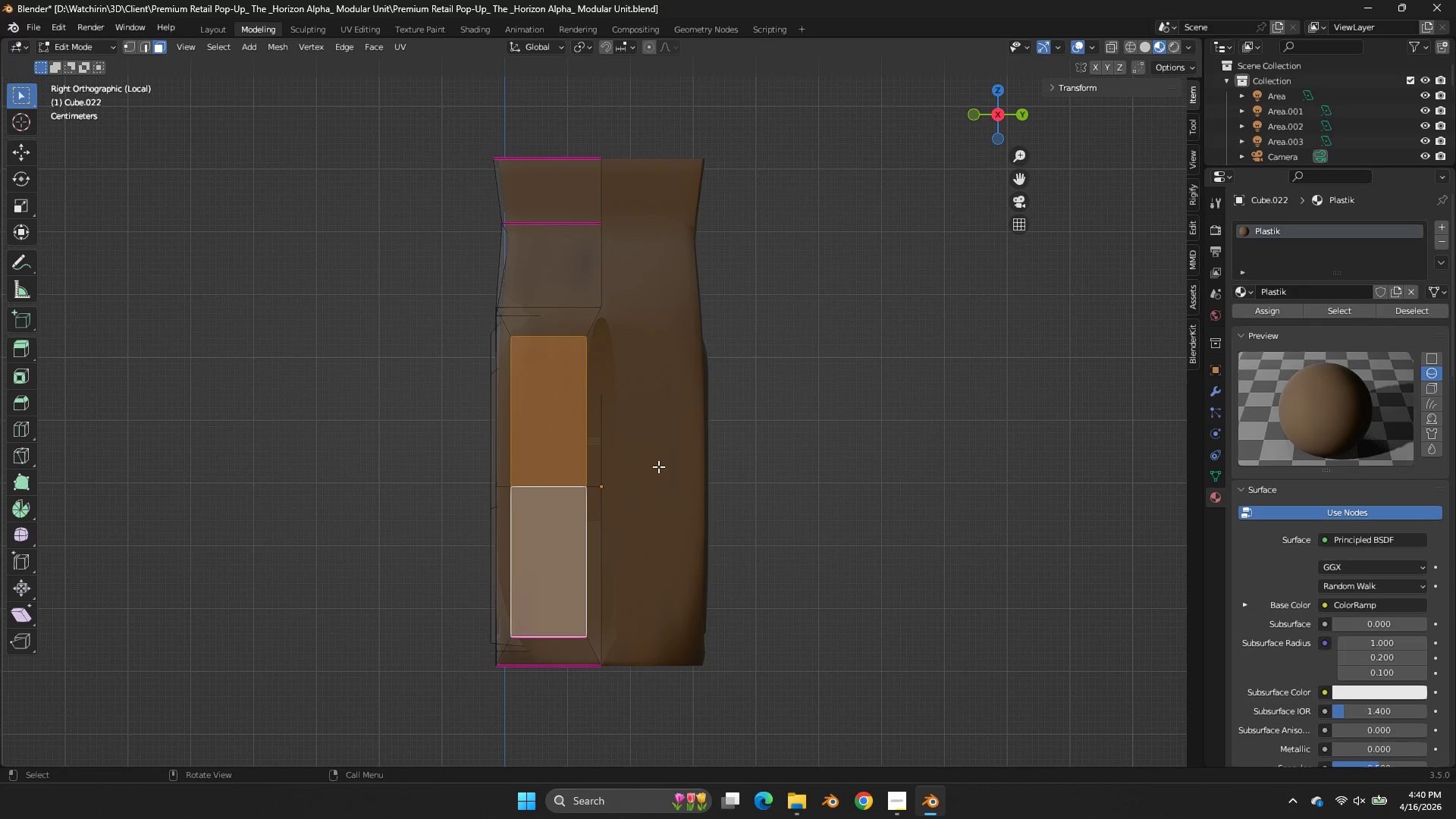 
type(gy)
 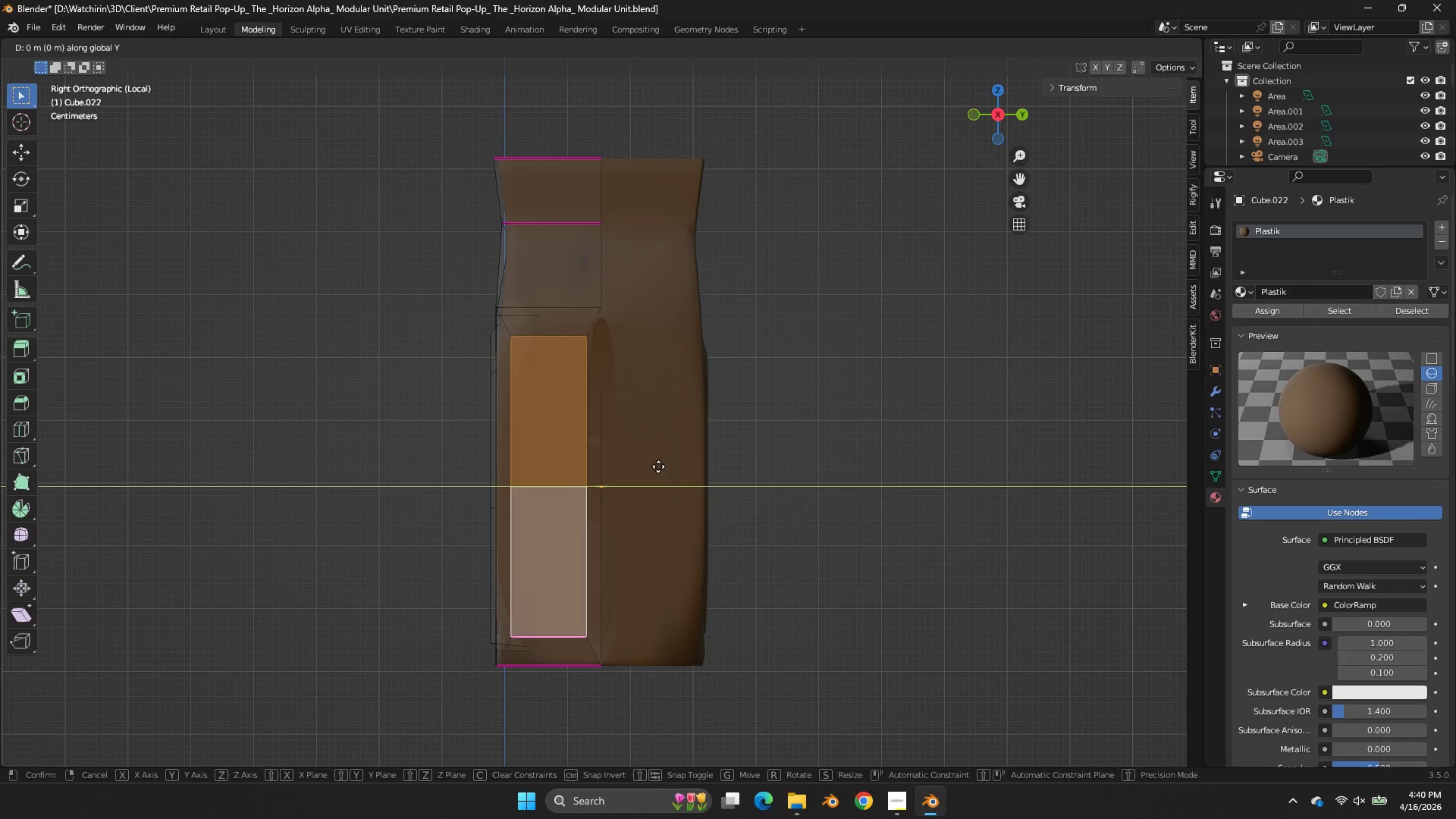 
hold_key(key=ShiftLeft, duration=1.2)
right_click([808, 468])
 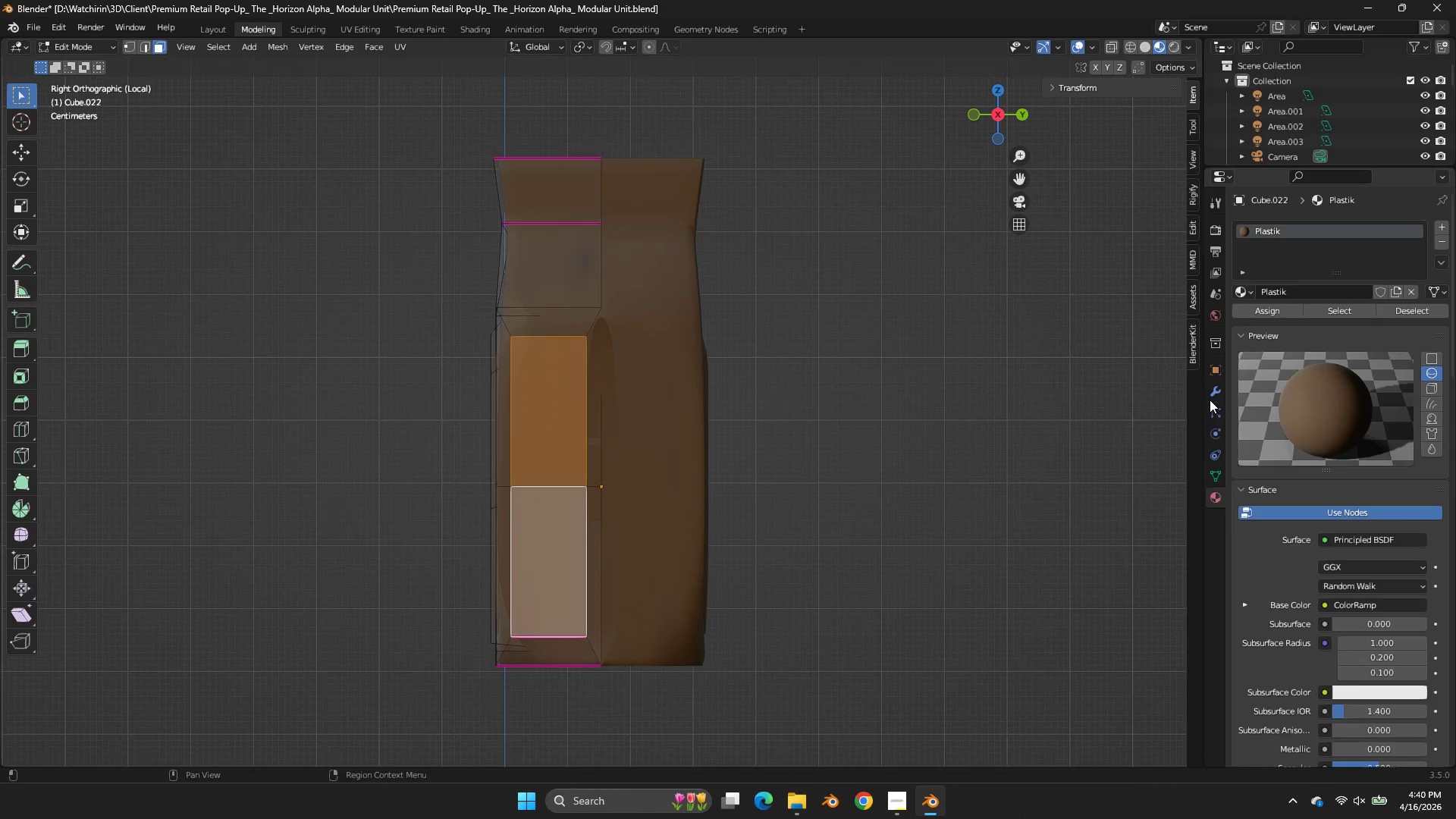 
left_click([1212, 397])
 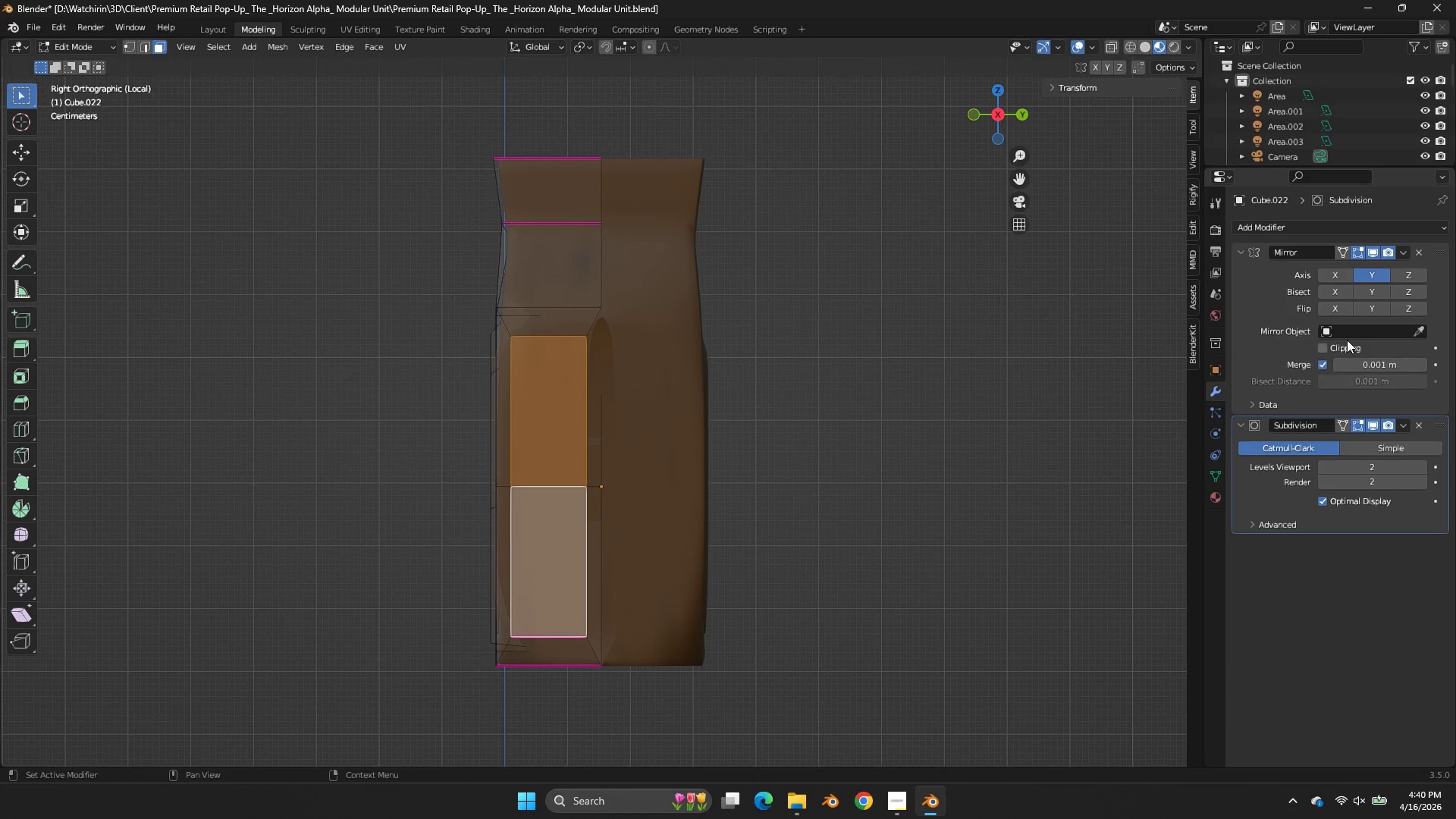 
left_click([1347, 340])
 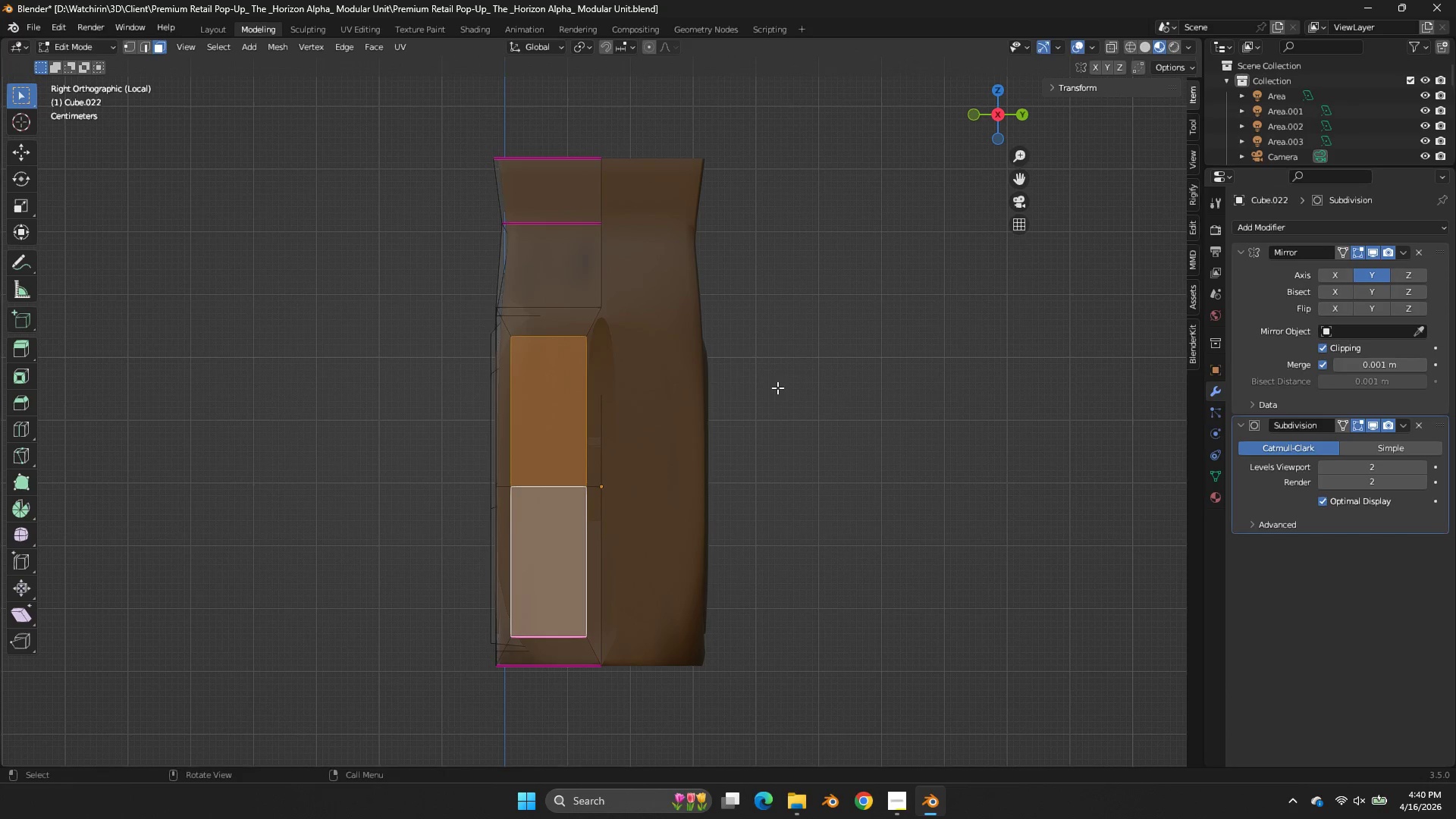 
type(gy)
 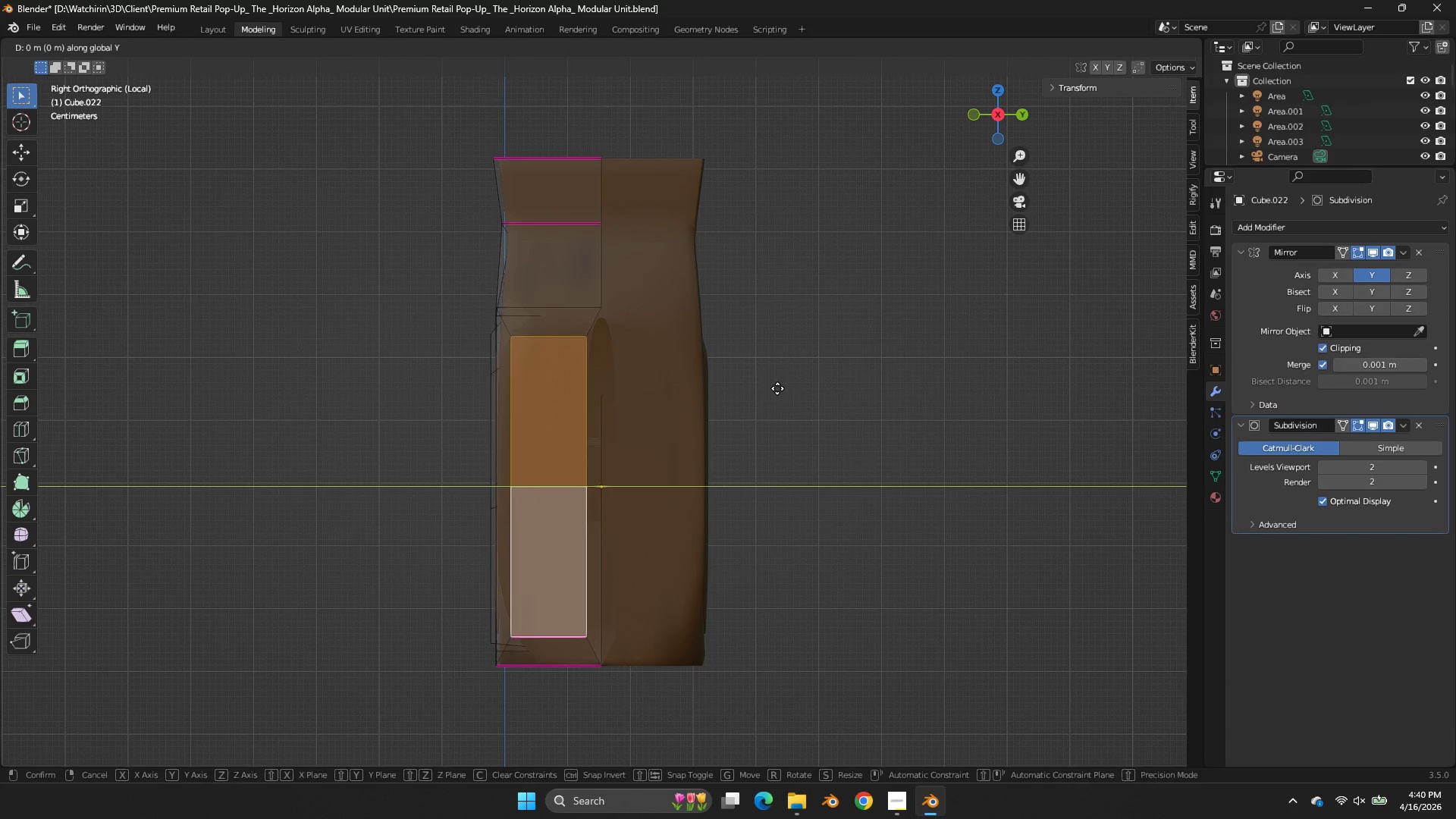 
hold_key(key=ShiftLeft, duration=1.06)
left_click([985, 386])
 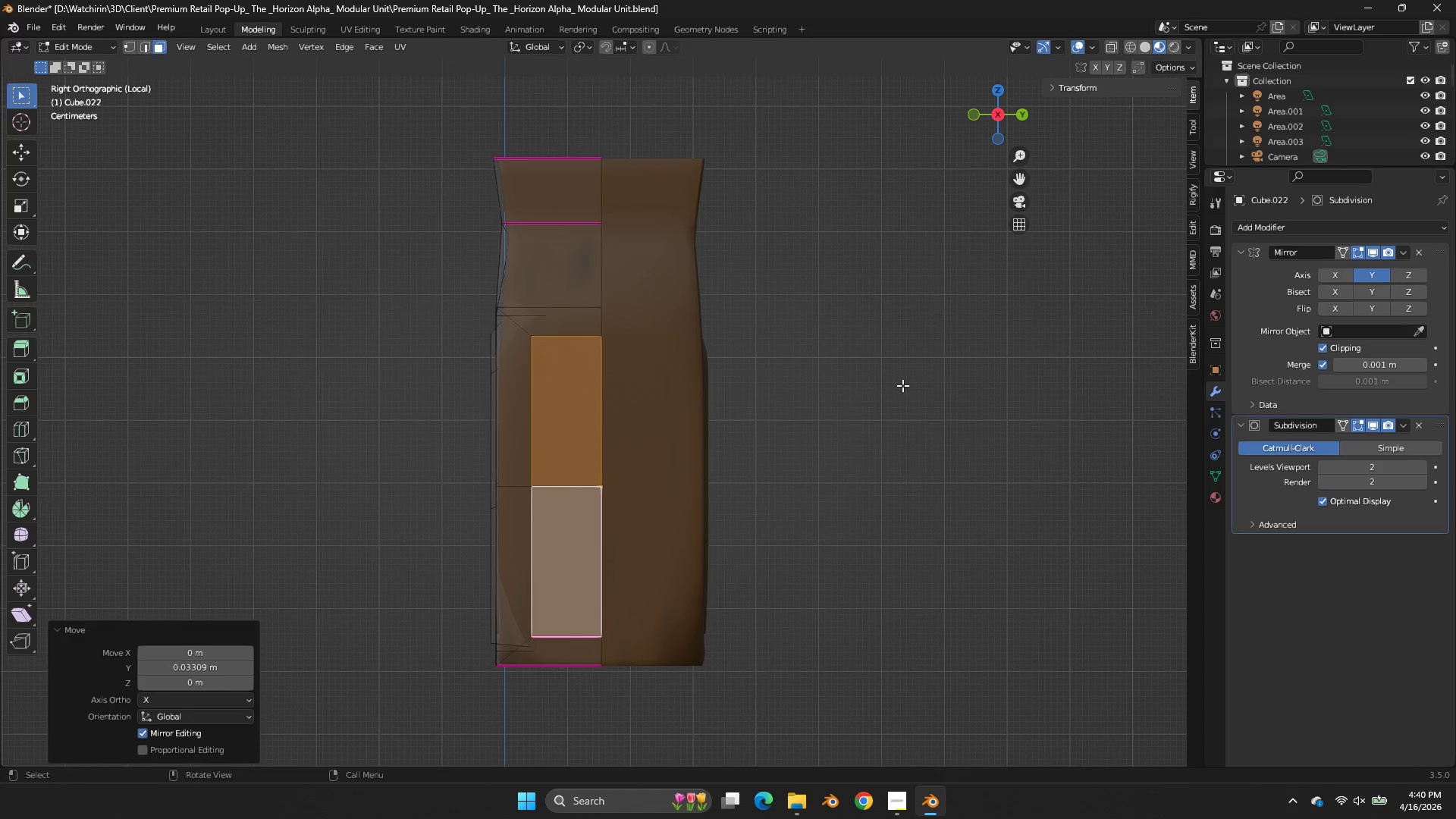 
type(sz)
 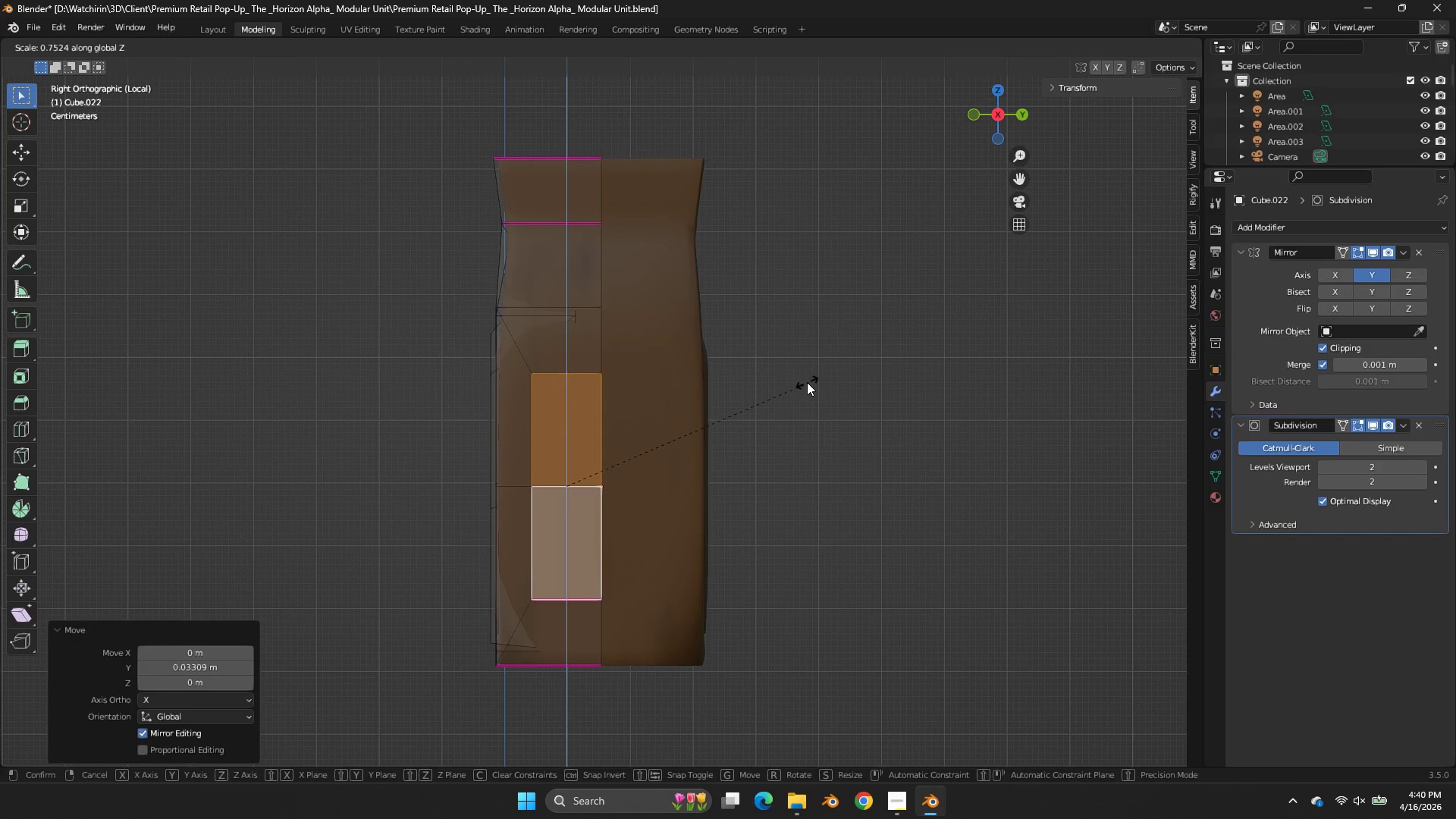 
left_click([799, 382])
 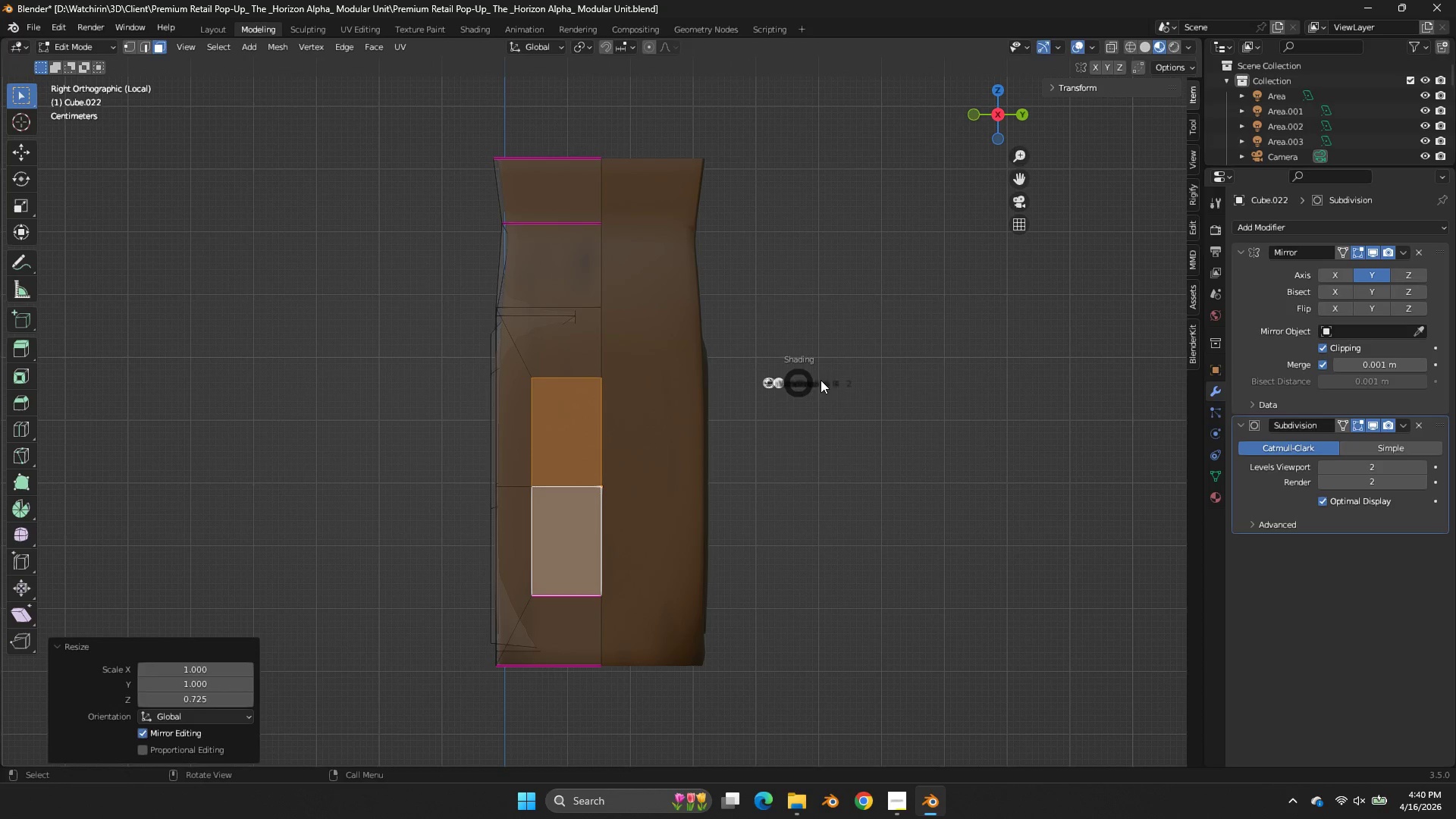 
type(zzgz)
 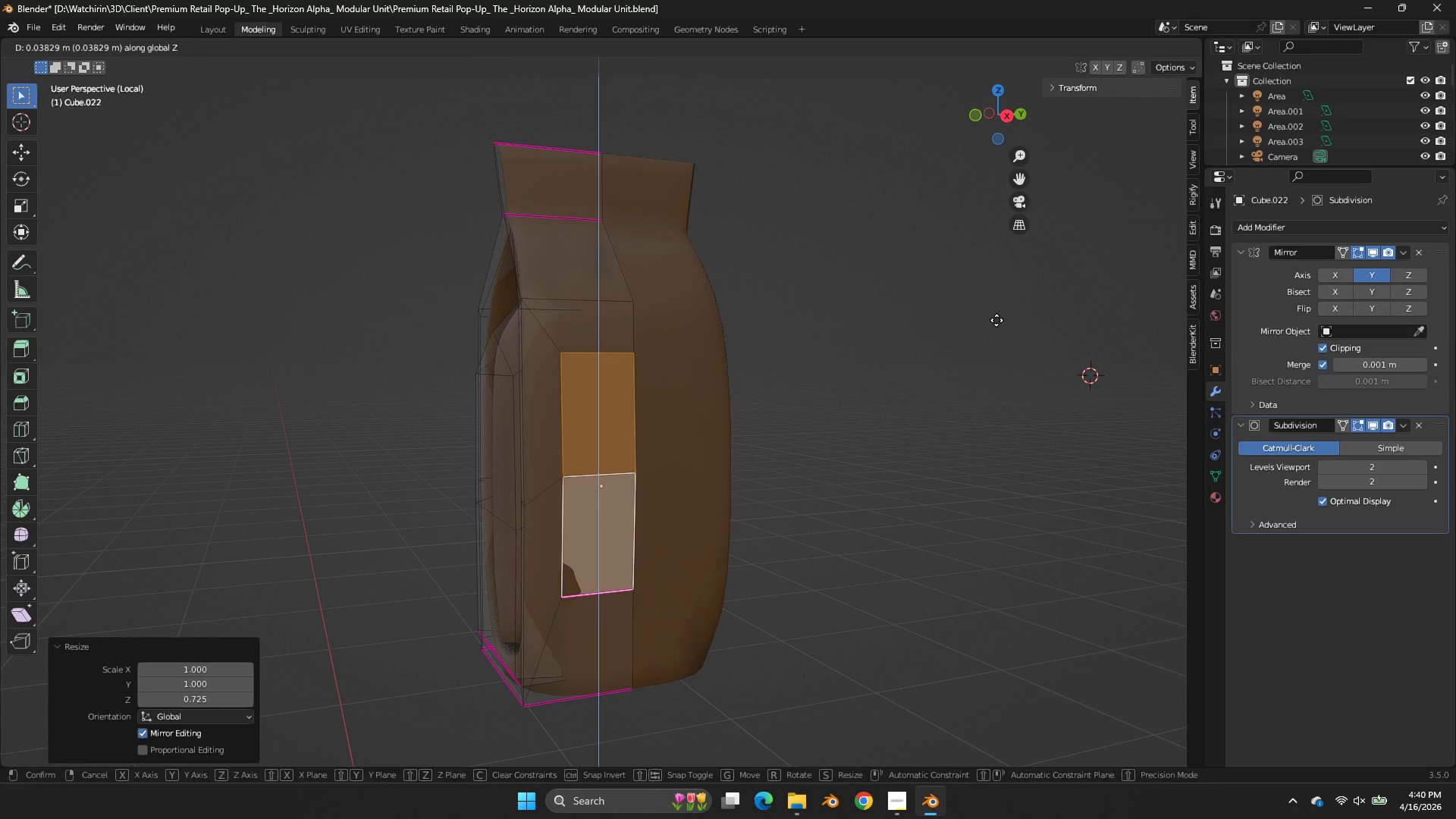 
left_click_drag(start_coordinate=[1007, 130], to_coordinate=[1051, 137])
 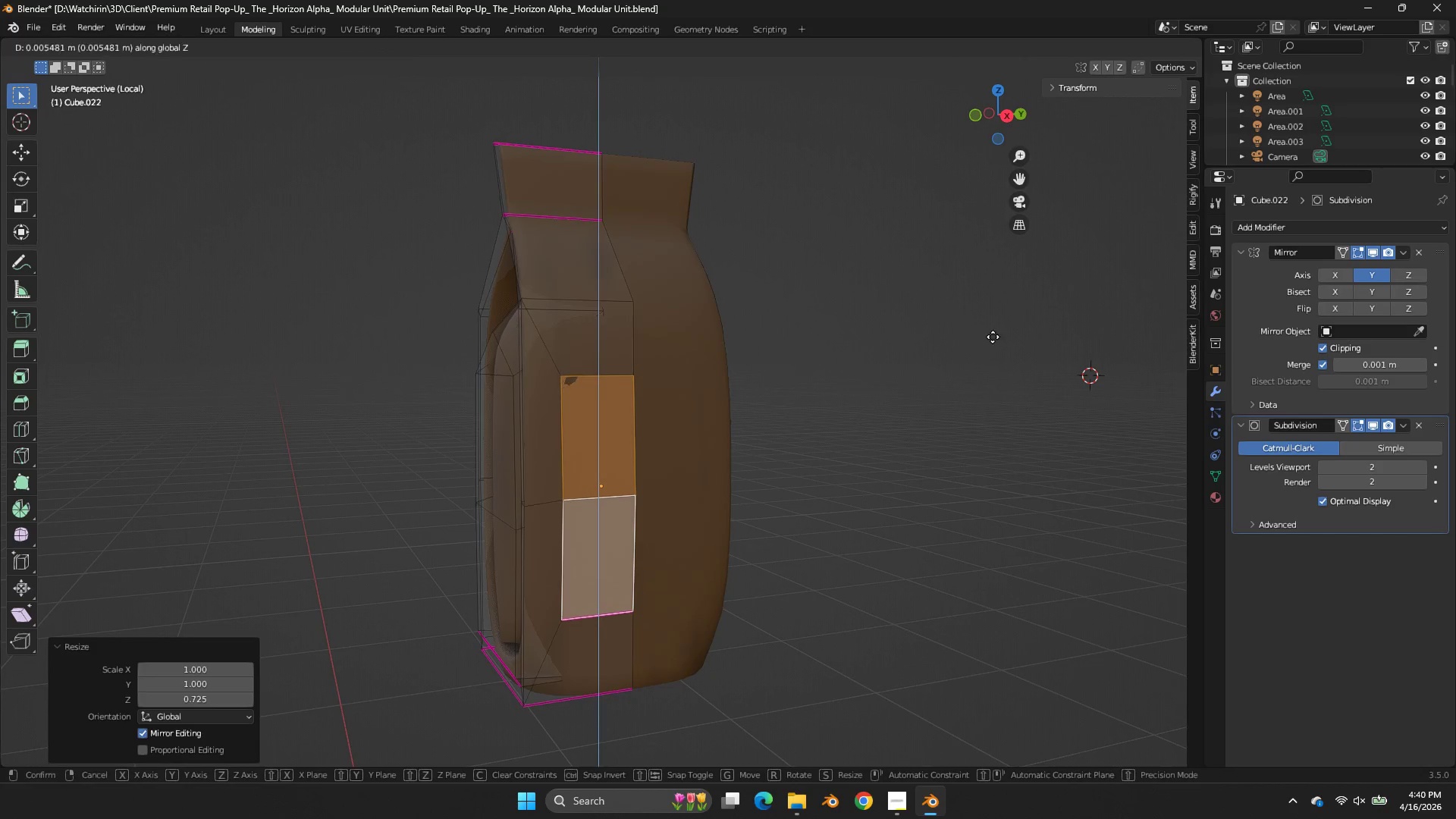 
left_click([996, 320])
 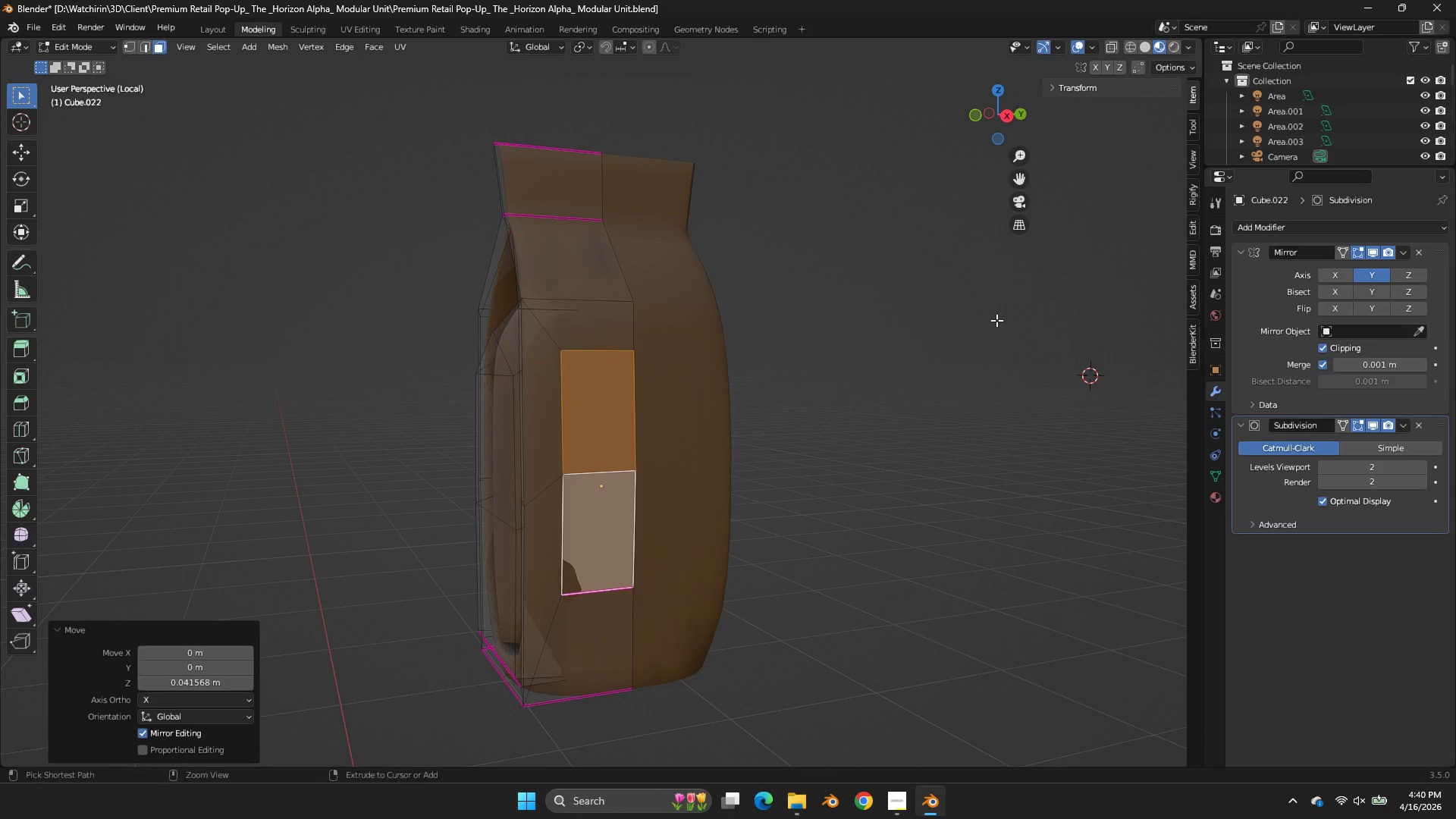 
key(Control+ControlLeft)
 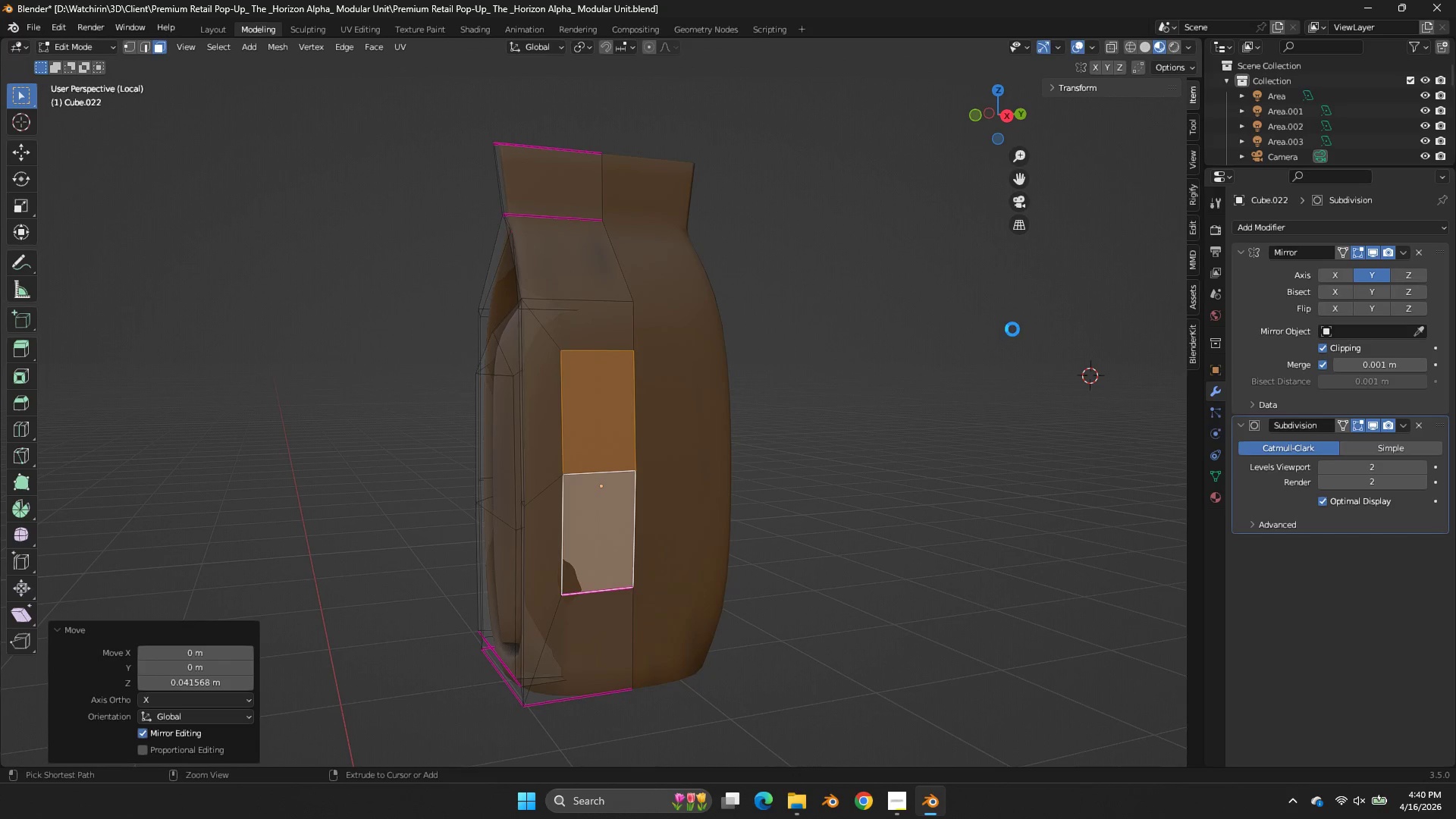 
key(Control+S)
 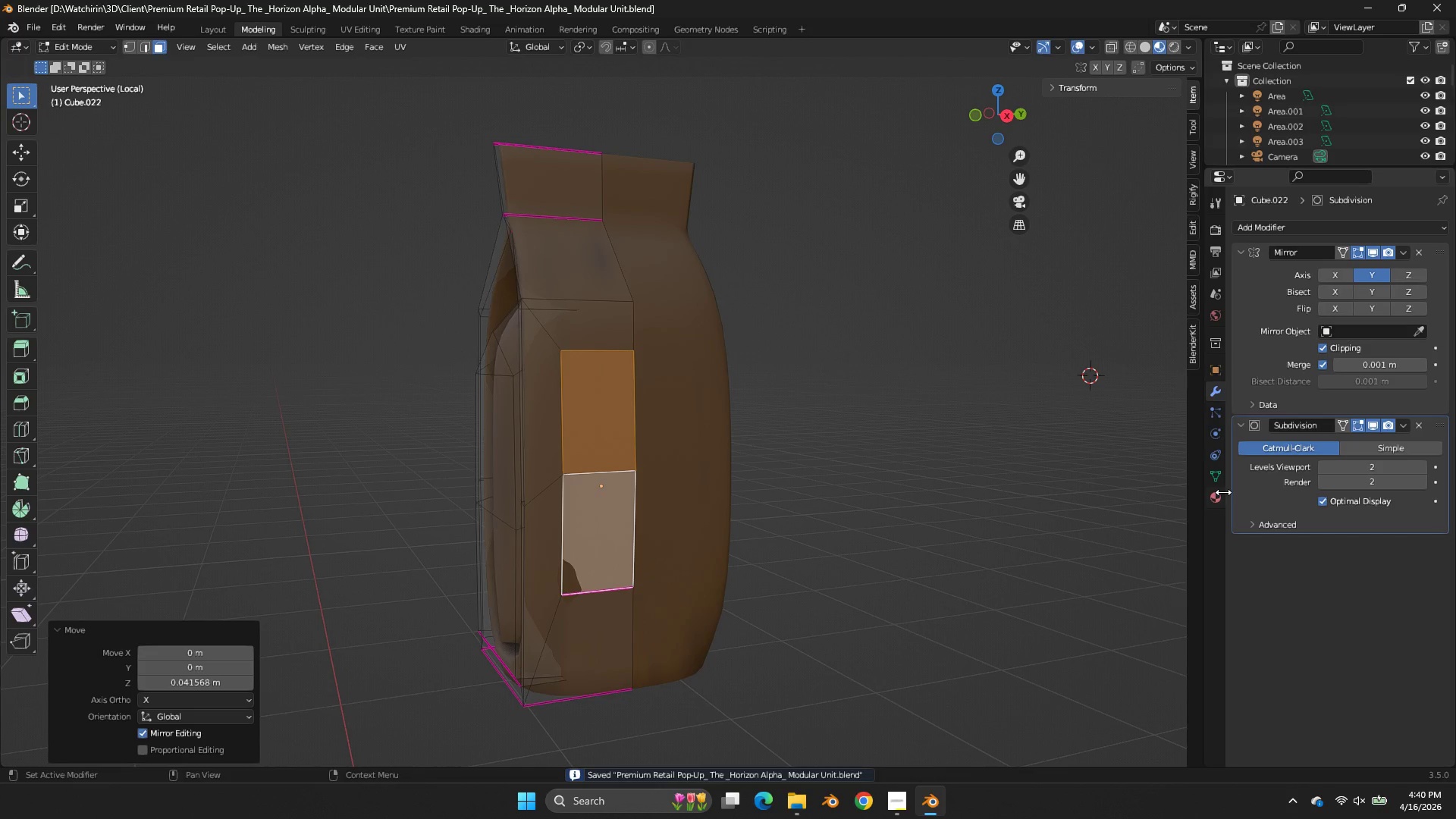 
double_click([1213, 500])
 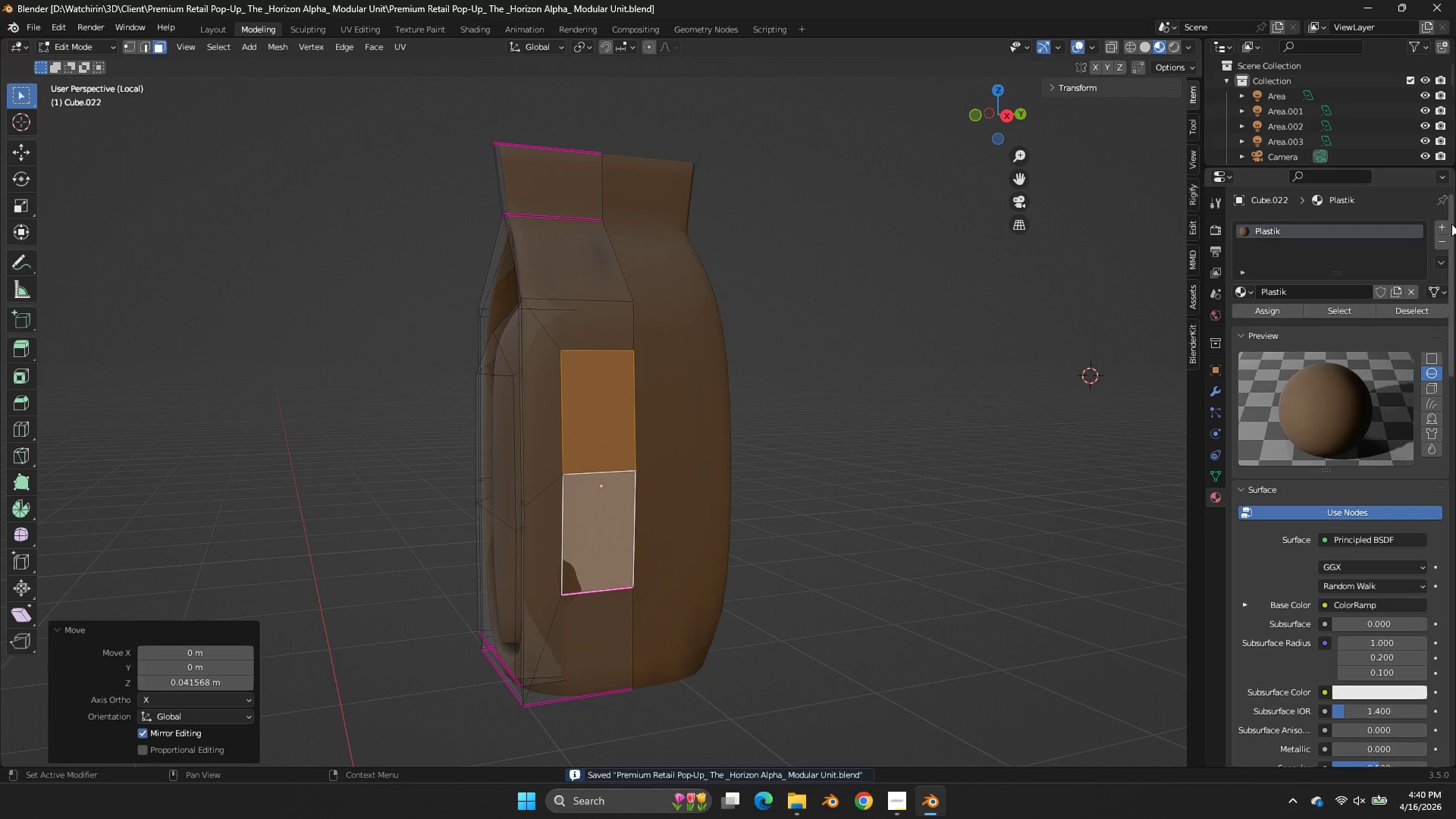 
left_click([1437, 228])
 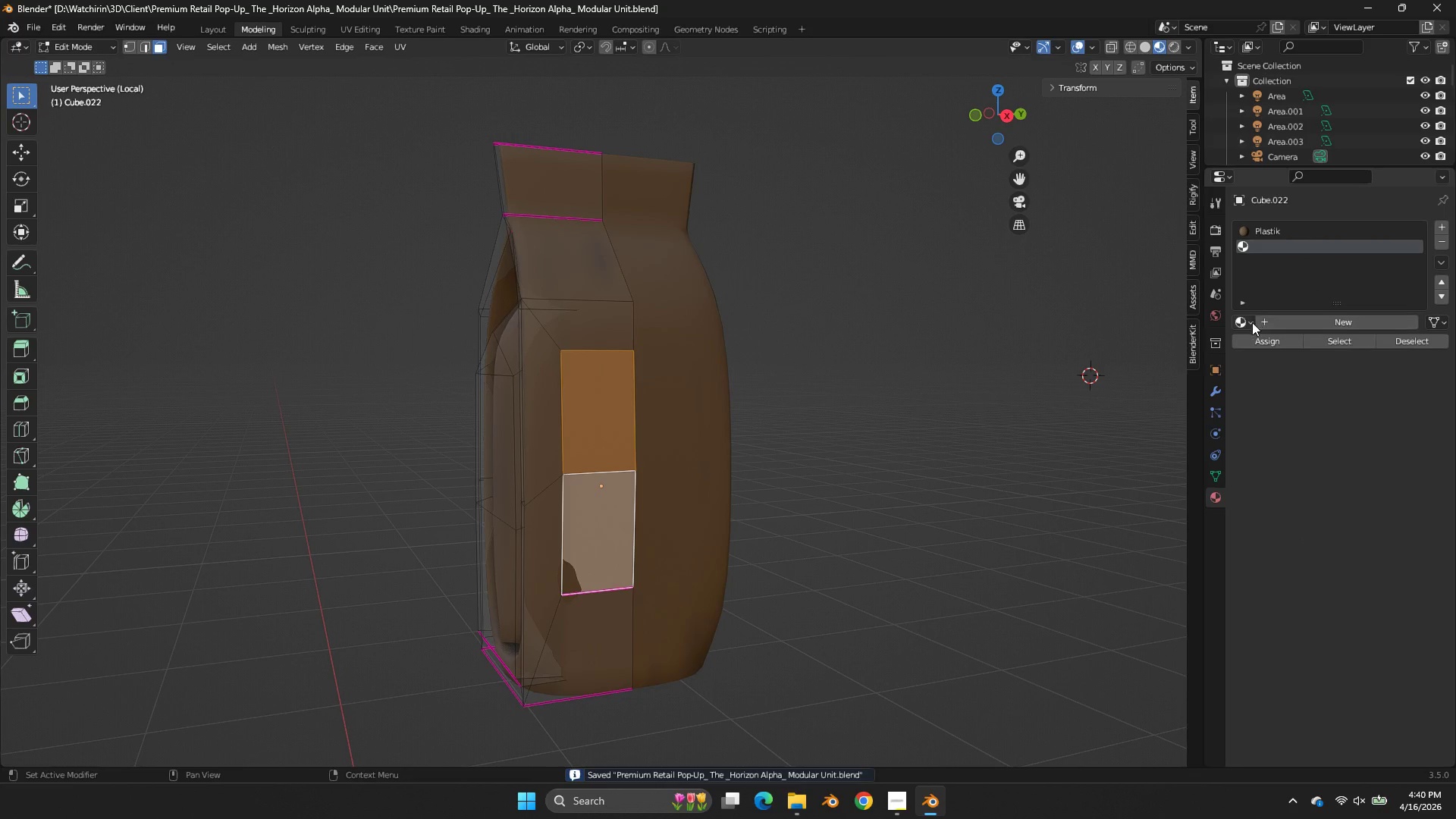 
left_click([1250, 322])
 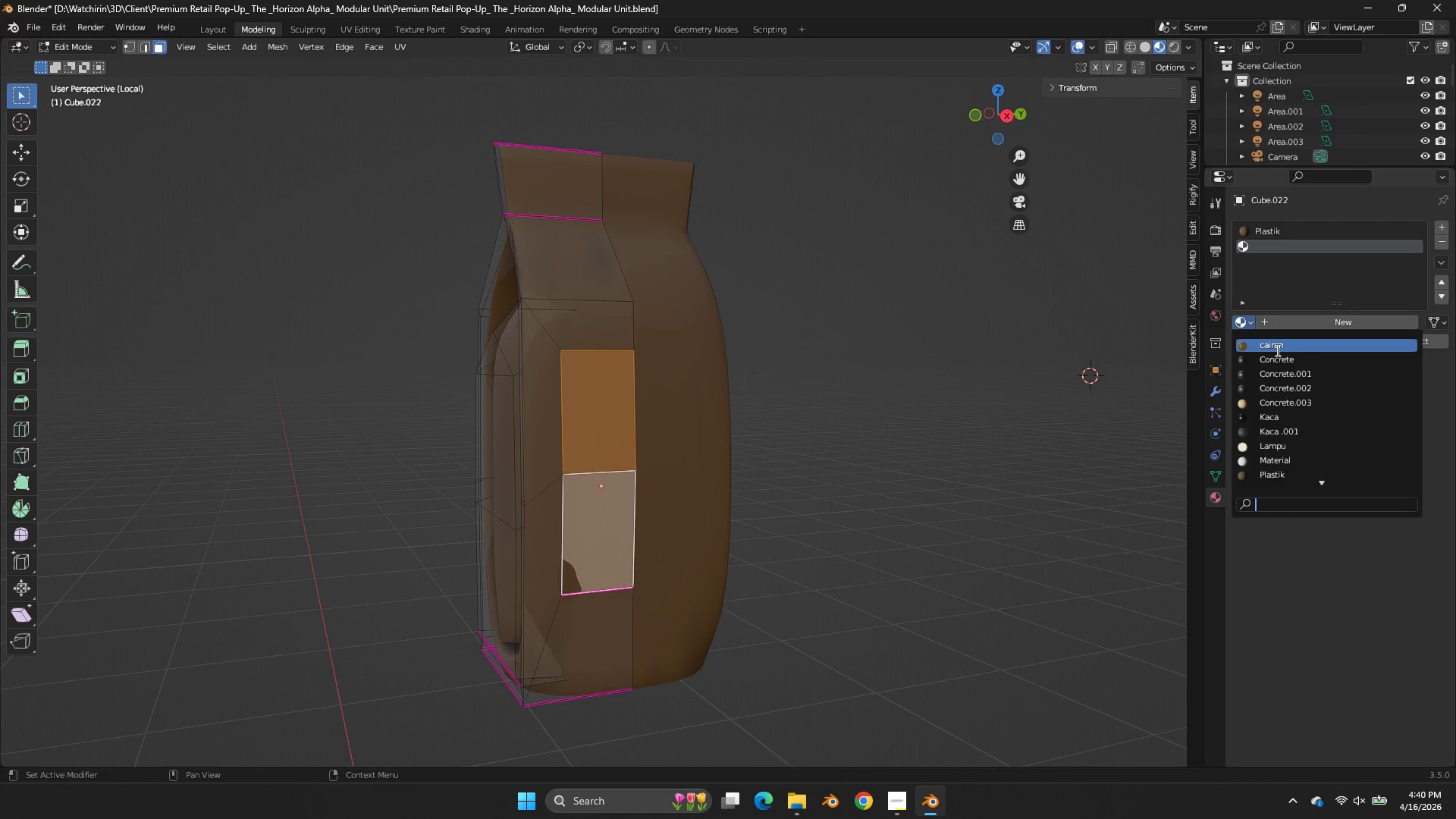 
left_click([1276, 350])
 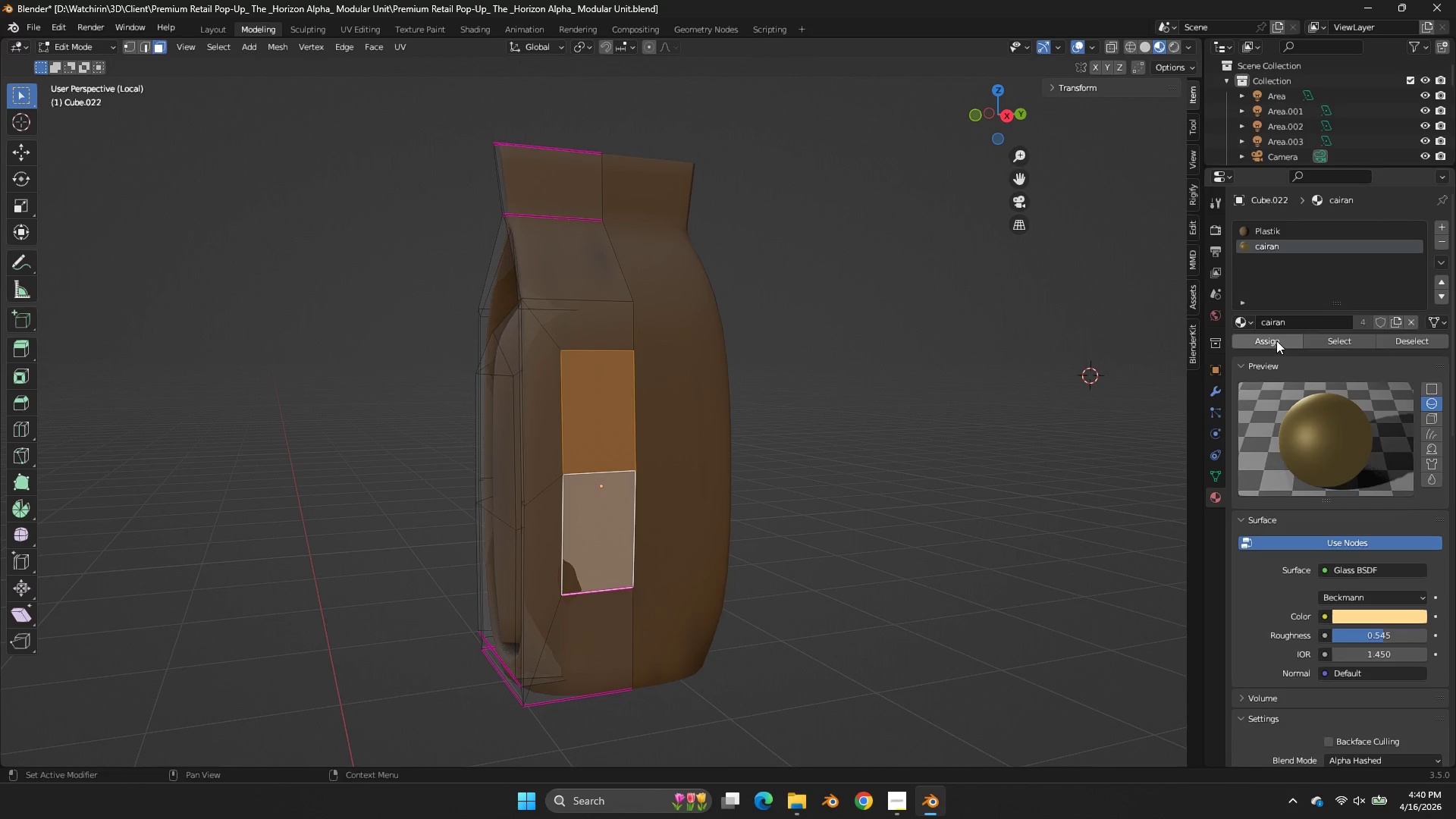 
left_click([1276, 340])
 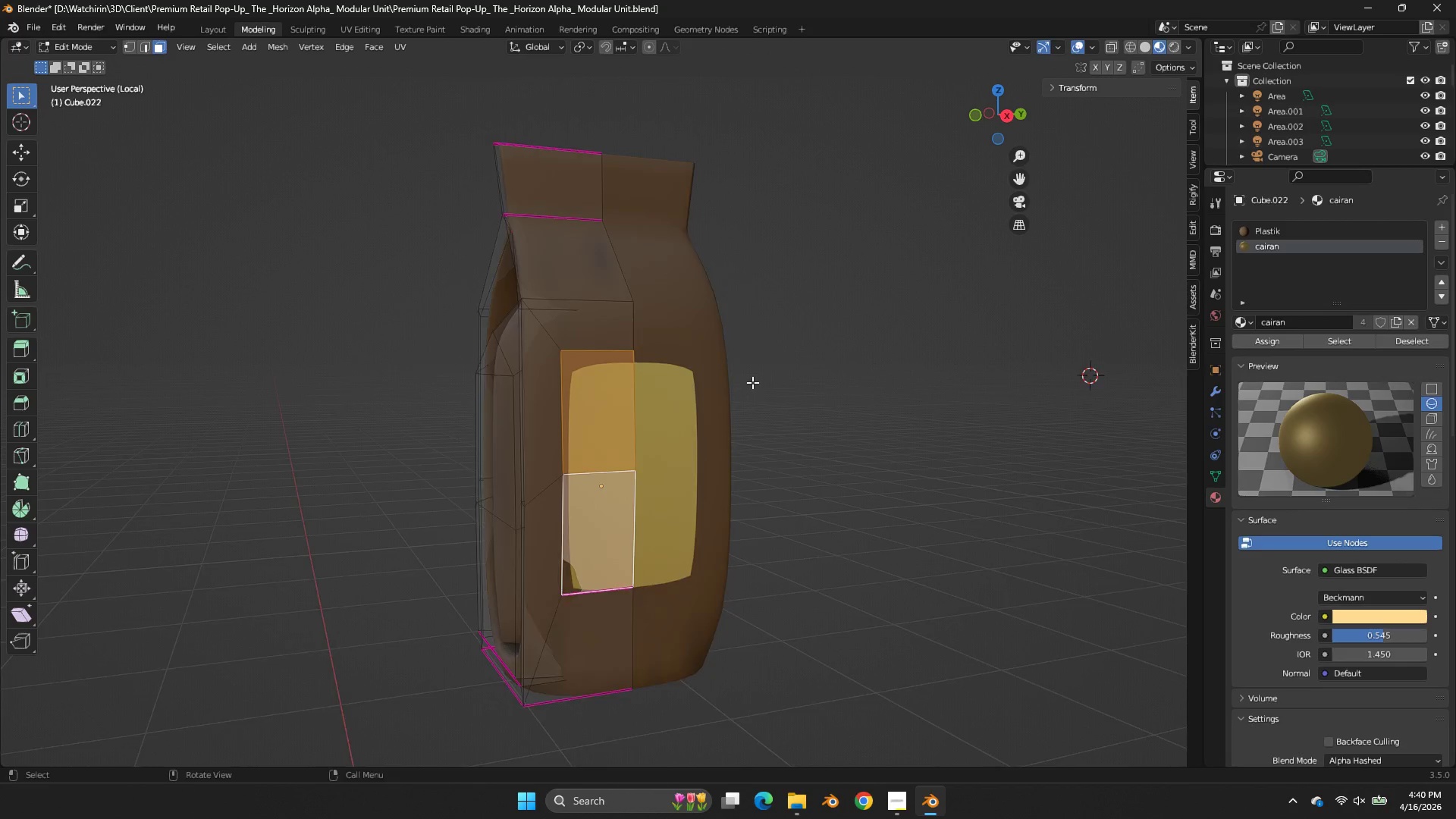 
scroll: coordinate [752, 382], scroll_direction: up, amount: 2.0
 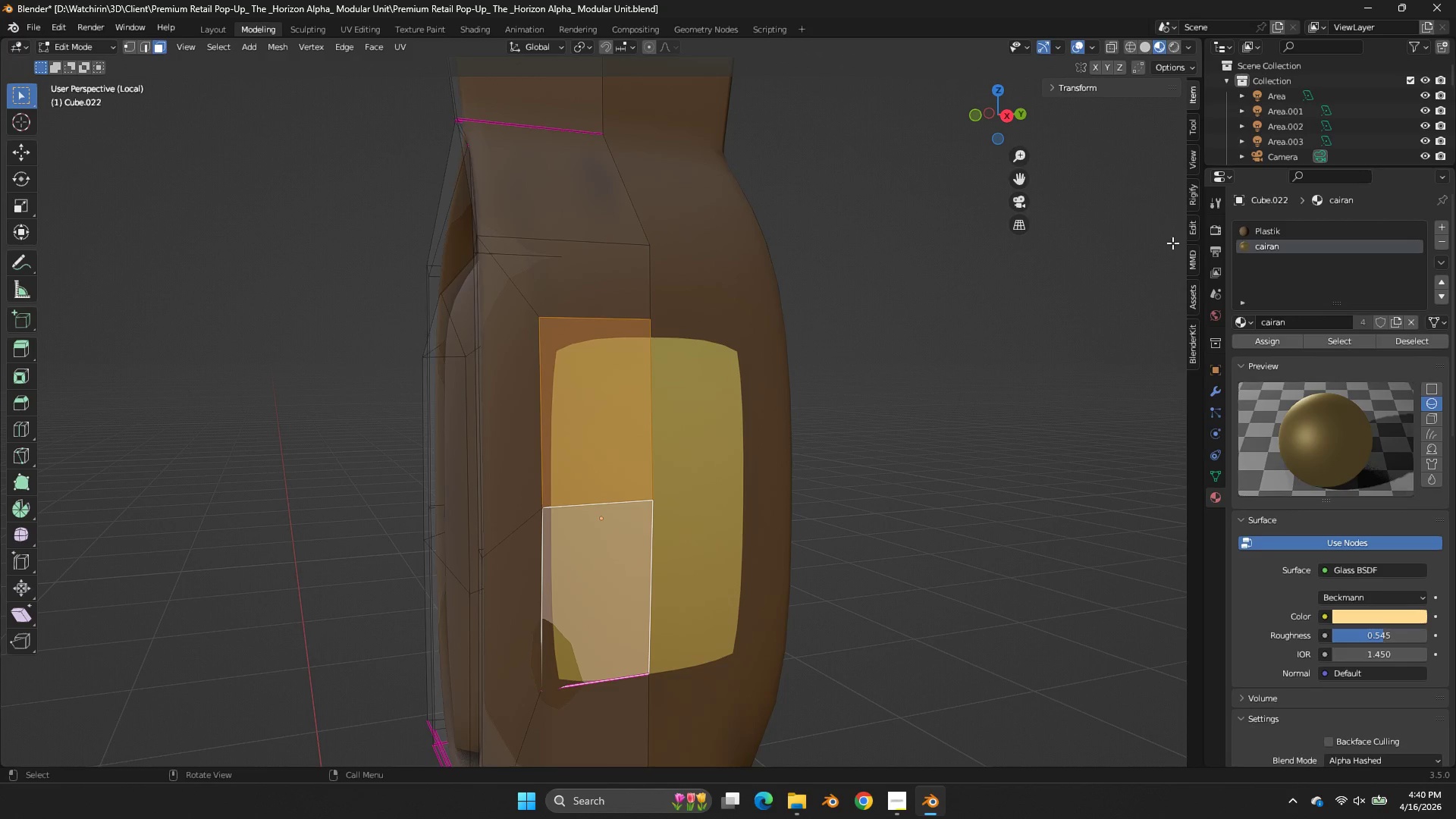 
left_click([1250, 318])
 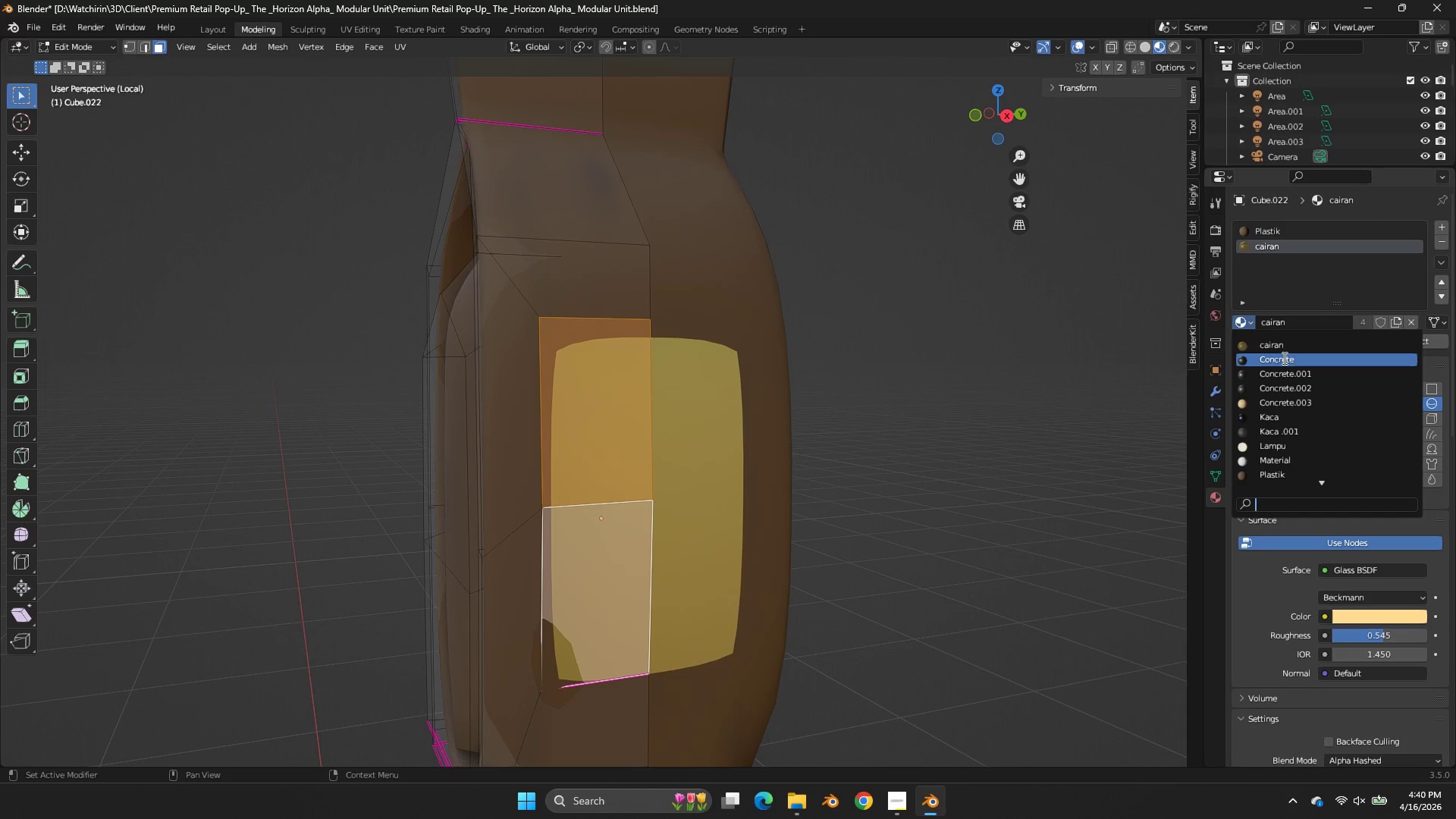 
left_click([1283, 358])
 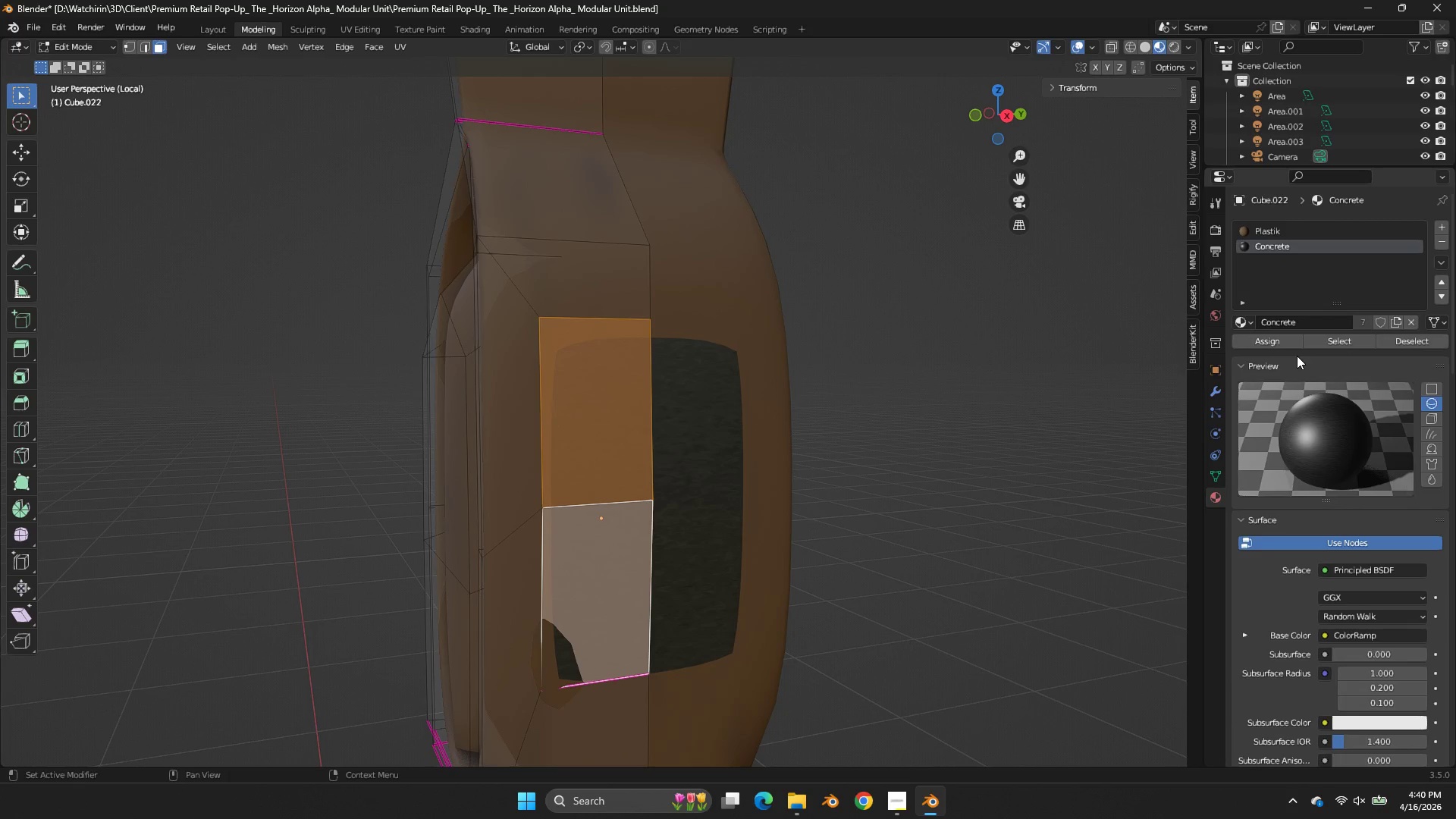 
left_click([1275, 341])
 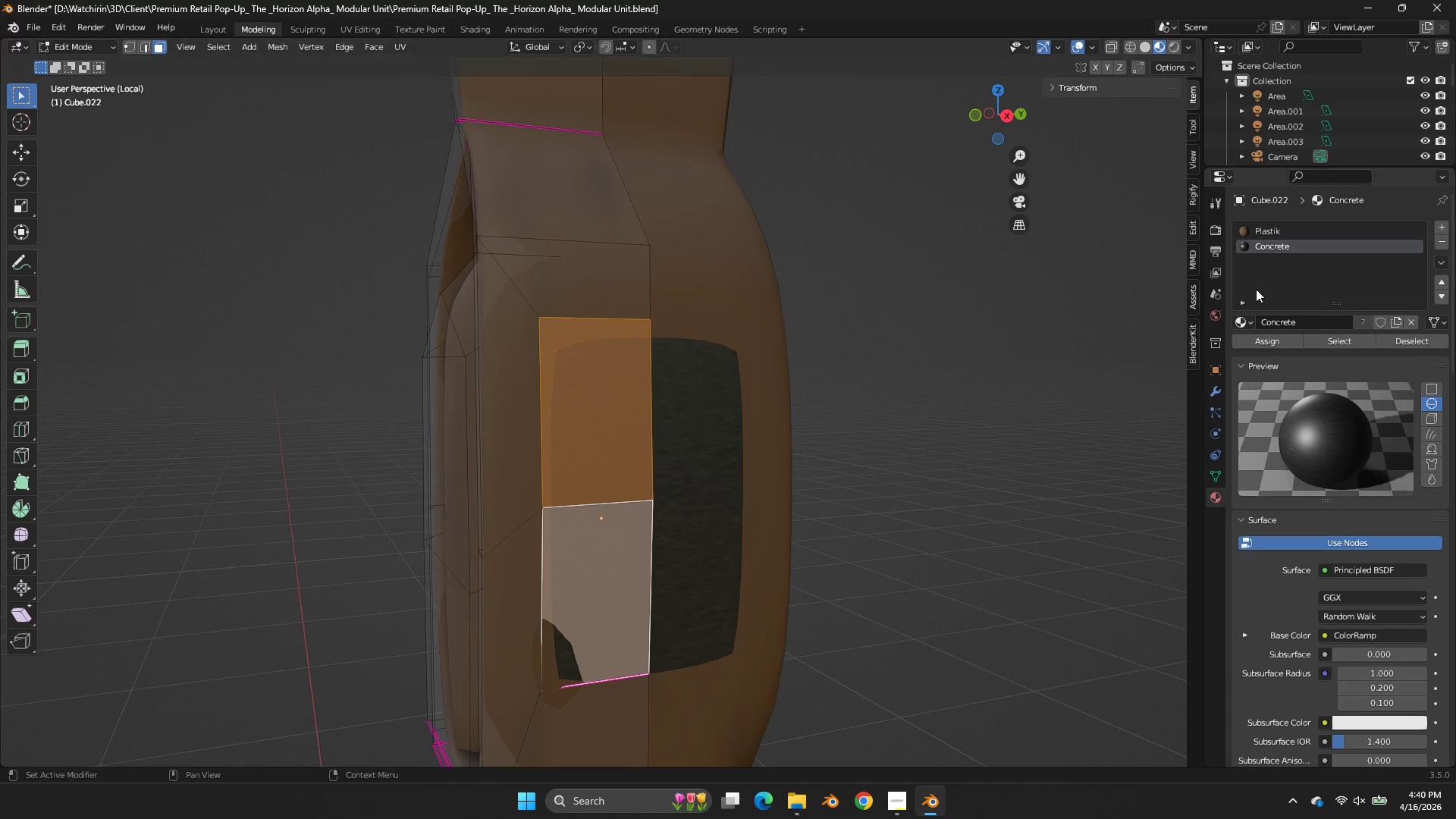 
left_click([1238, 325])
 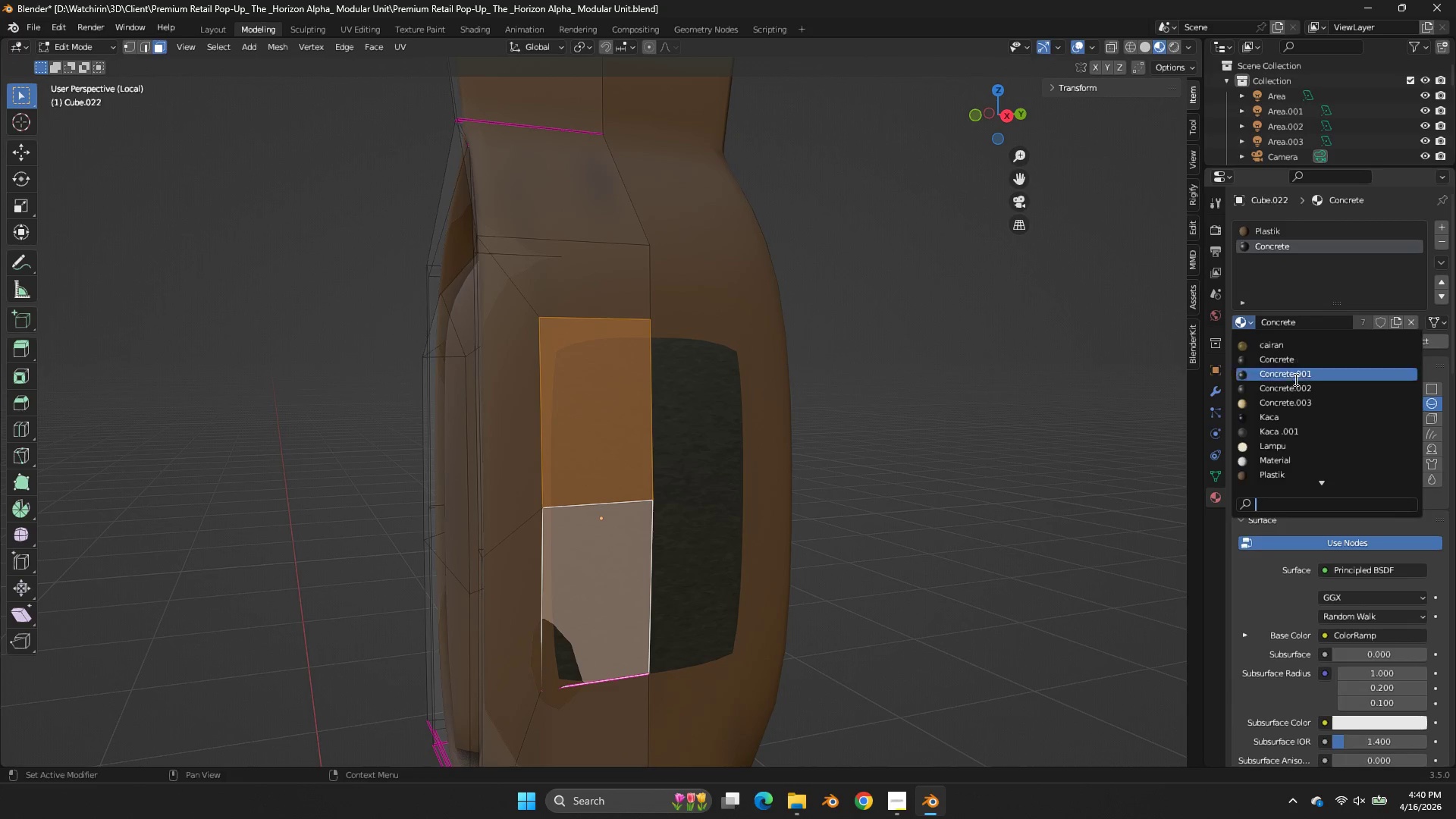 
scroll: coordinate [1309, 413], scroll_direction: down, amount: 3.0
 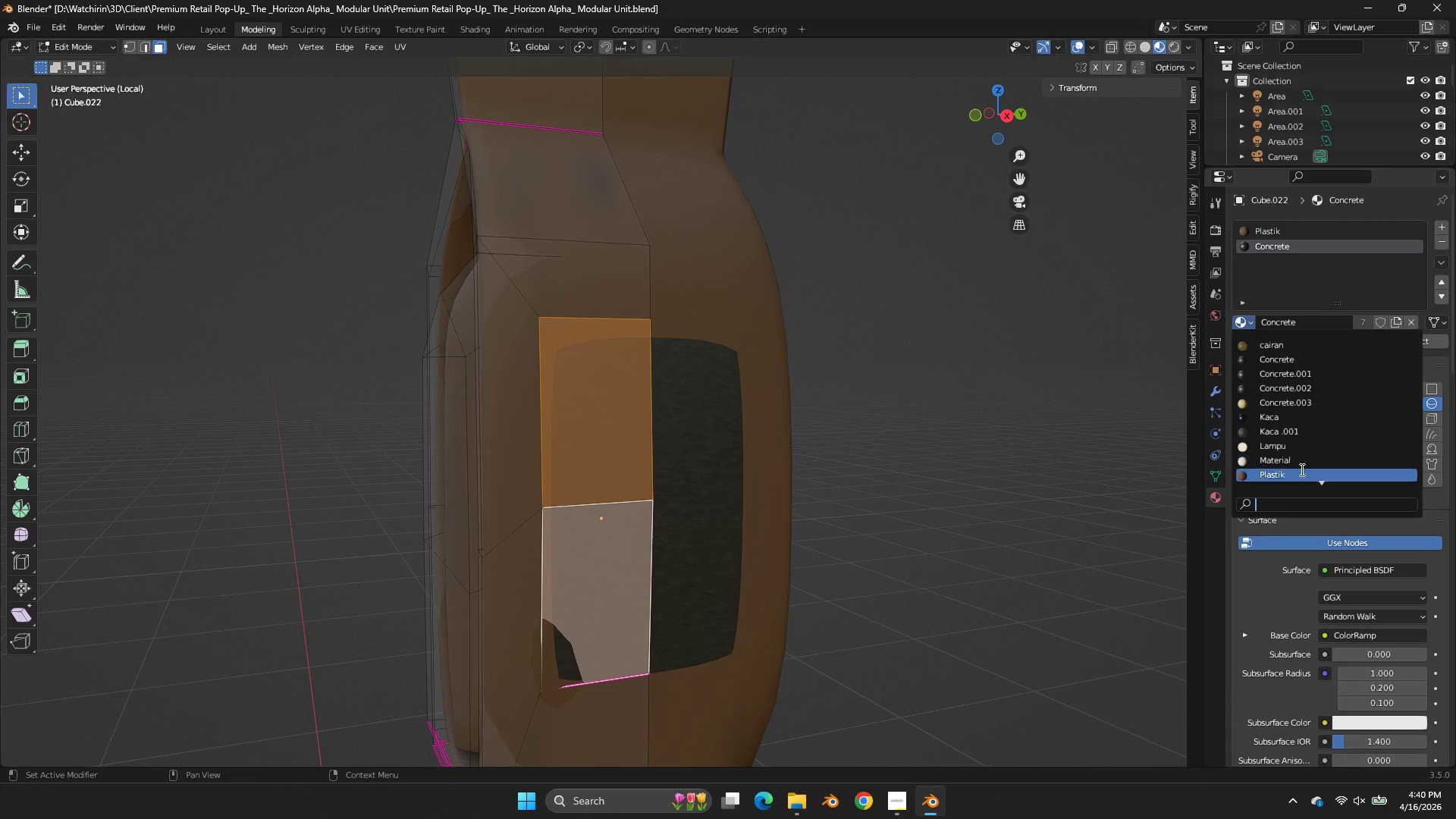 
left_click([1301, 474])
 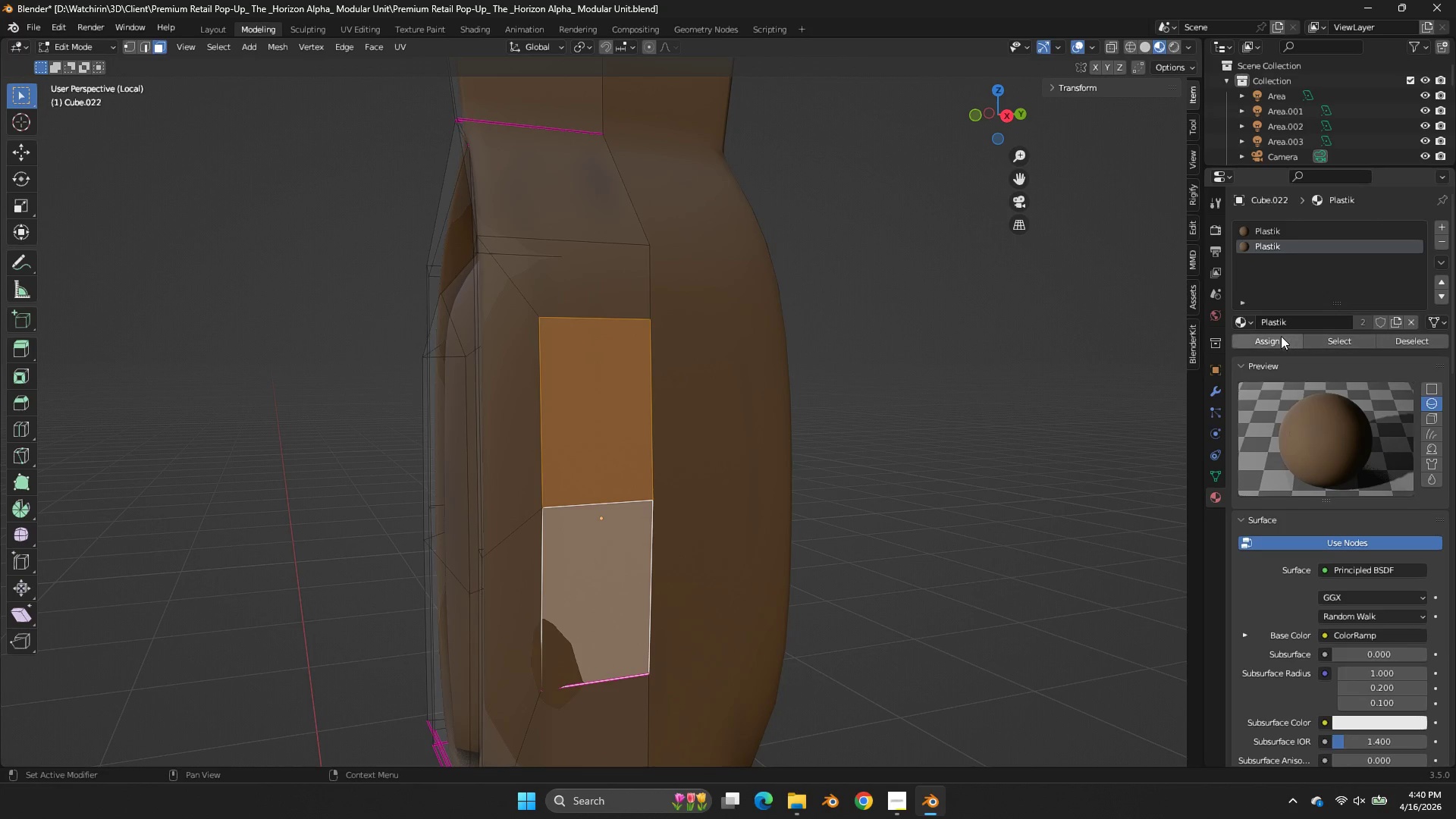 
left_click([1281, 336])
 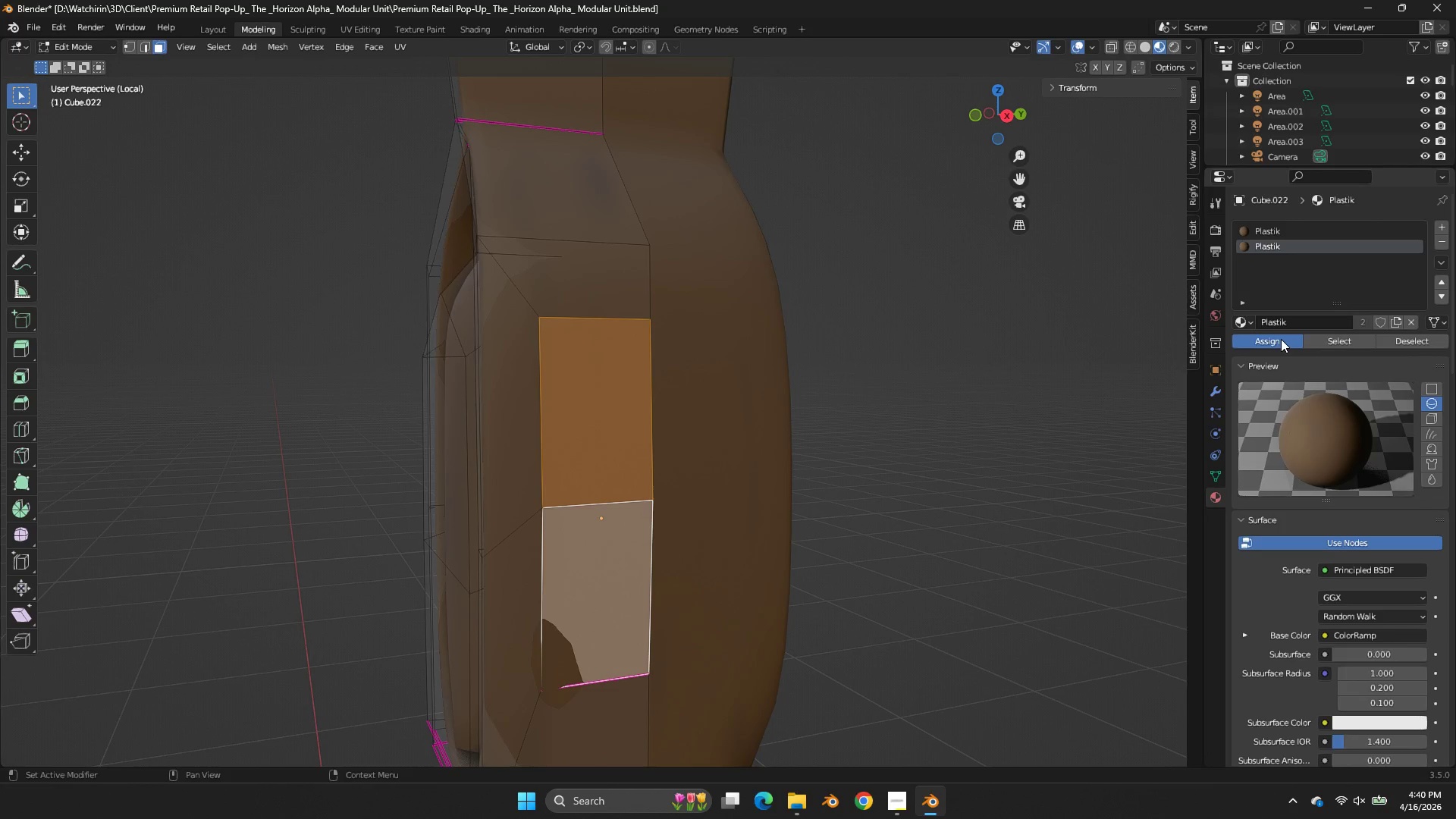 
double_click([1281, 339])
 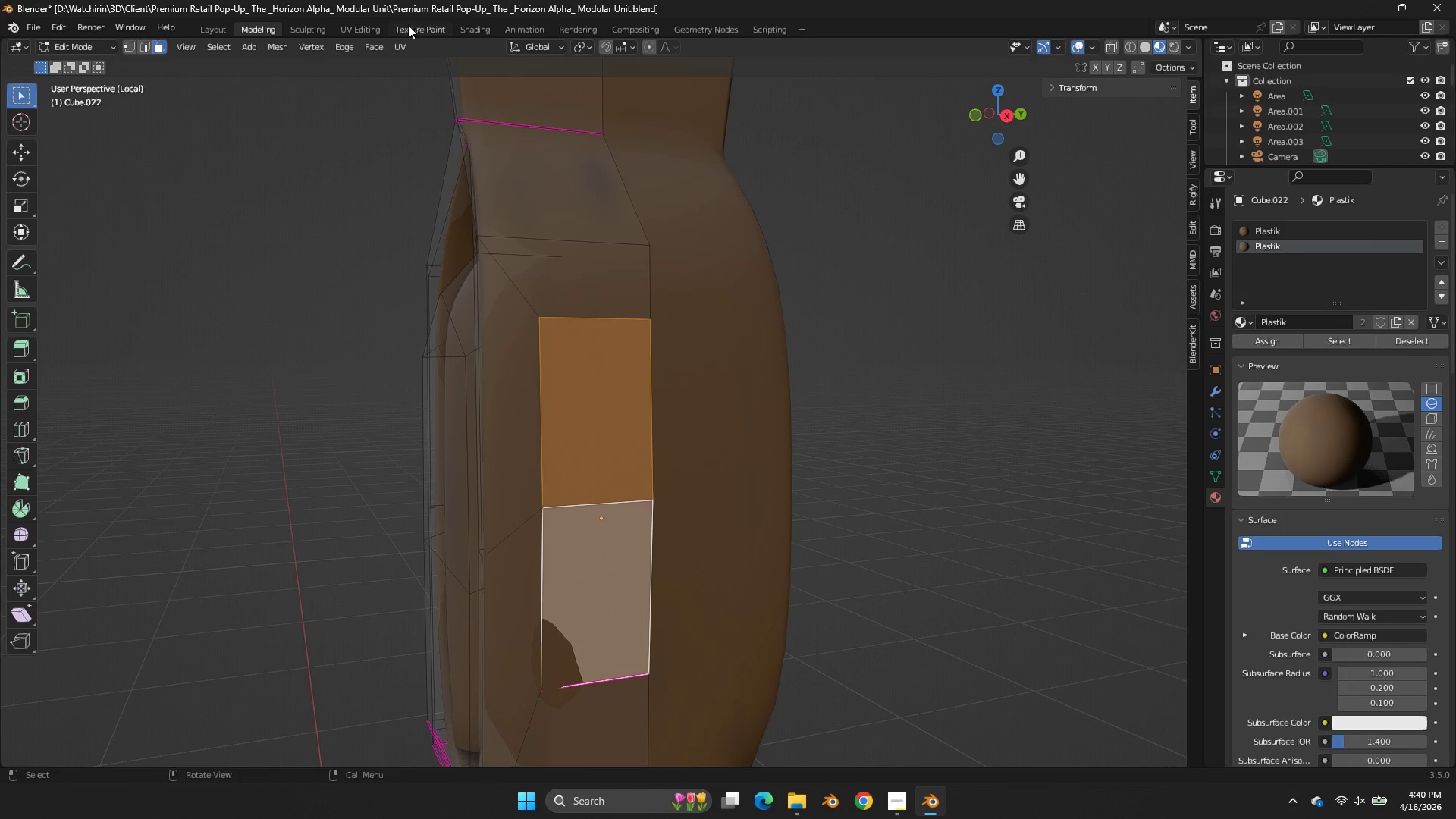 
left_click([453, 24])
 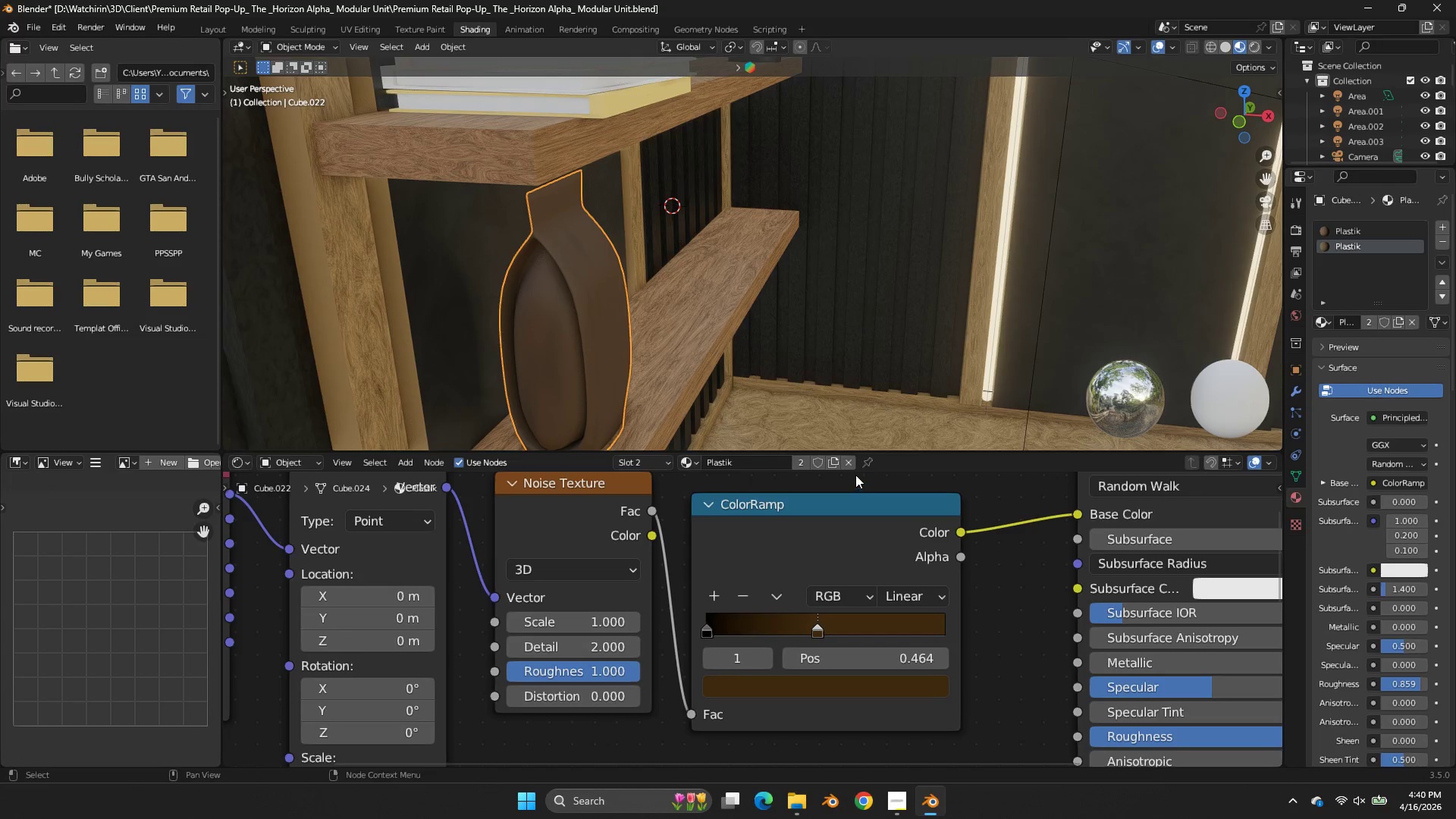 
left_click([840, 463])
 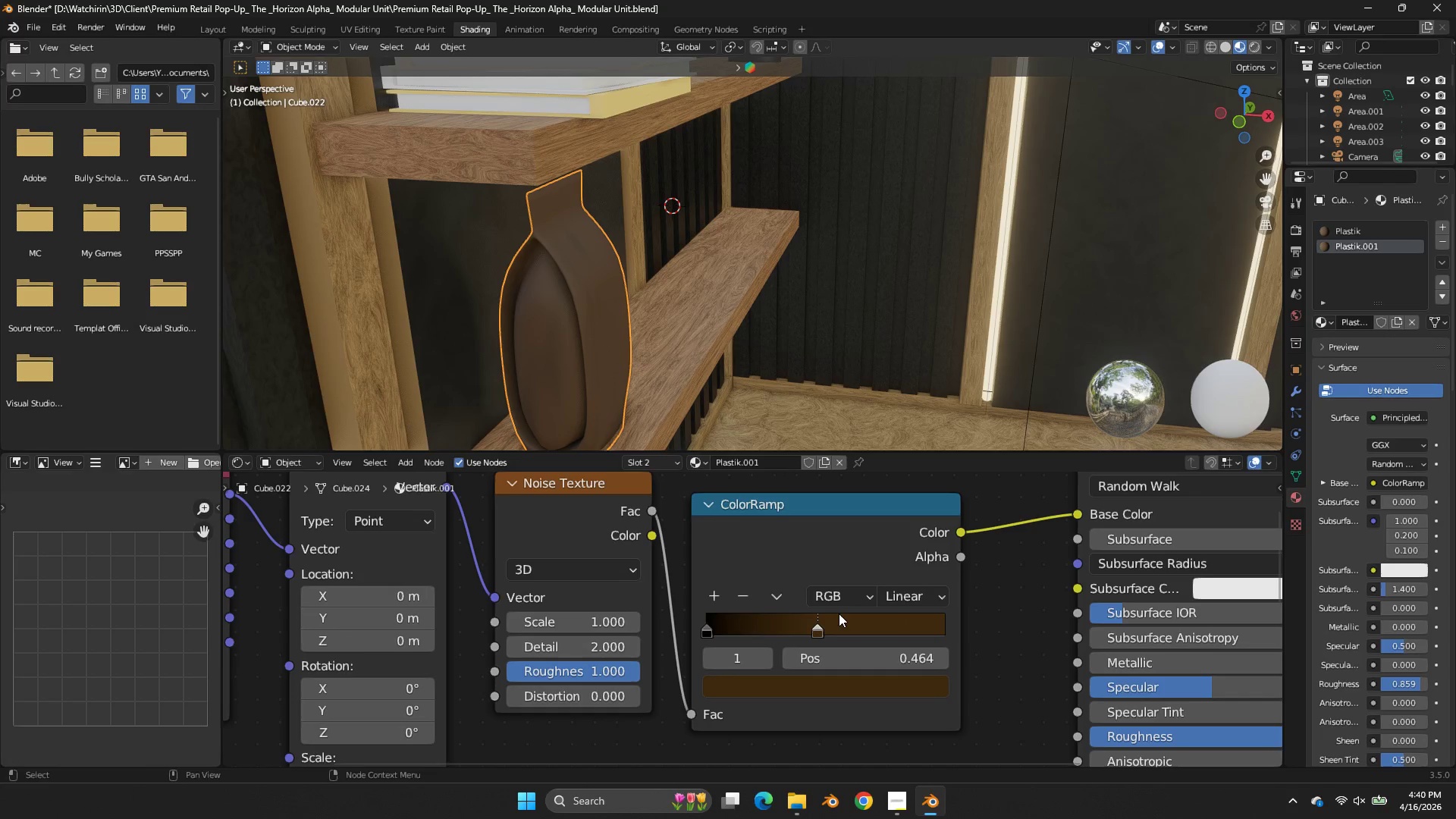 
double_click([816, 622])
 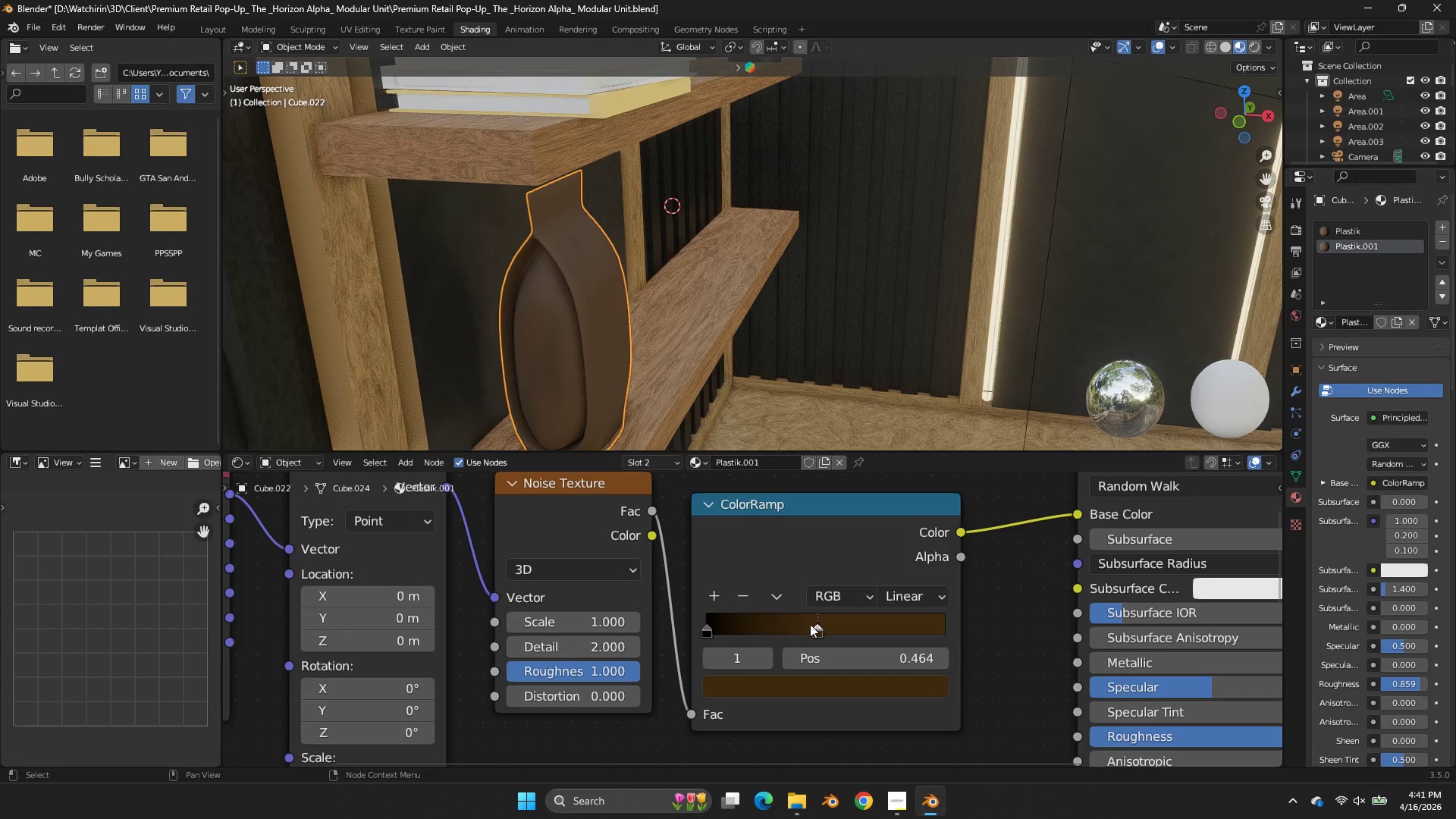 
left_click_drag(start_coordinate=[816, 623], to_coordinate=[777, 629])
 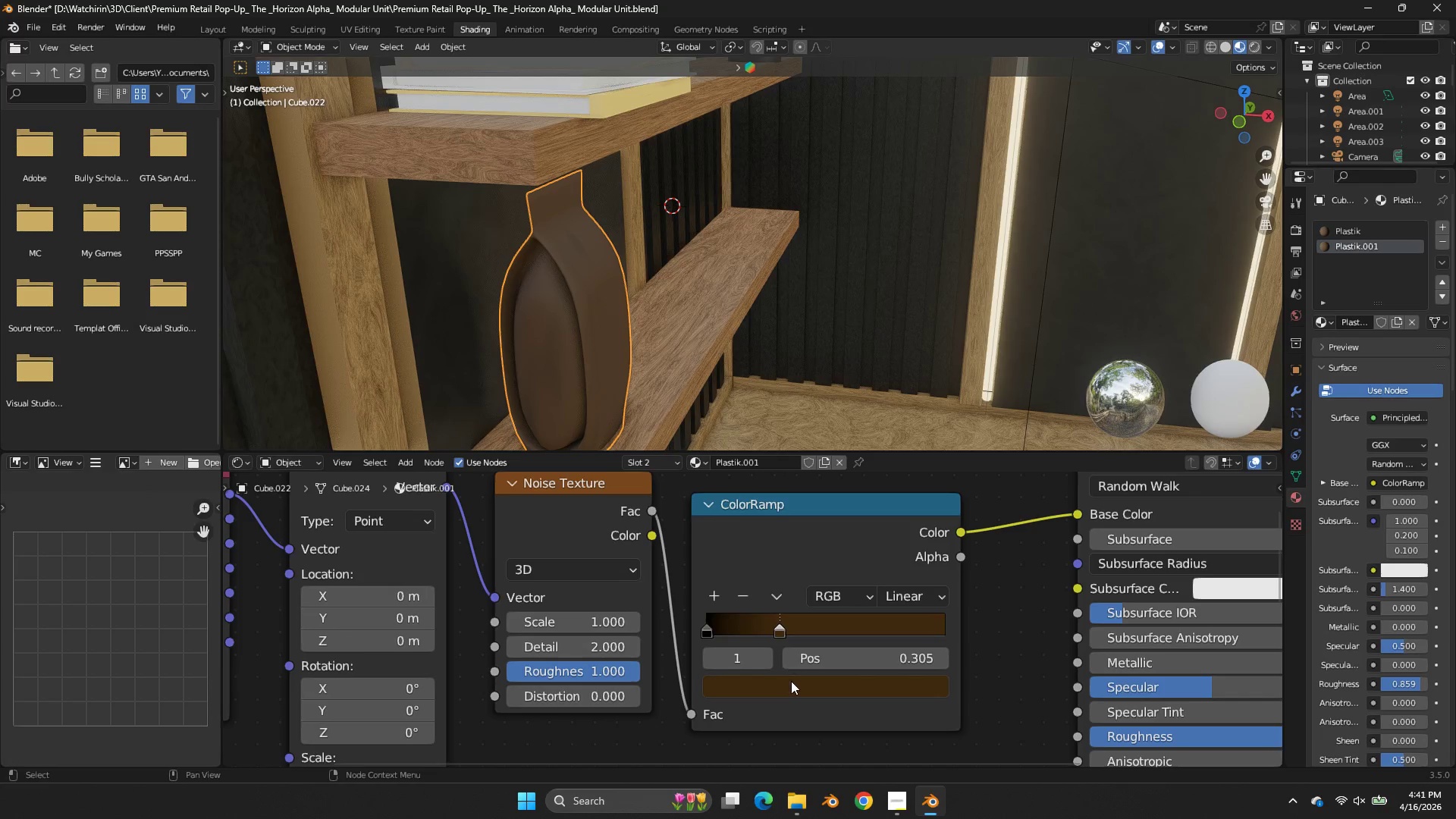 
triple_click([791, 681])
 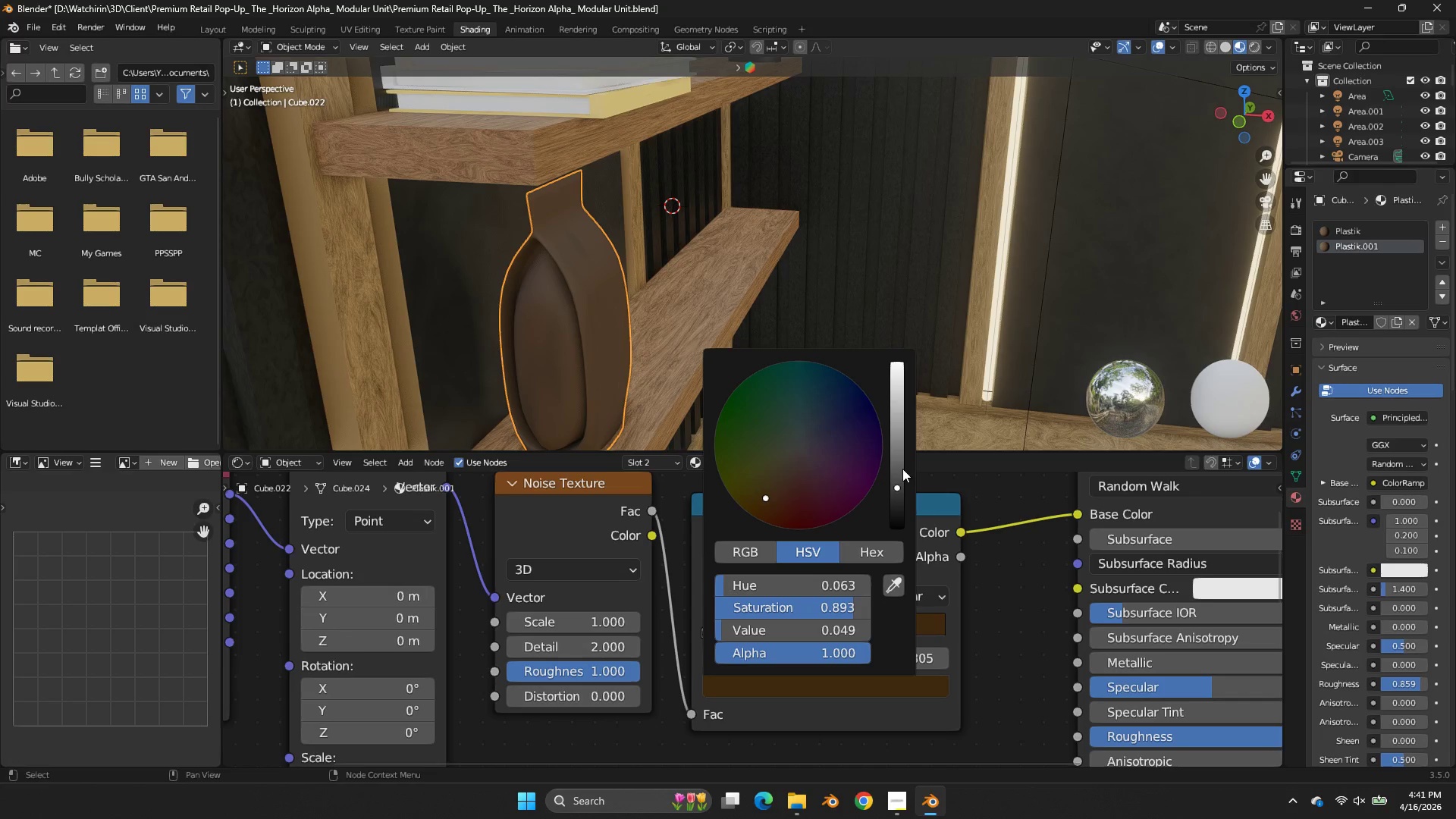 
left_click_drag(start_coordinate=[898, 486], to_coordinate=[902, 320])
 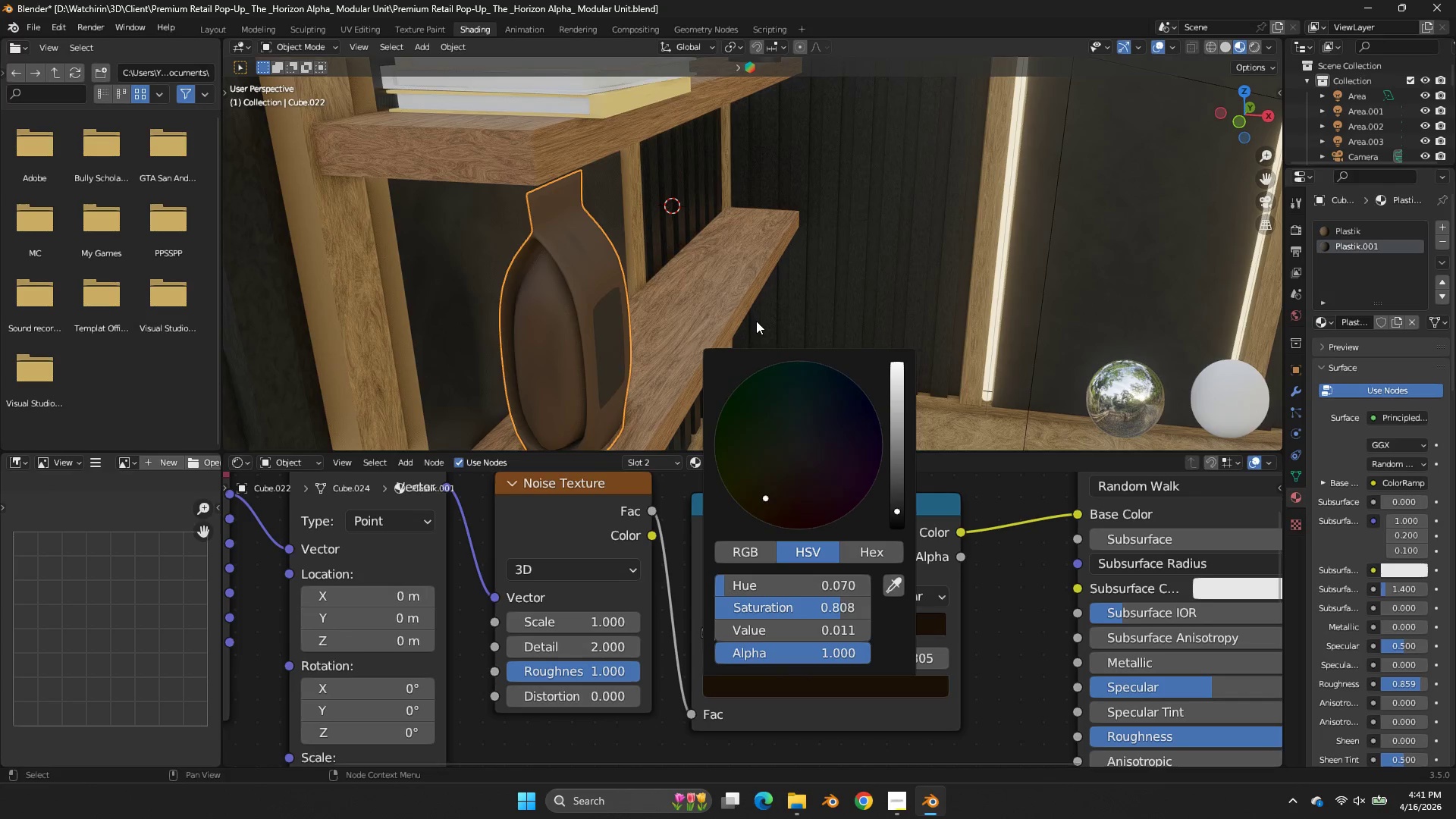 
scroll: coordinate [756, 321], scroll_direction: up, amount: 1.0
 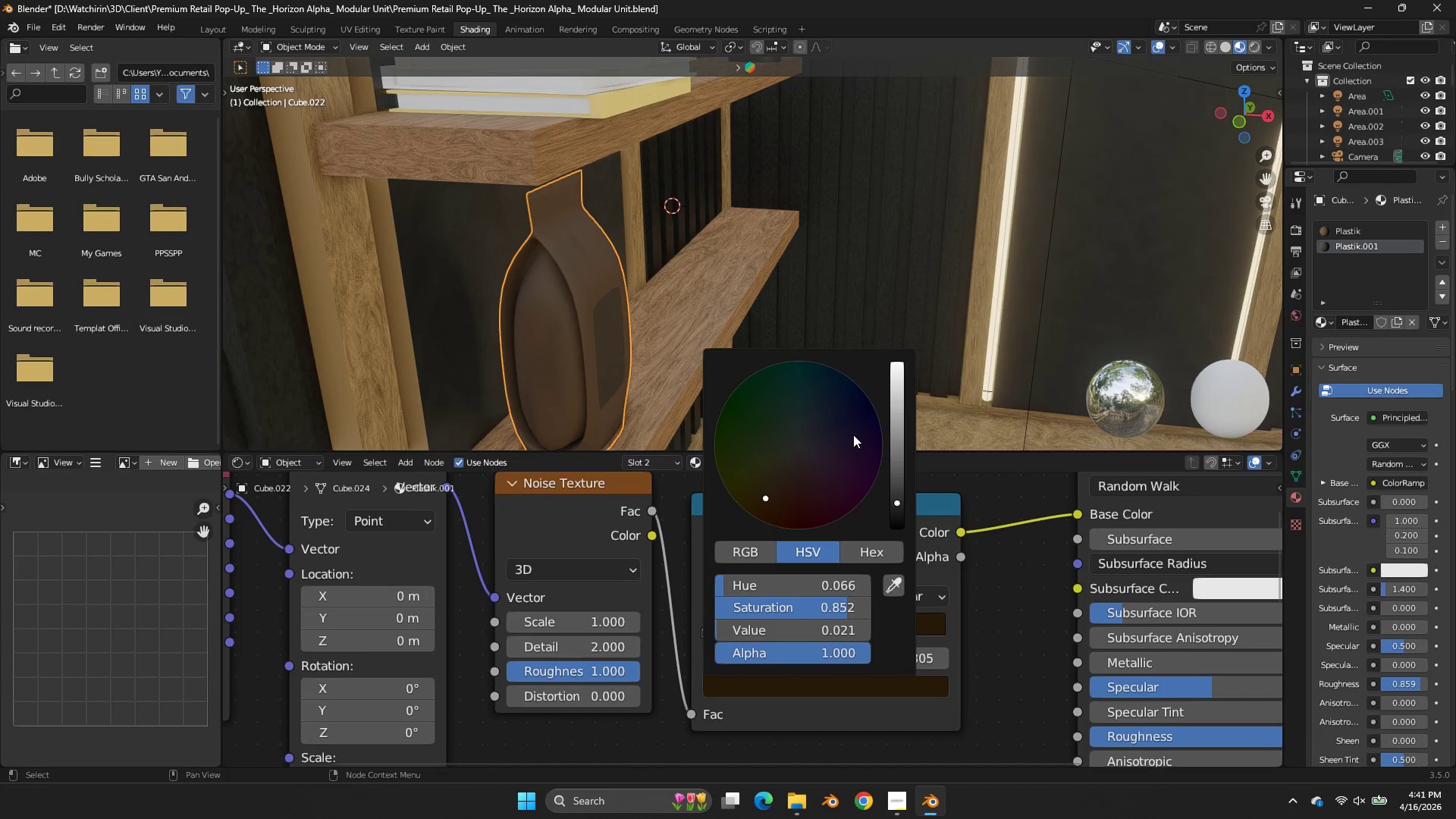 
scroll: coordinate [861, 435], scroll_direction: down, amount: 3.0
 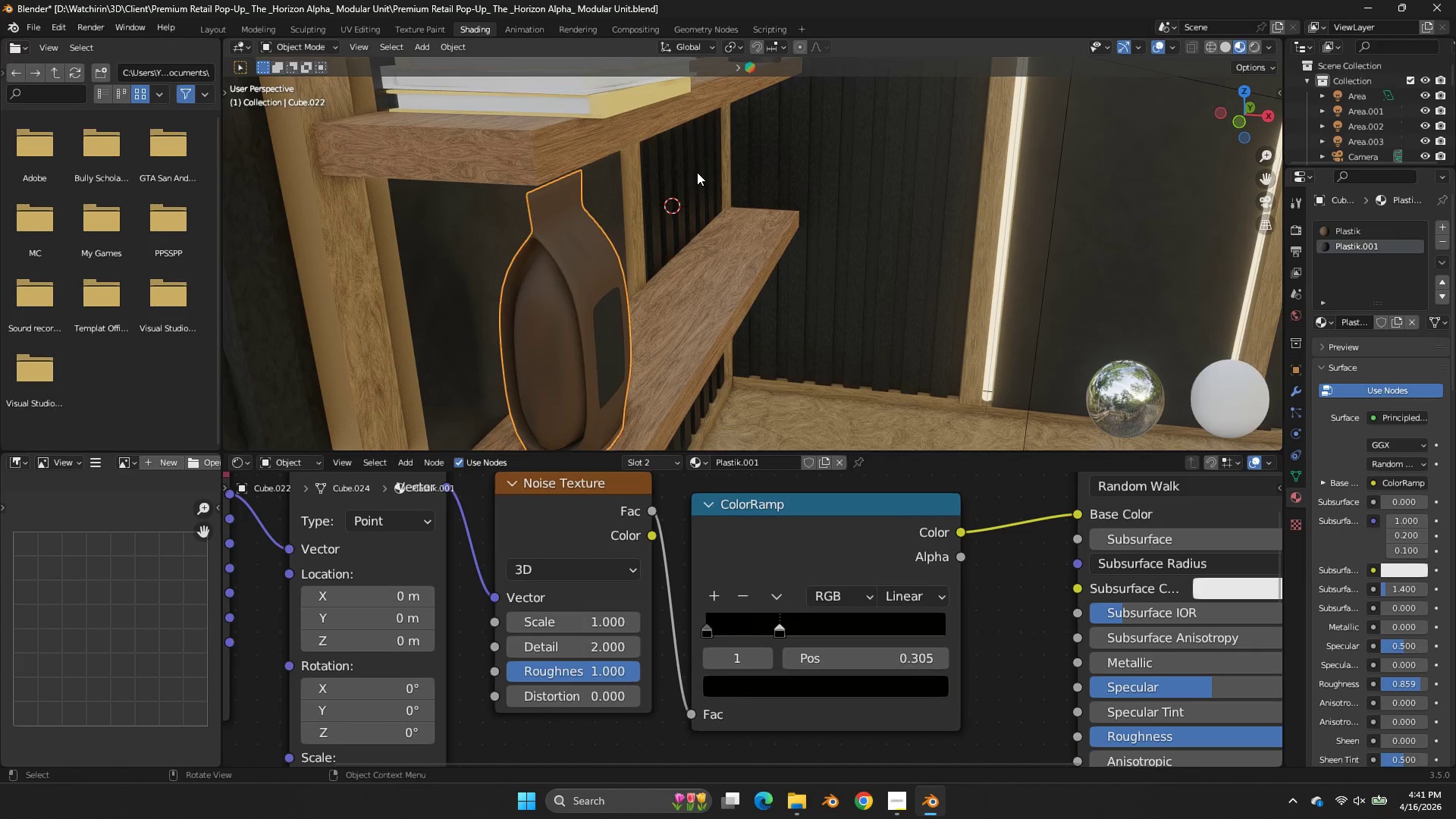 
key(Tab)
 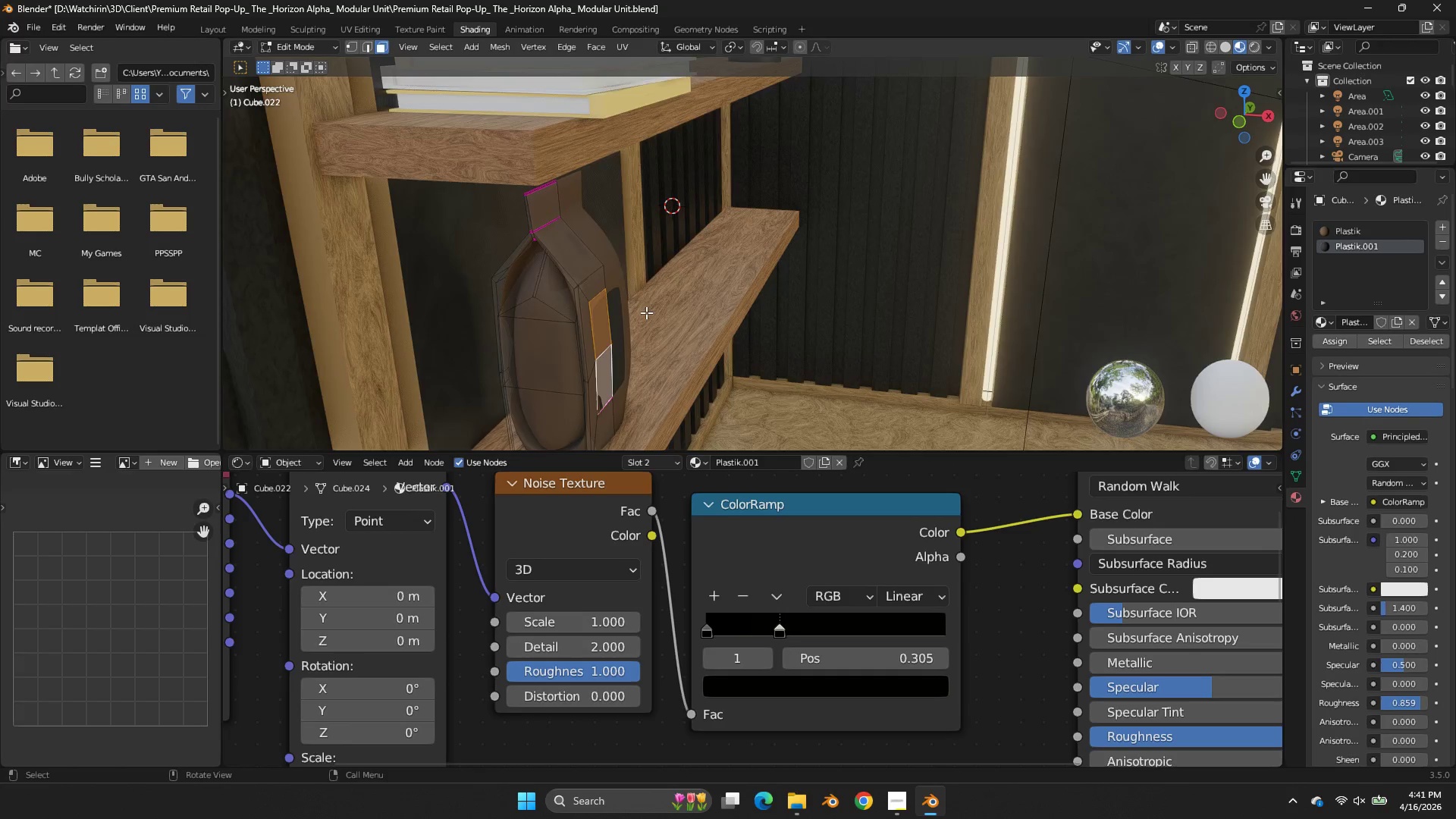 
scroll: coordinate [645, 312], scroll_direction: up, amount: 2.0
 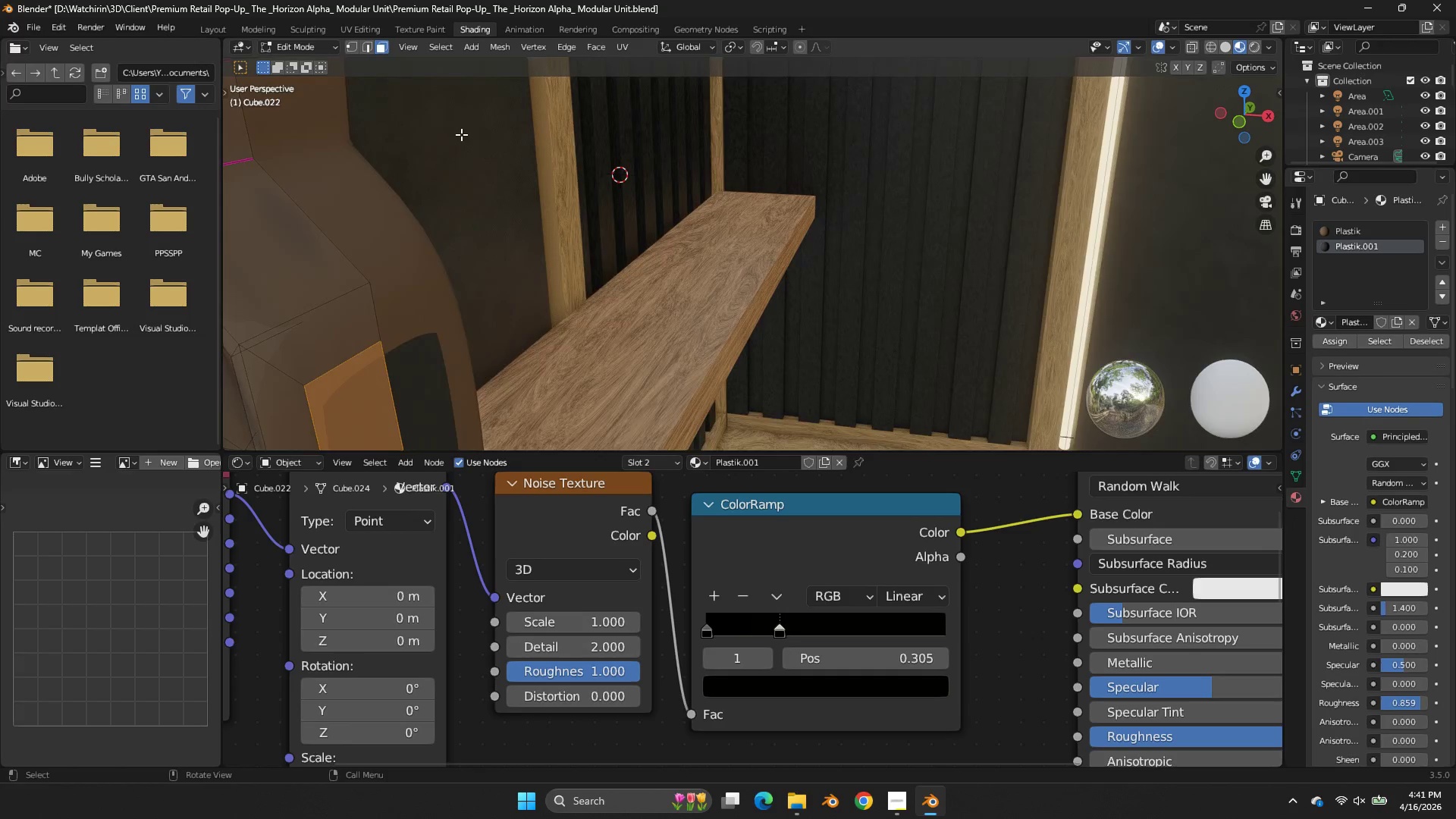 
scroll: coordinate [459, 128], scroll_direction: down, amount: 1.0
 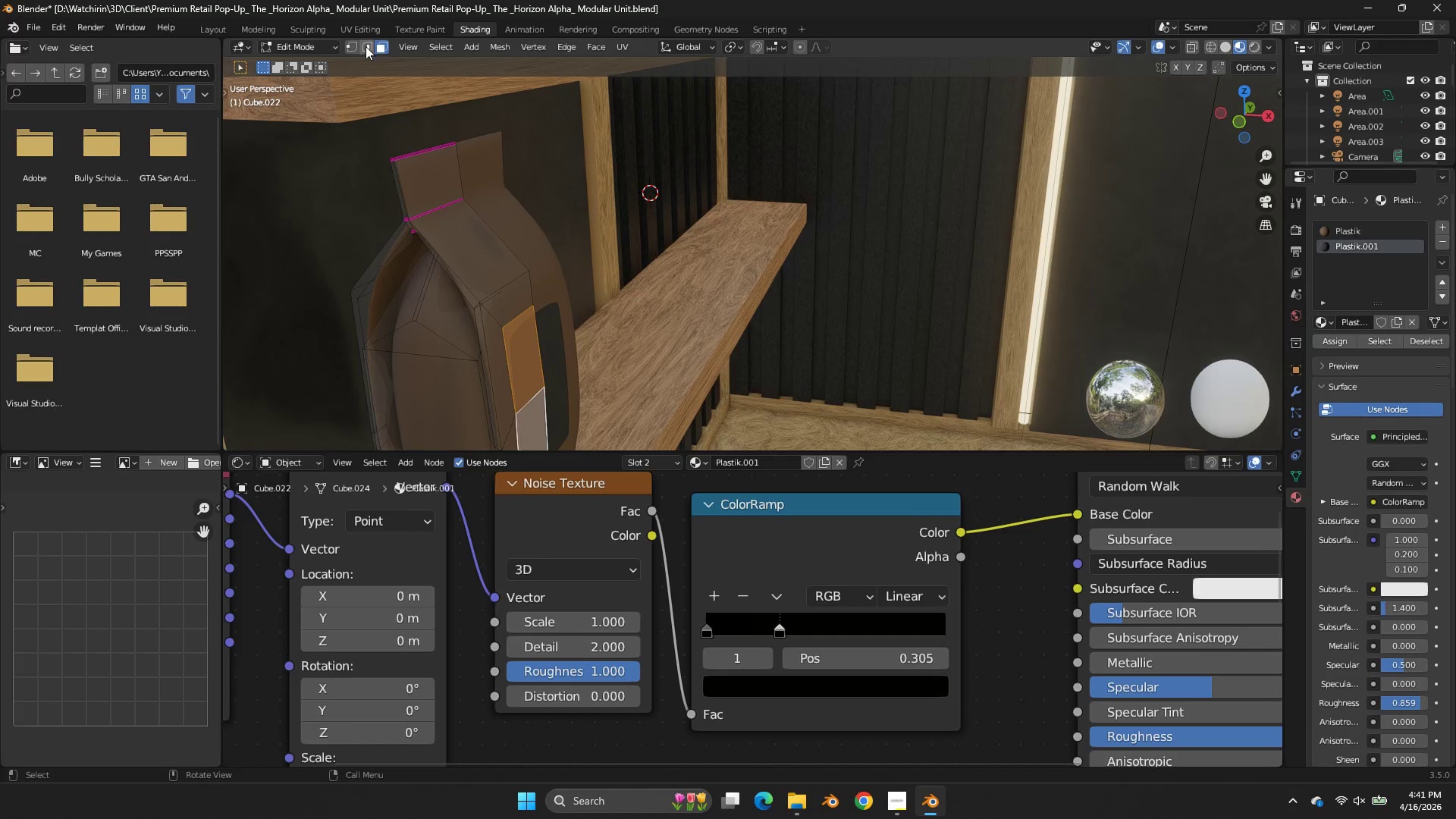 
left_click([366, 46])
 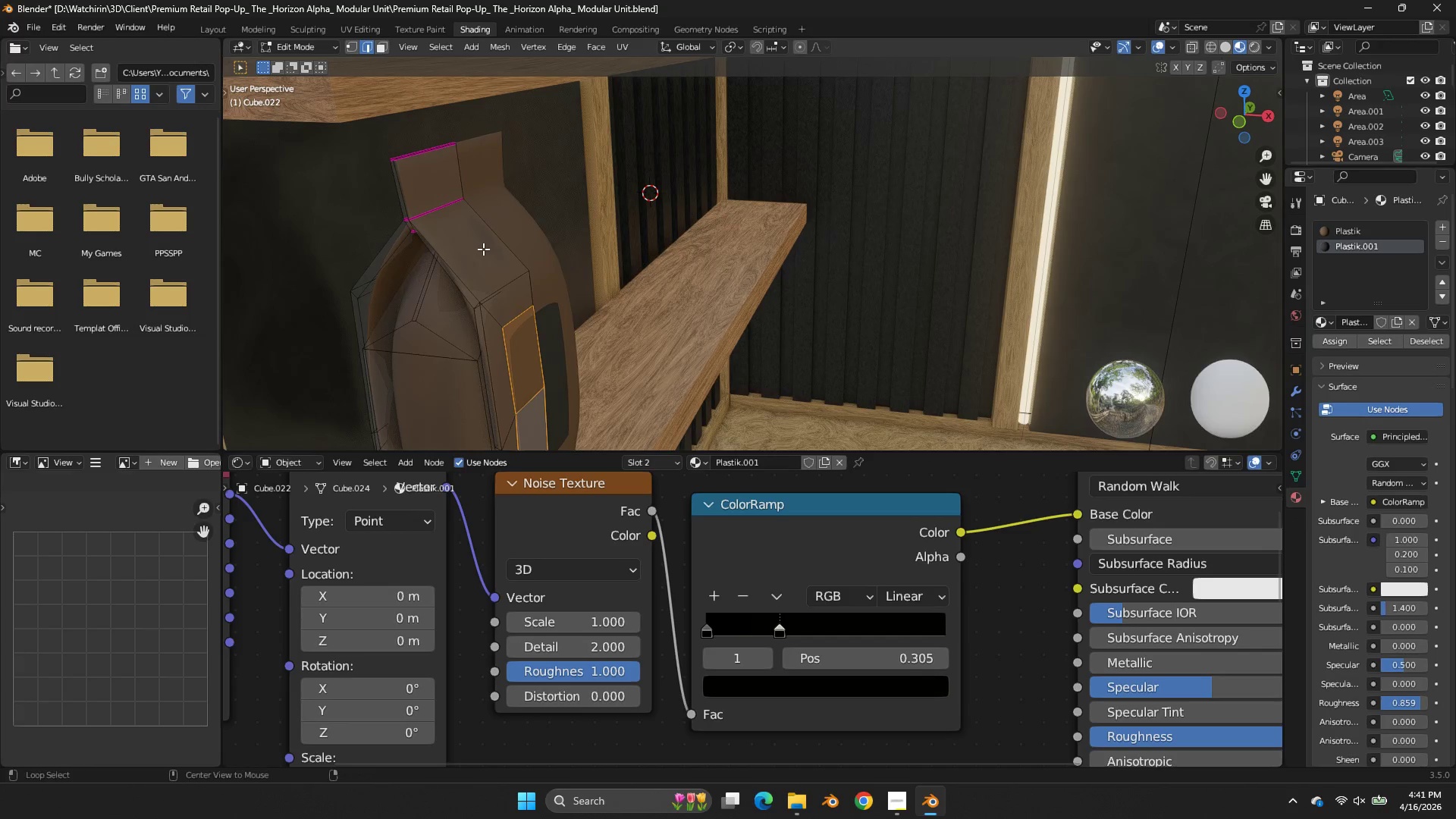 
hold_key(key=AltLeft, duration=1.36)
left_click([523, 317])
 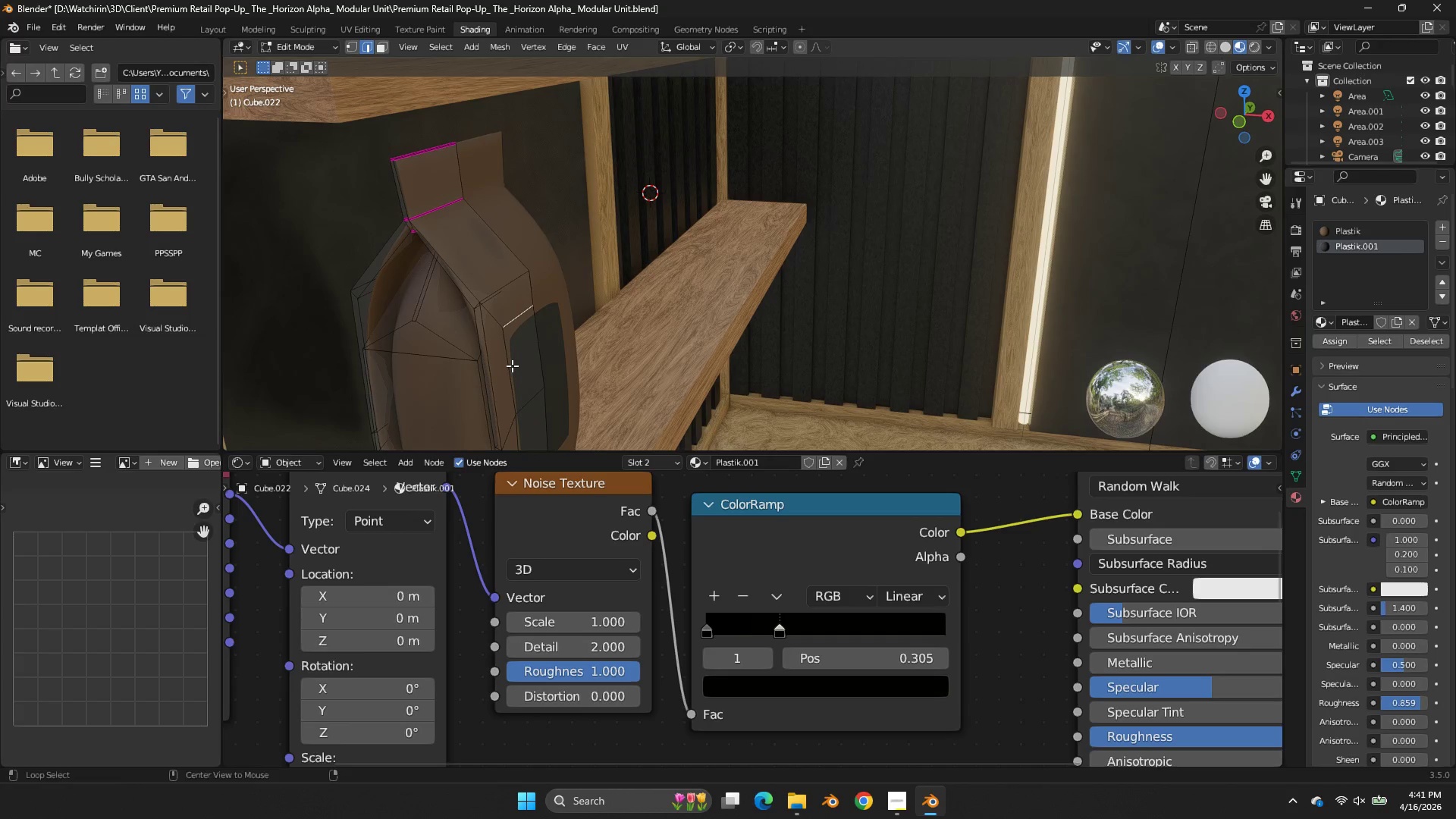 
hold_key(key=ShiftLeft, duration=0.42)
left_click([512, 366])
 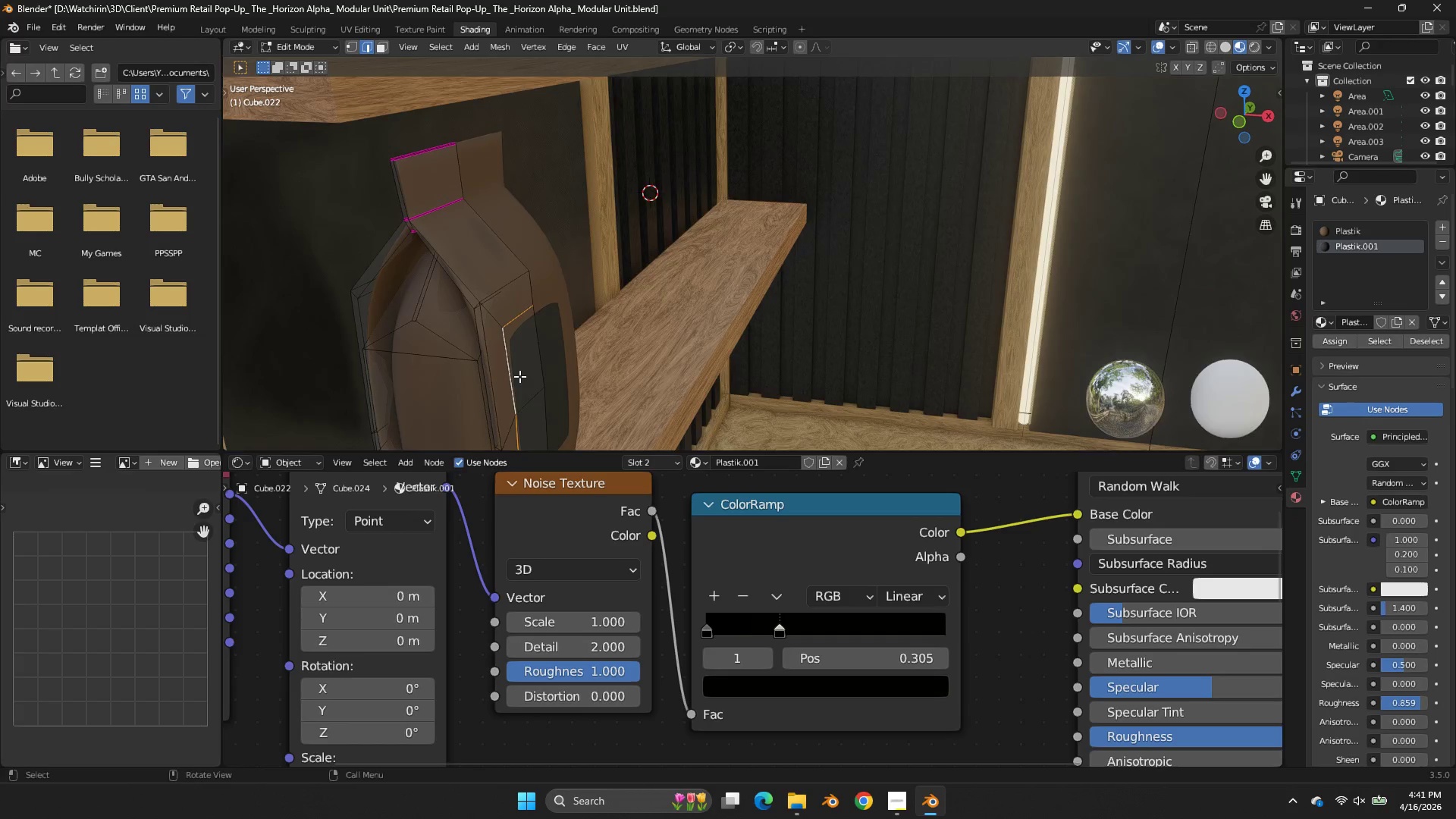 
scroll: coordinate [530, 394], scroll_direction: down, amount: 2.0
 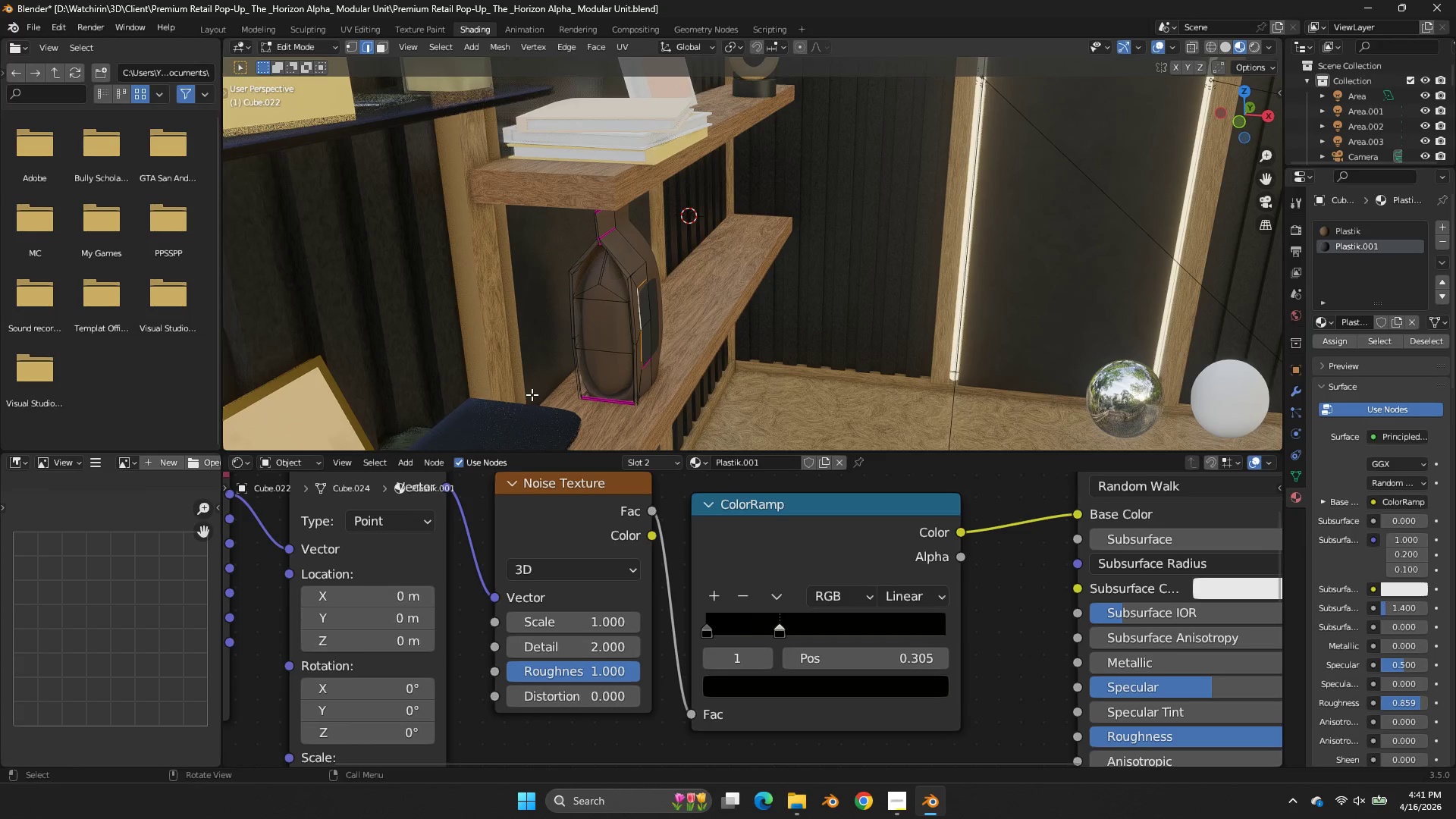 
left_click([646, 363])
 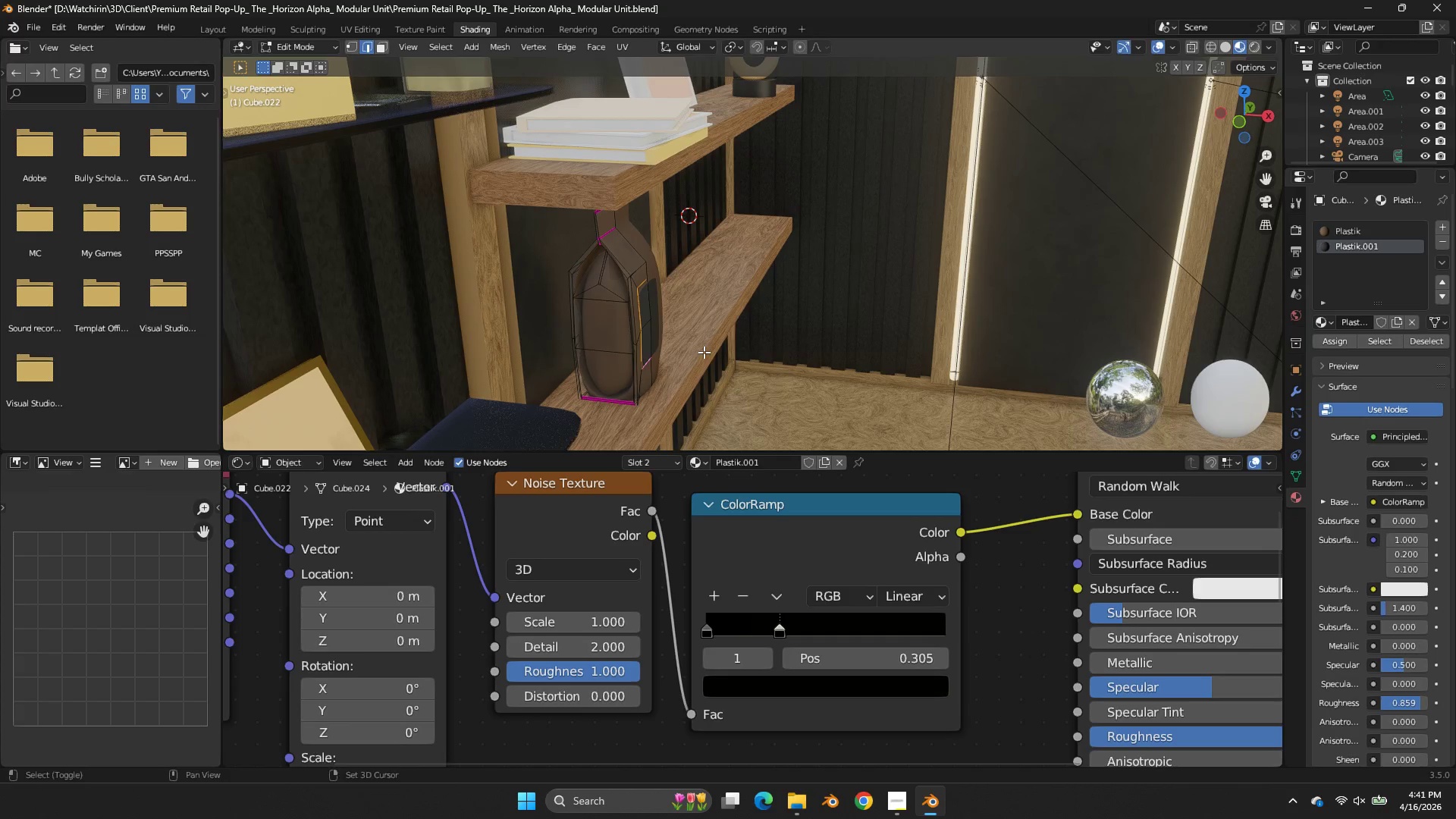 
key(Shift+E)
 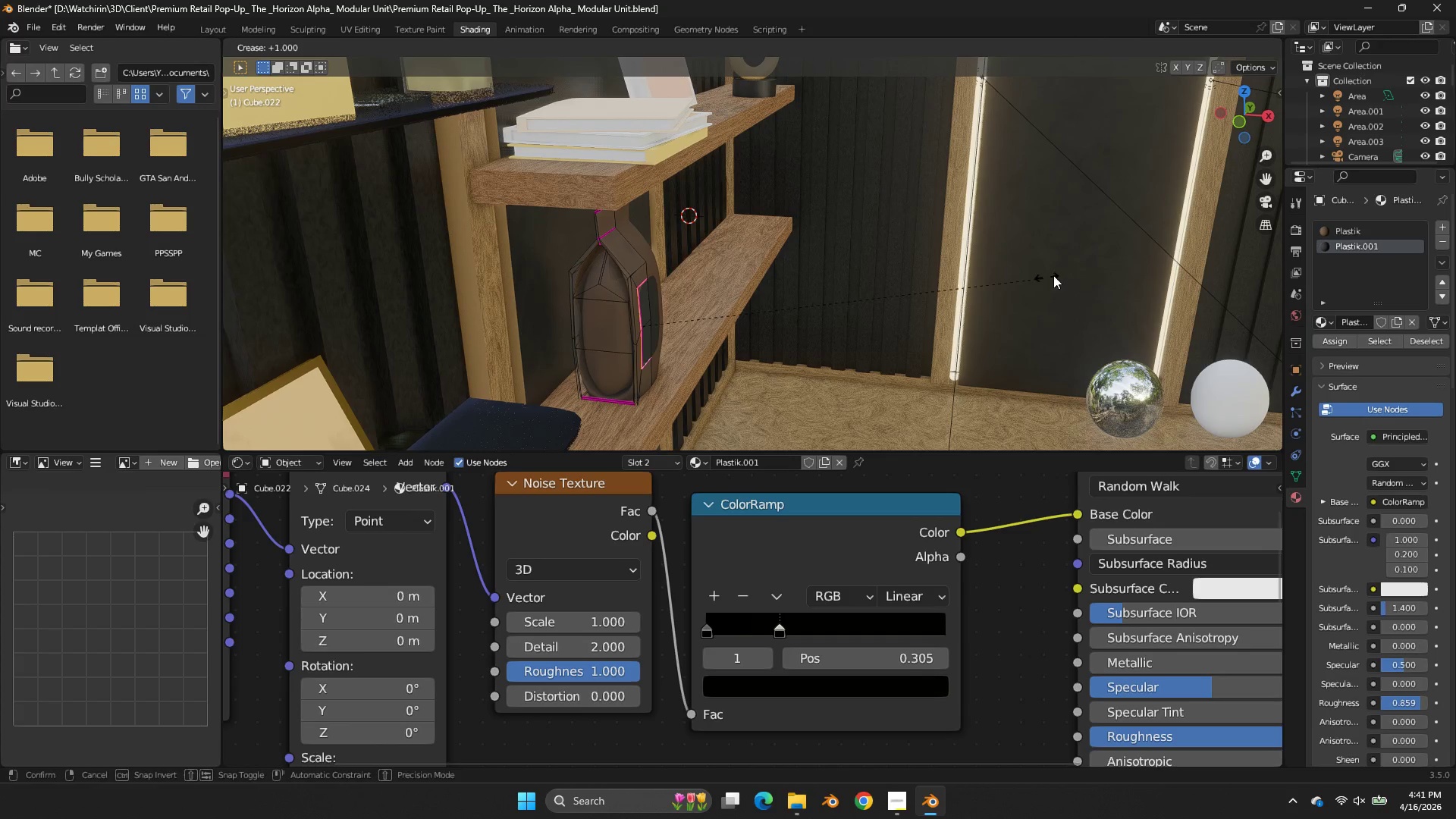 
left_click([1057, 275])
 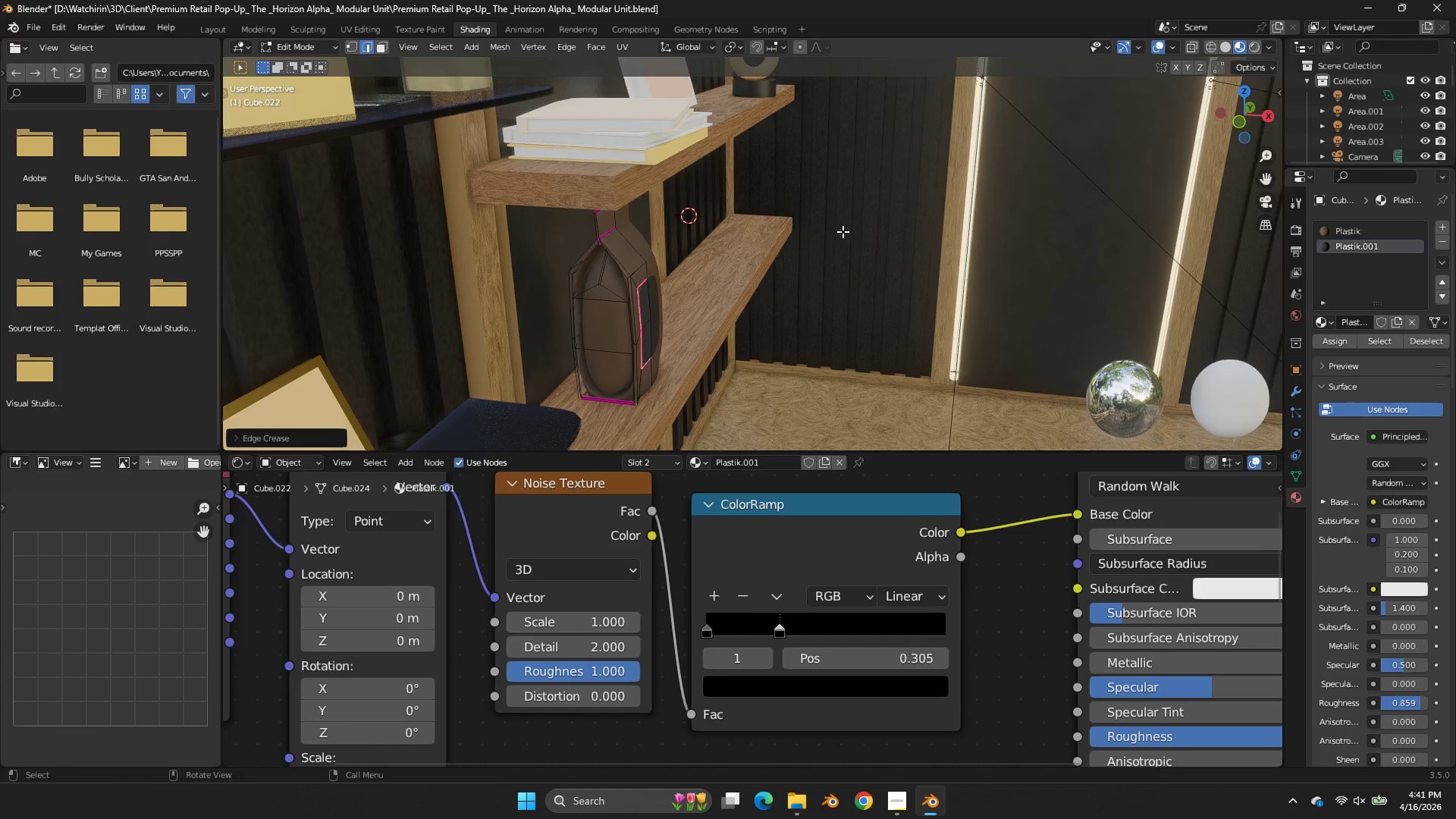 
key(Tab)
 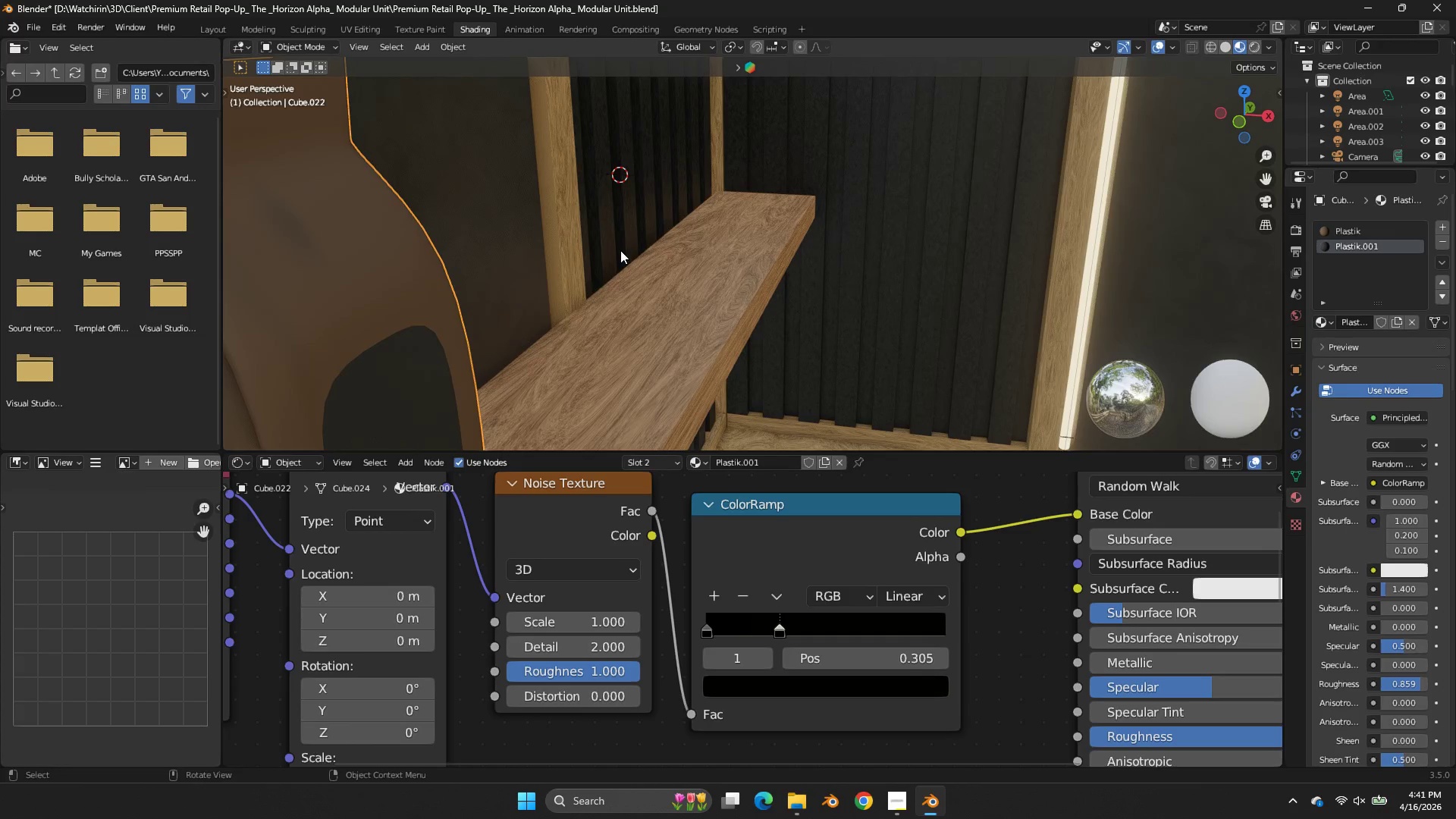 
scroll: coordinate [843, 231], scroll_direction: up, amount: 3.0
 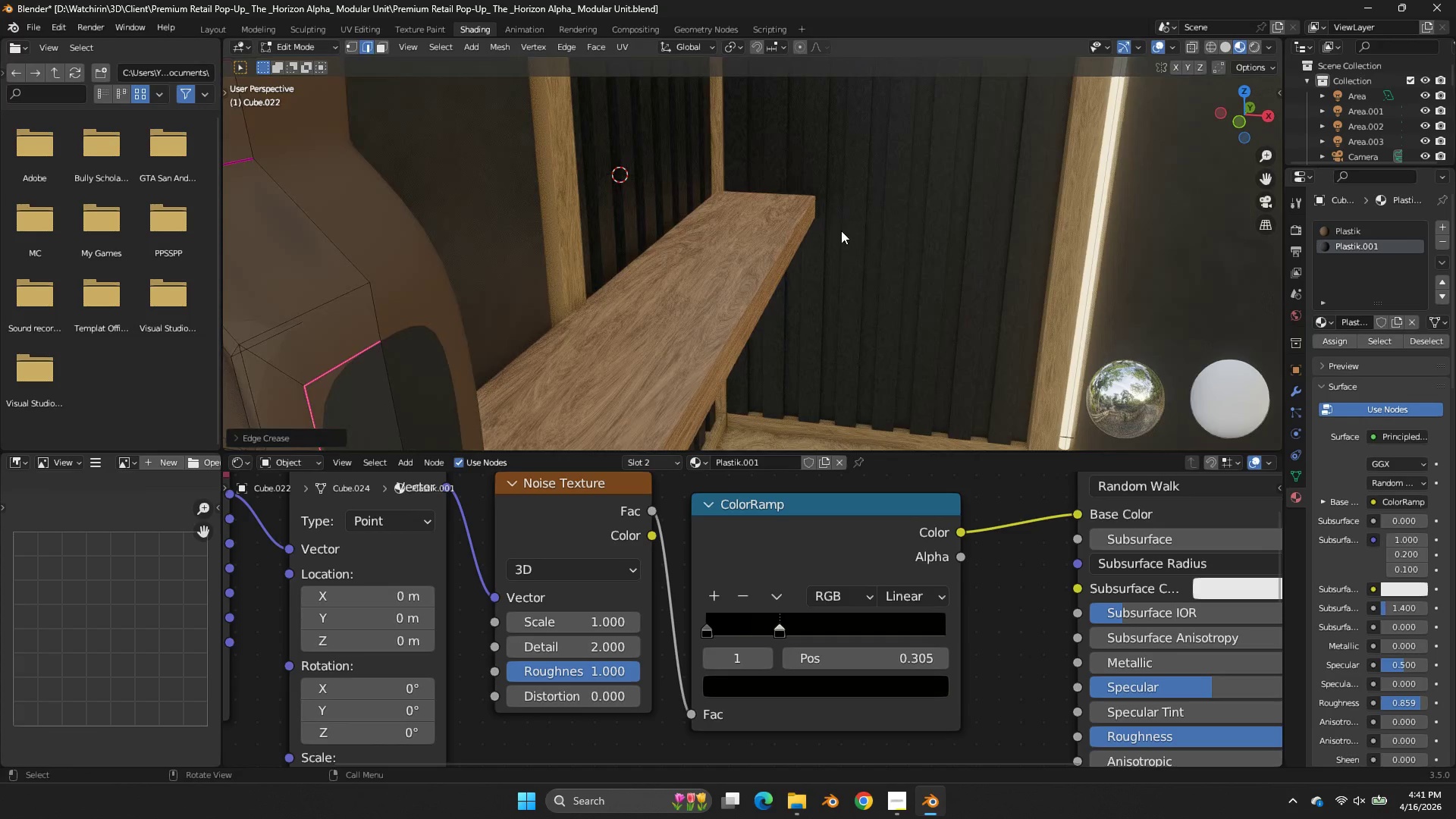 
key(Tab)
 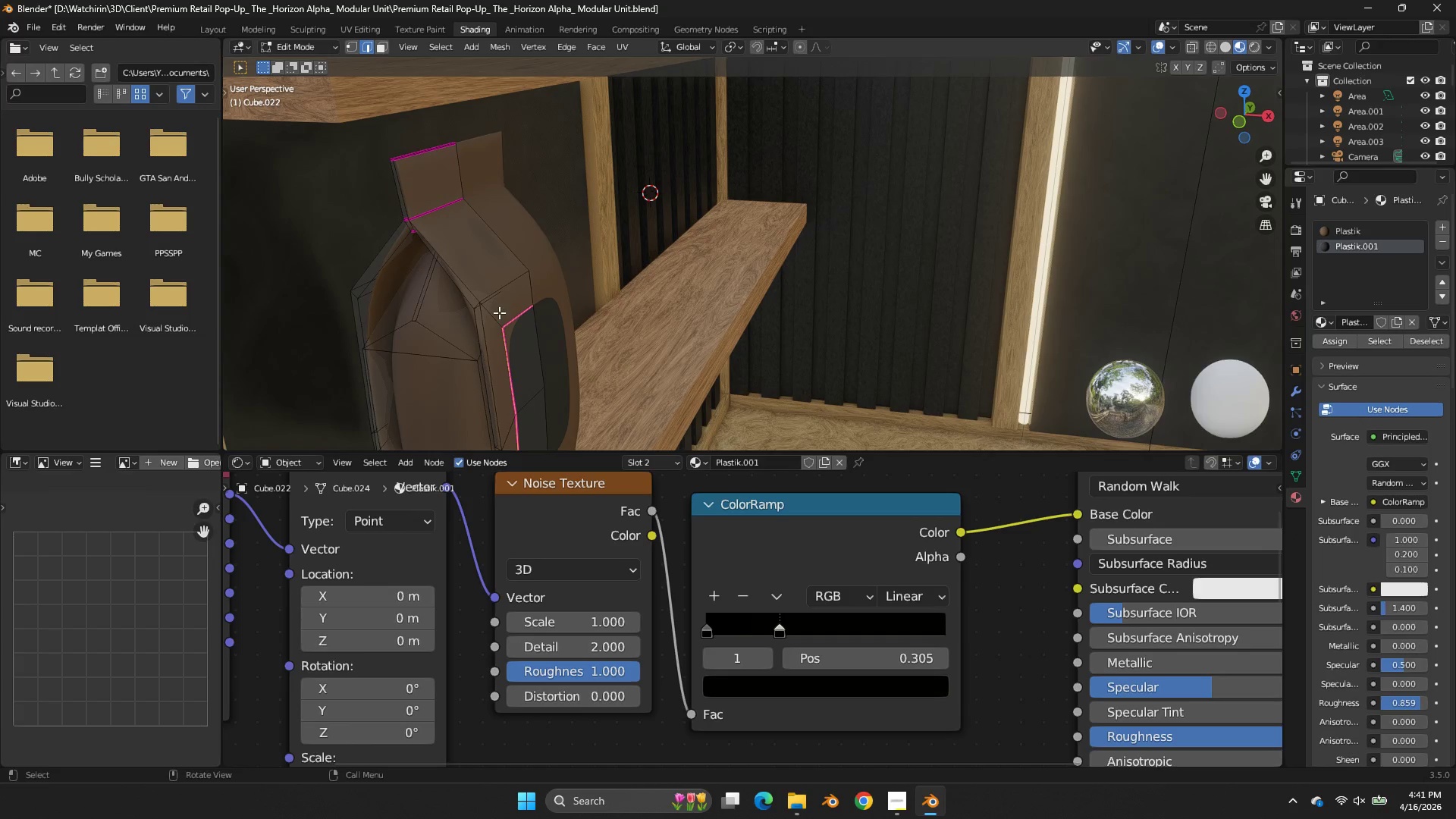 
scroll: coordinate [620, 255], scroll_direction: down, amount: 1.0
 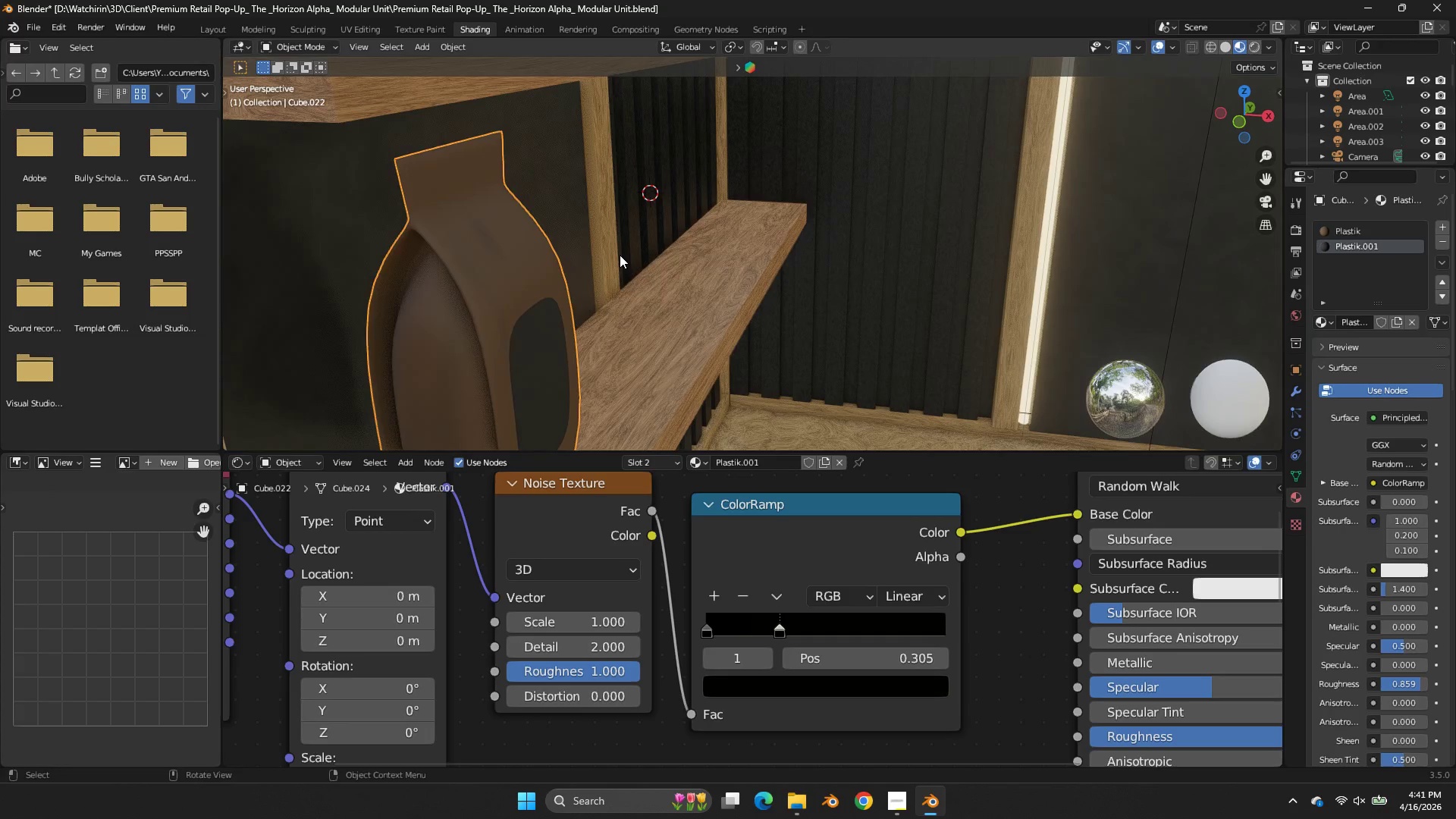 
left_click([497, 313])
 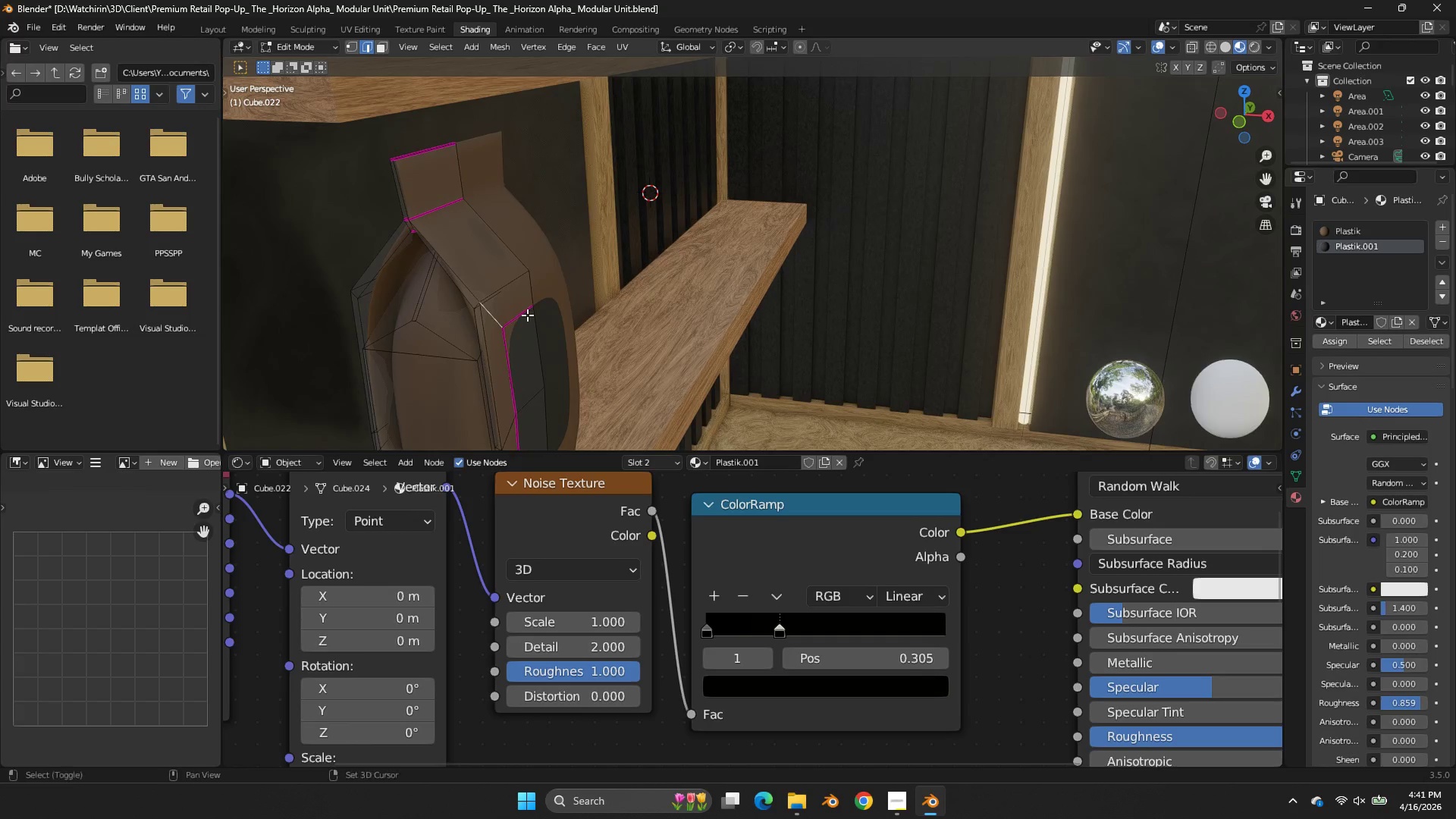 
key(Shift+E)
 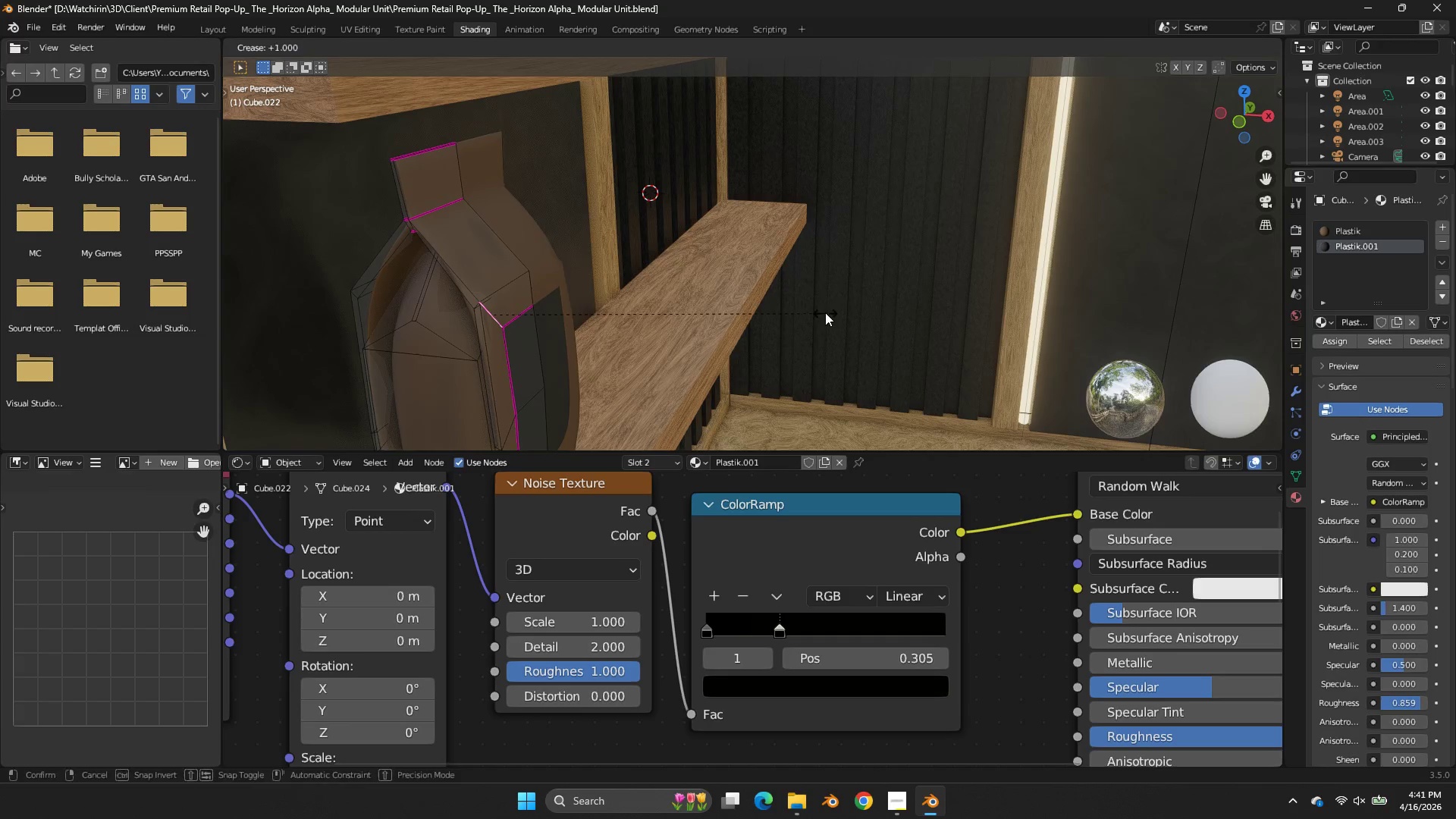 
left_click([825, 312])
 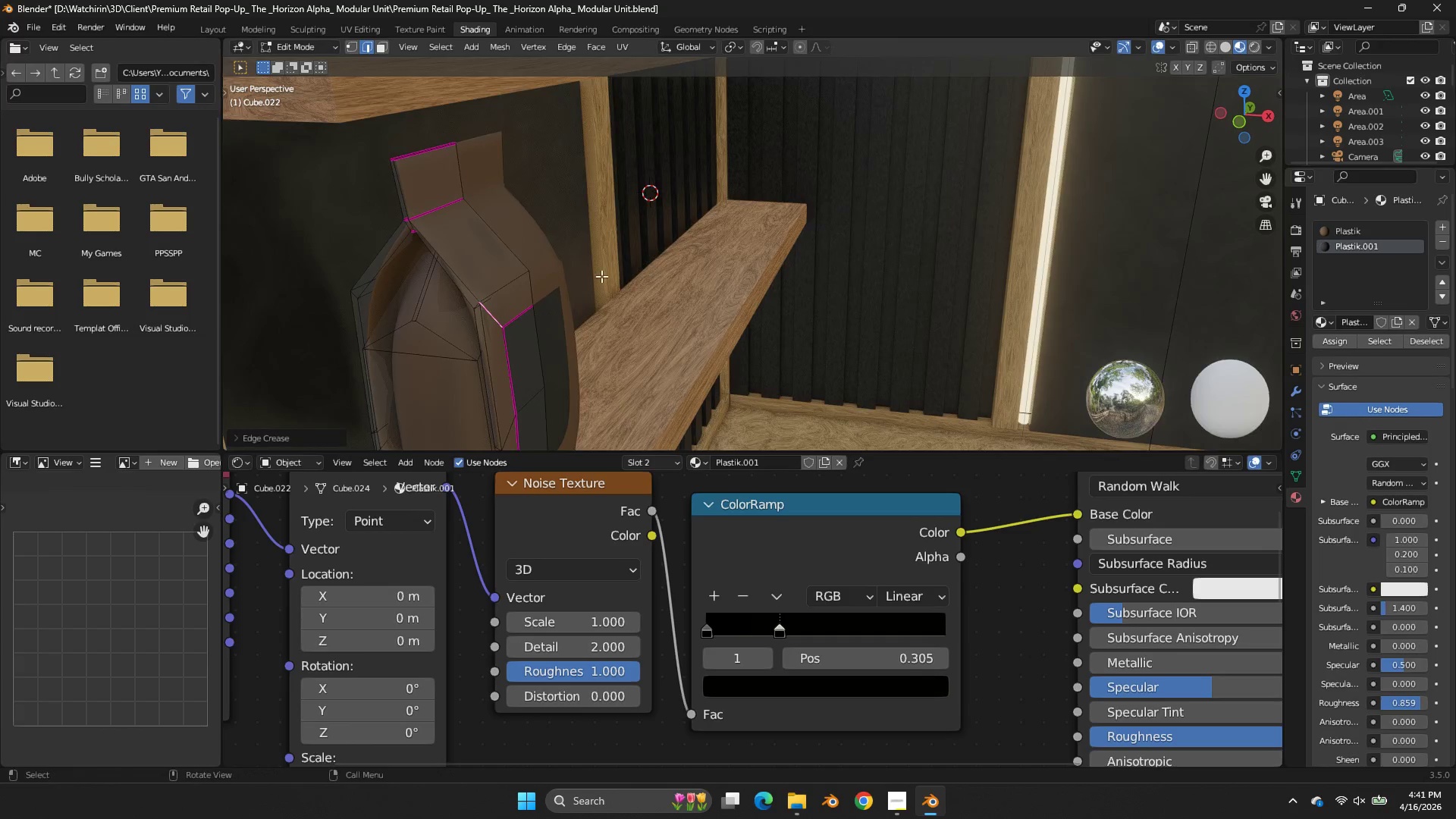 
scroll: coordinate [600, 278], scroll_direction: down, amount: 2.0
 